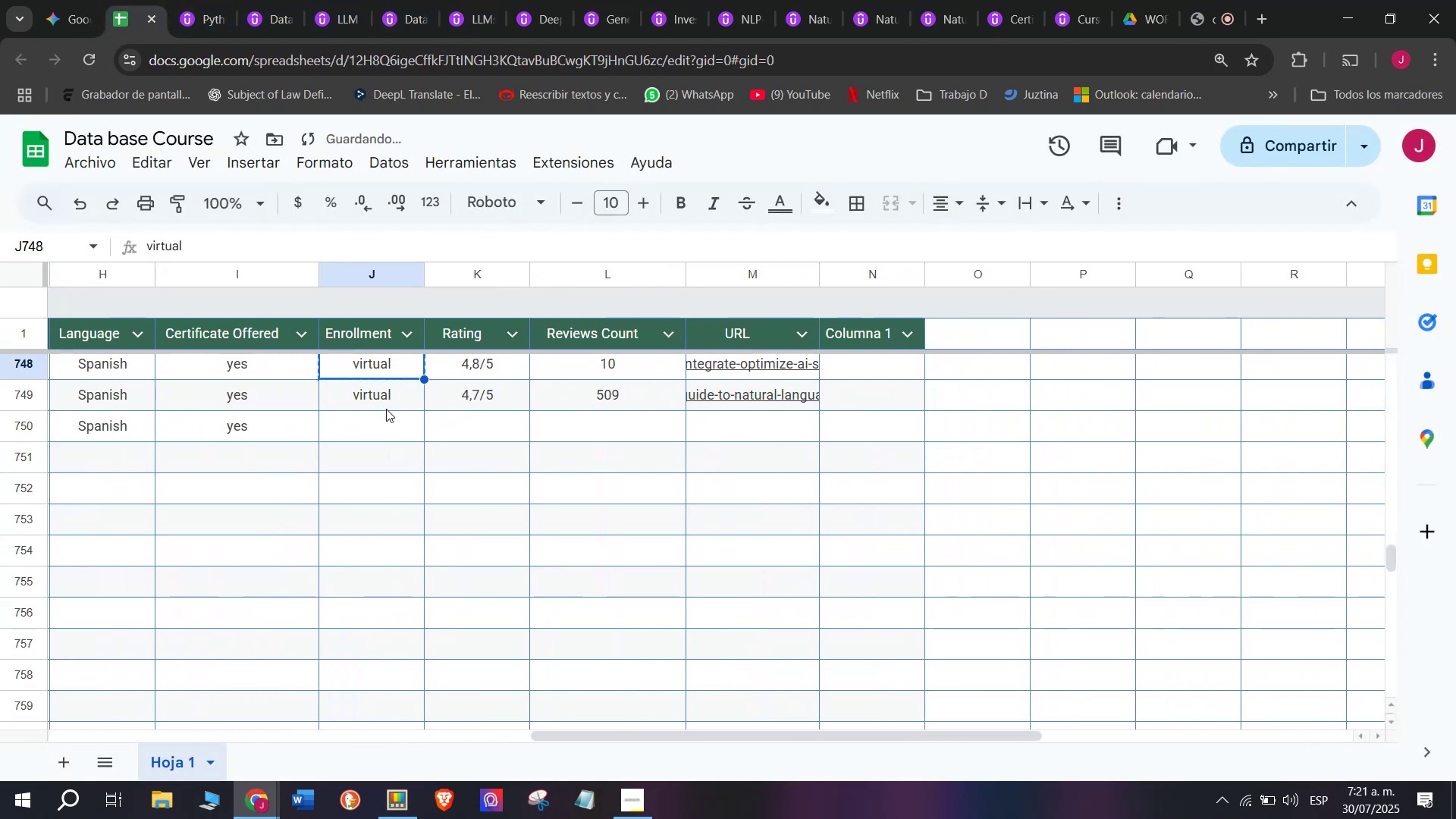 
double_click([393, 426])
 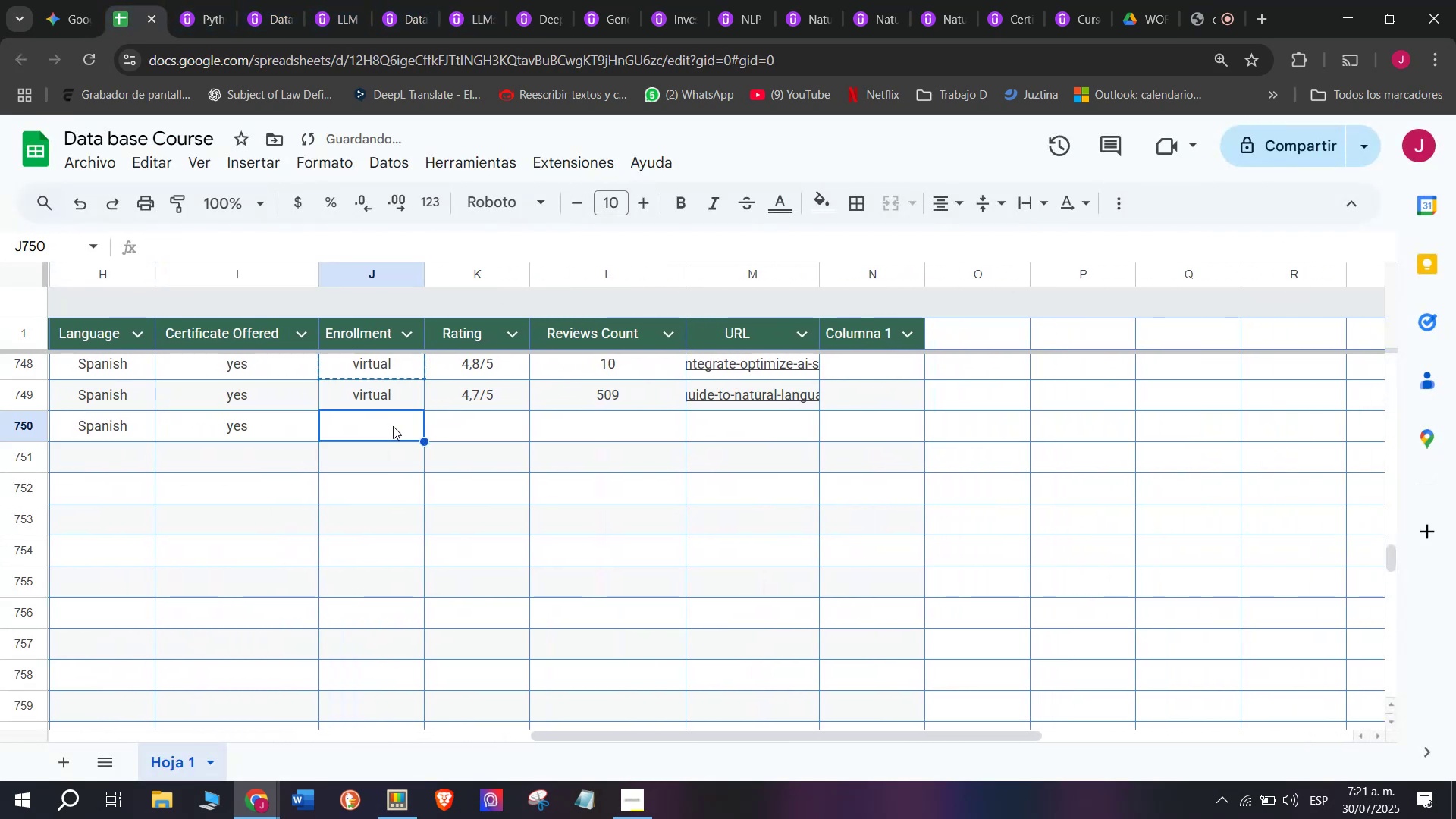 
key(Z)
 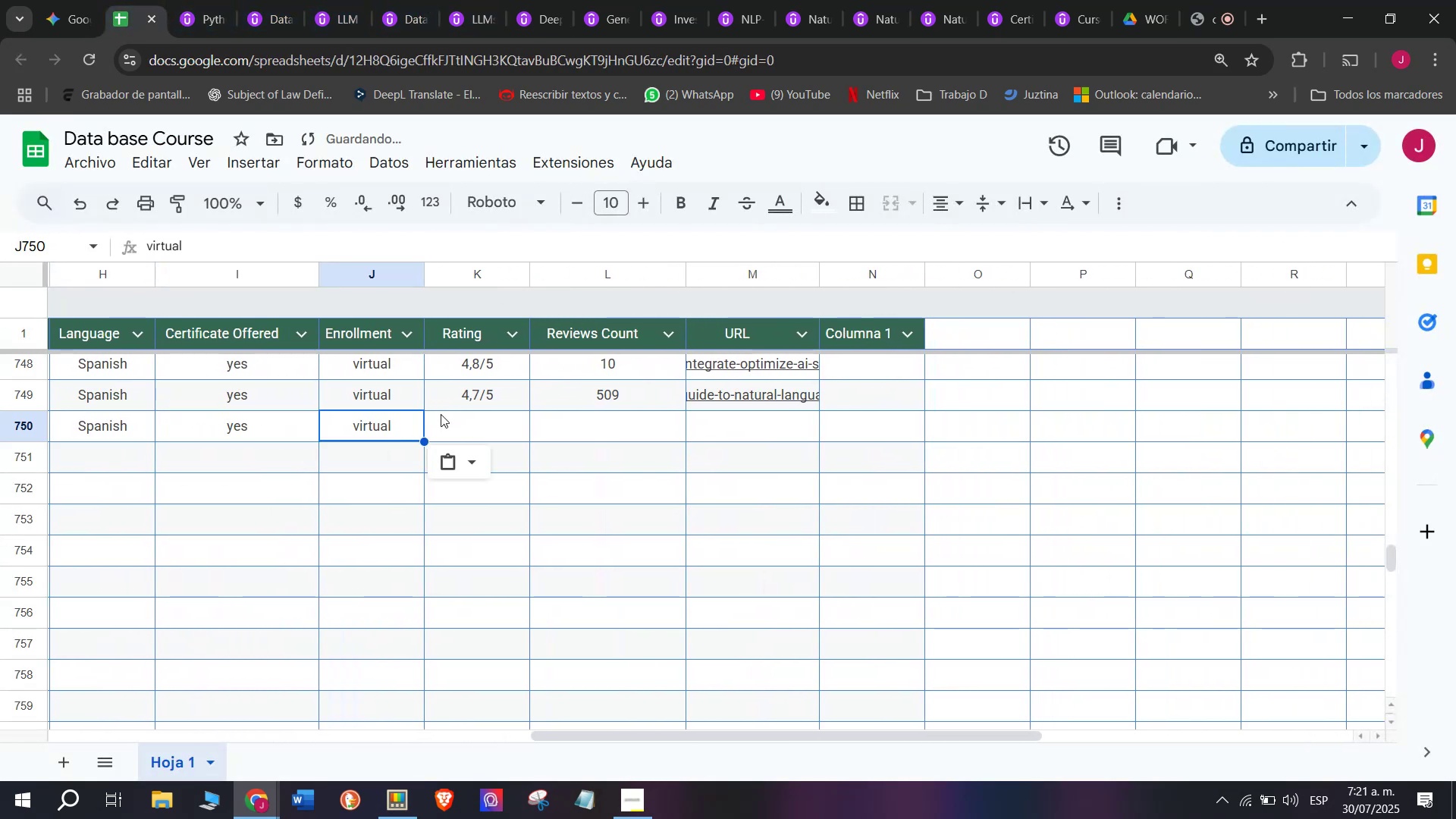 
key(Control+ControlLeft)
 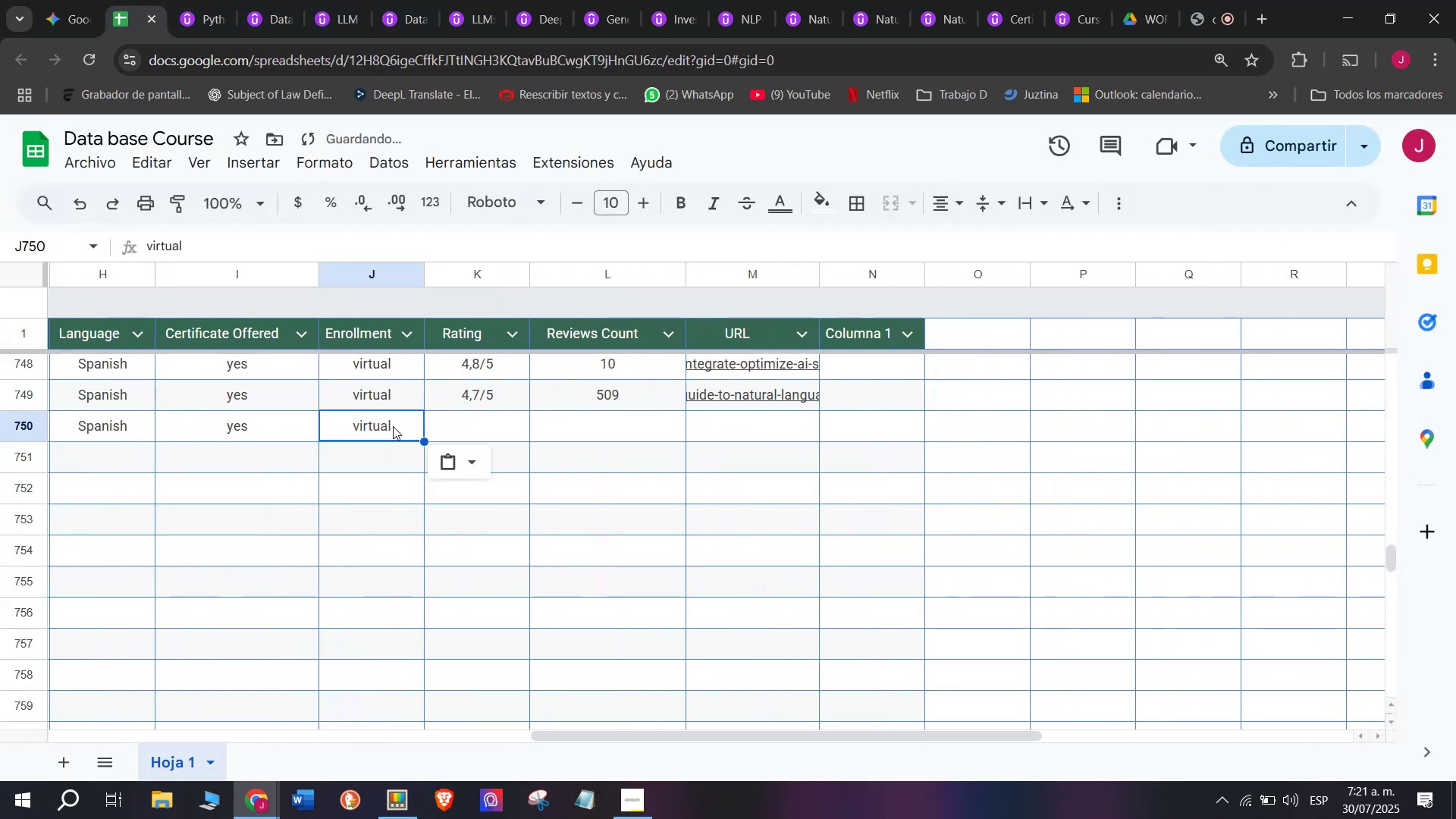 
key(Control+V)
 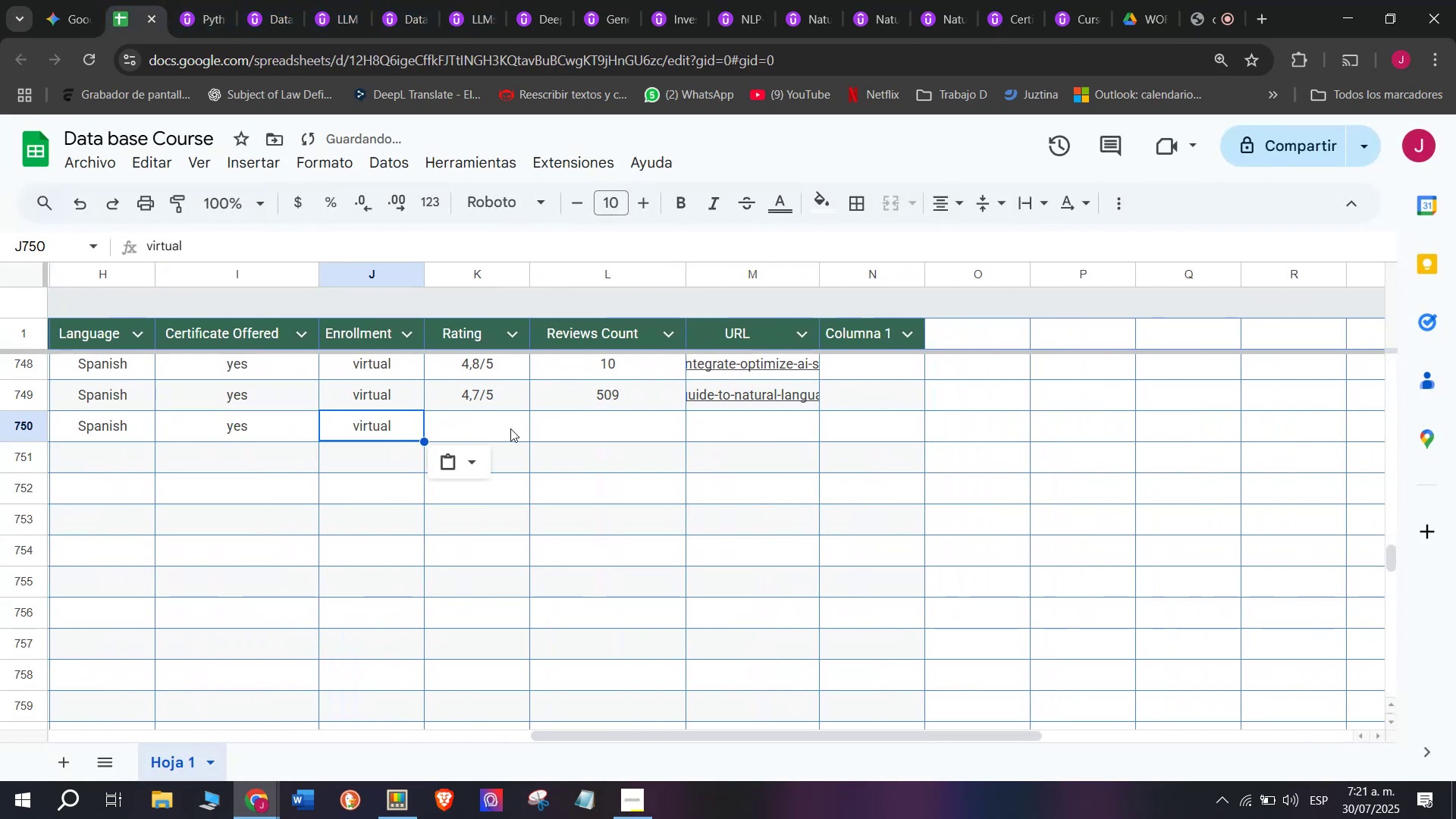 
left_click([510, 428])
 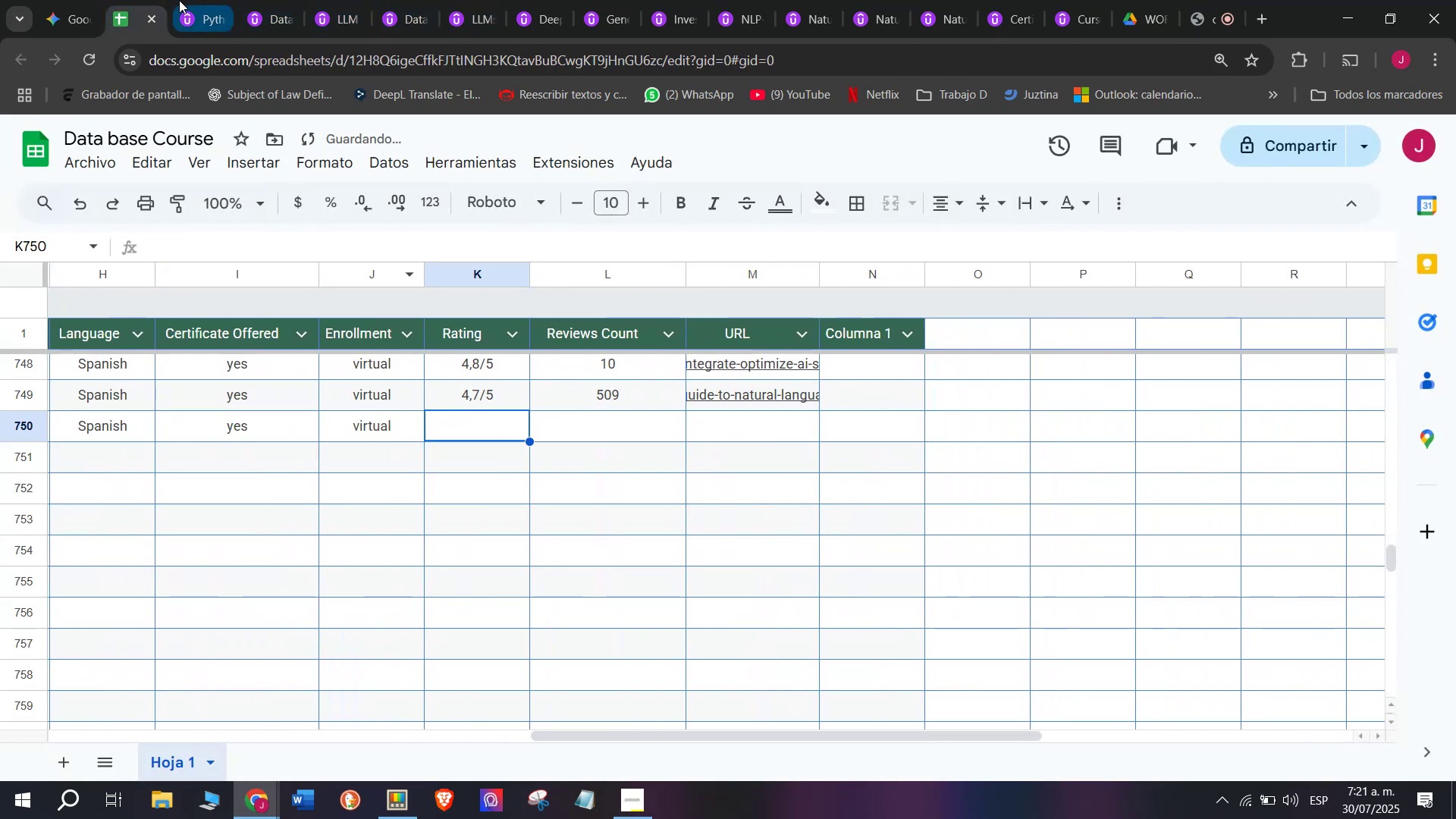 
left_click([191, 0])
 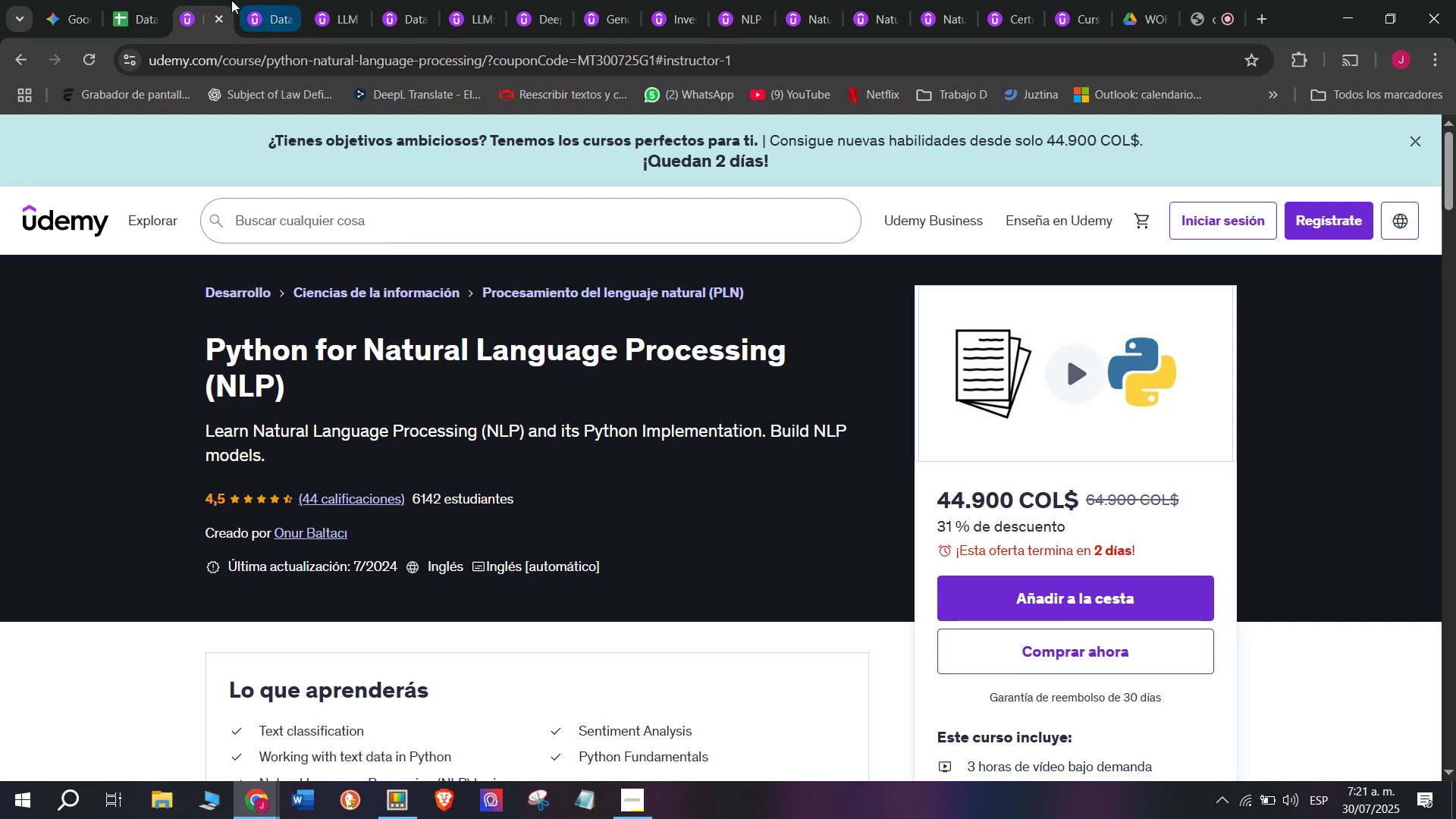 
left_click([143, 0])
 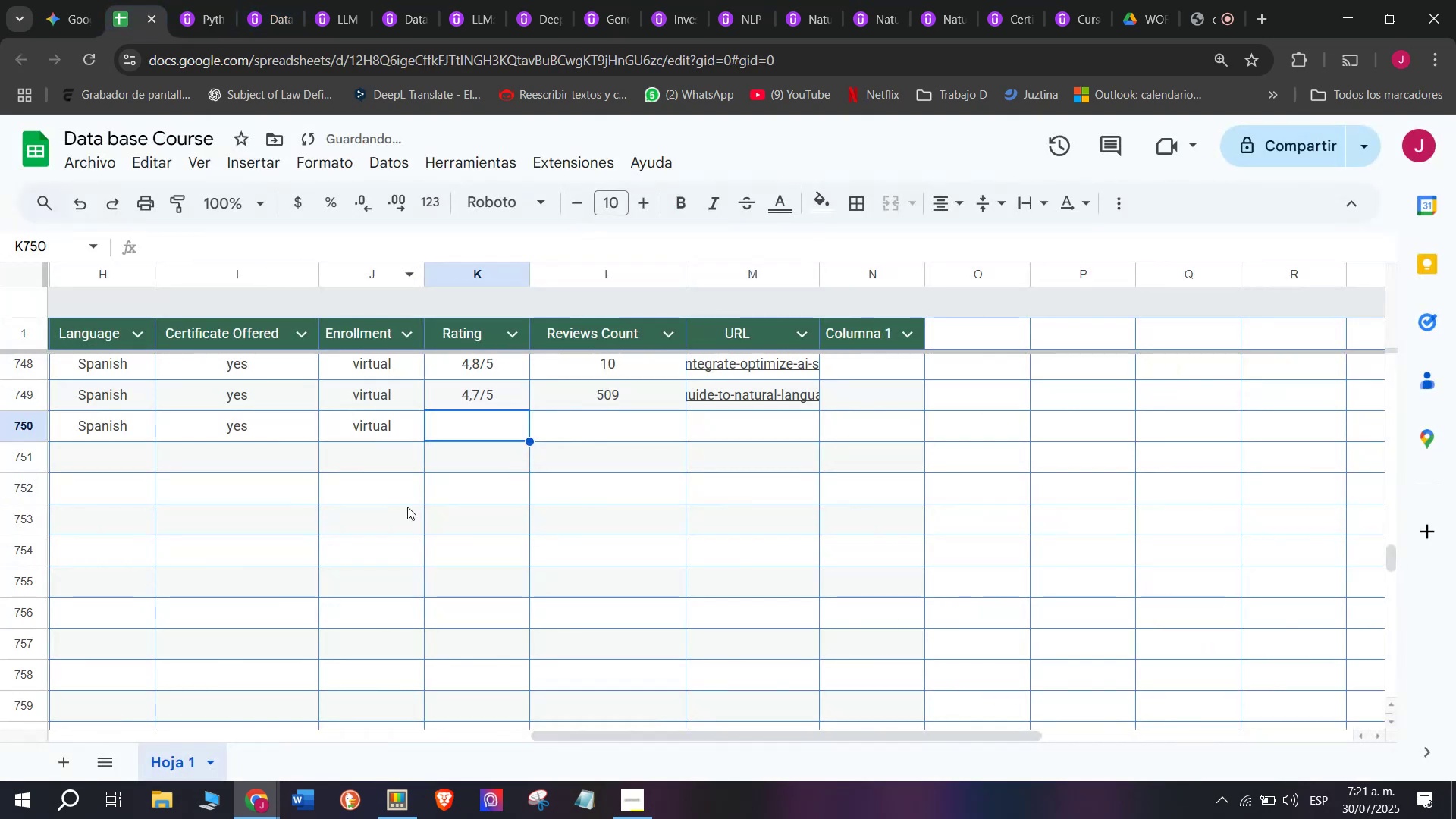 
scroll: coordinate [408, 507], scroll_direction: up, amount: 1.0
 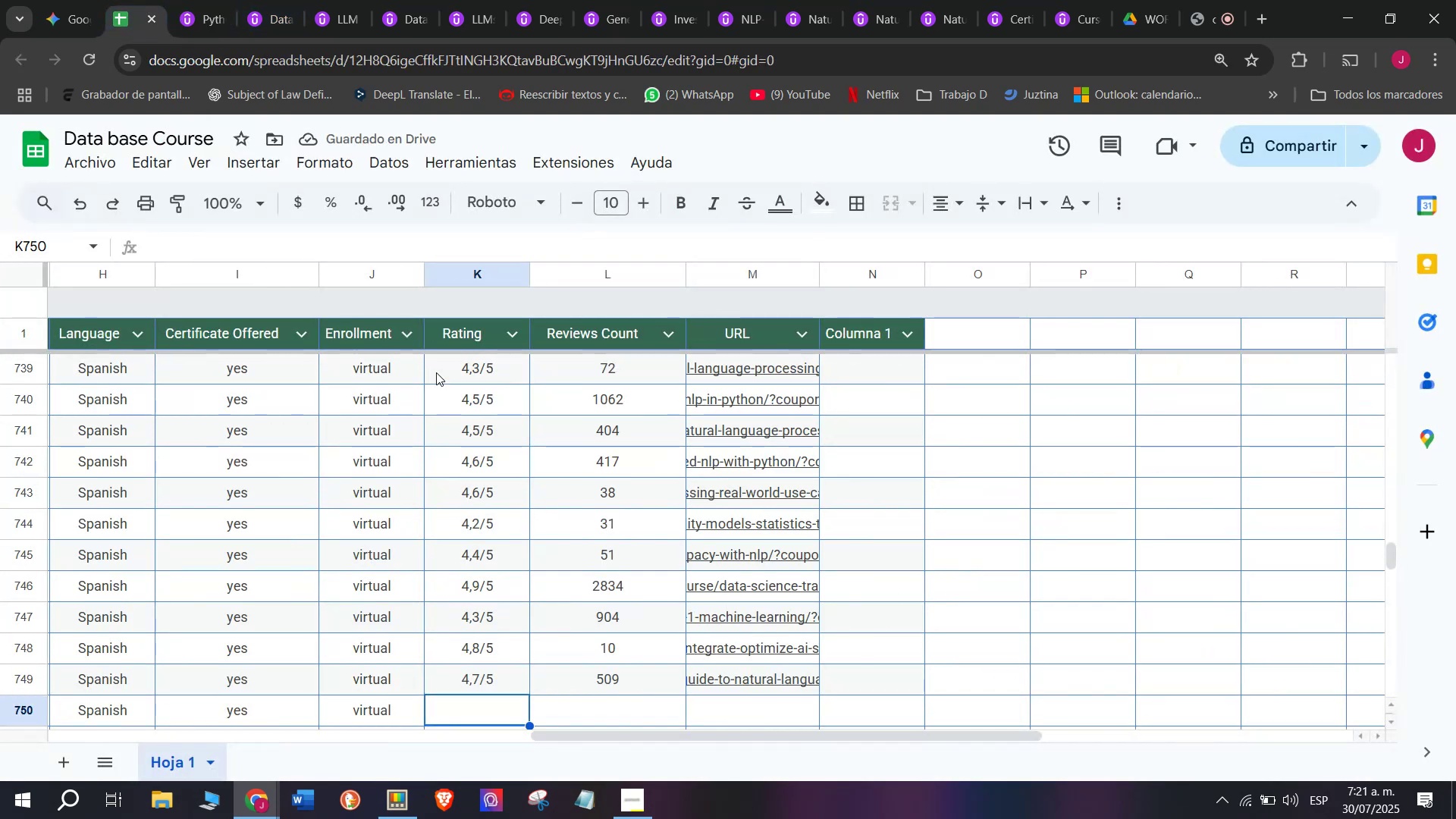 
left_click([488, 432])
 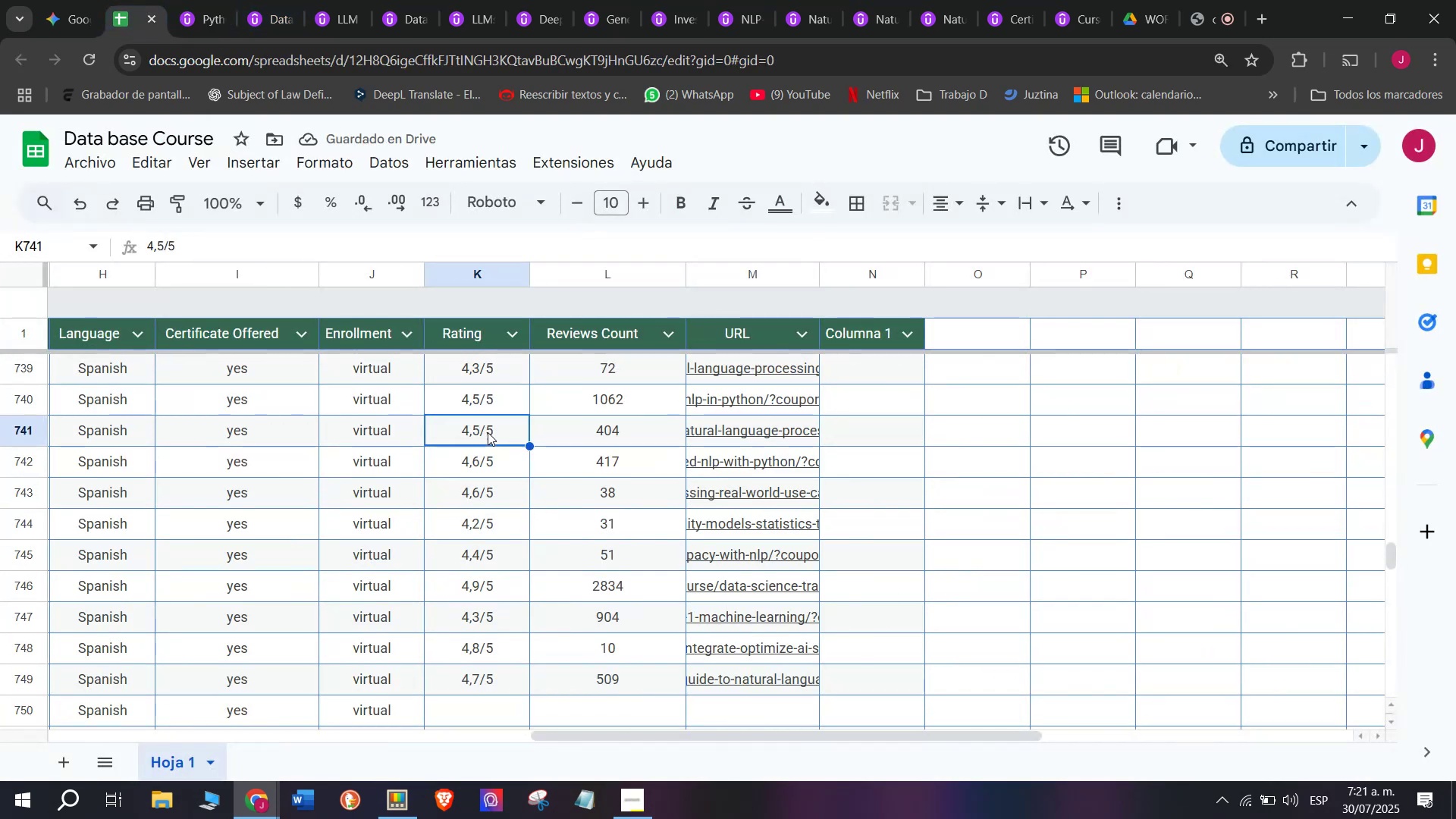 
key(Break)
 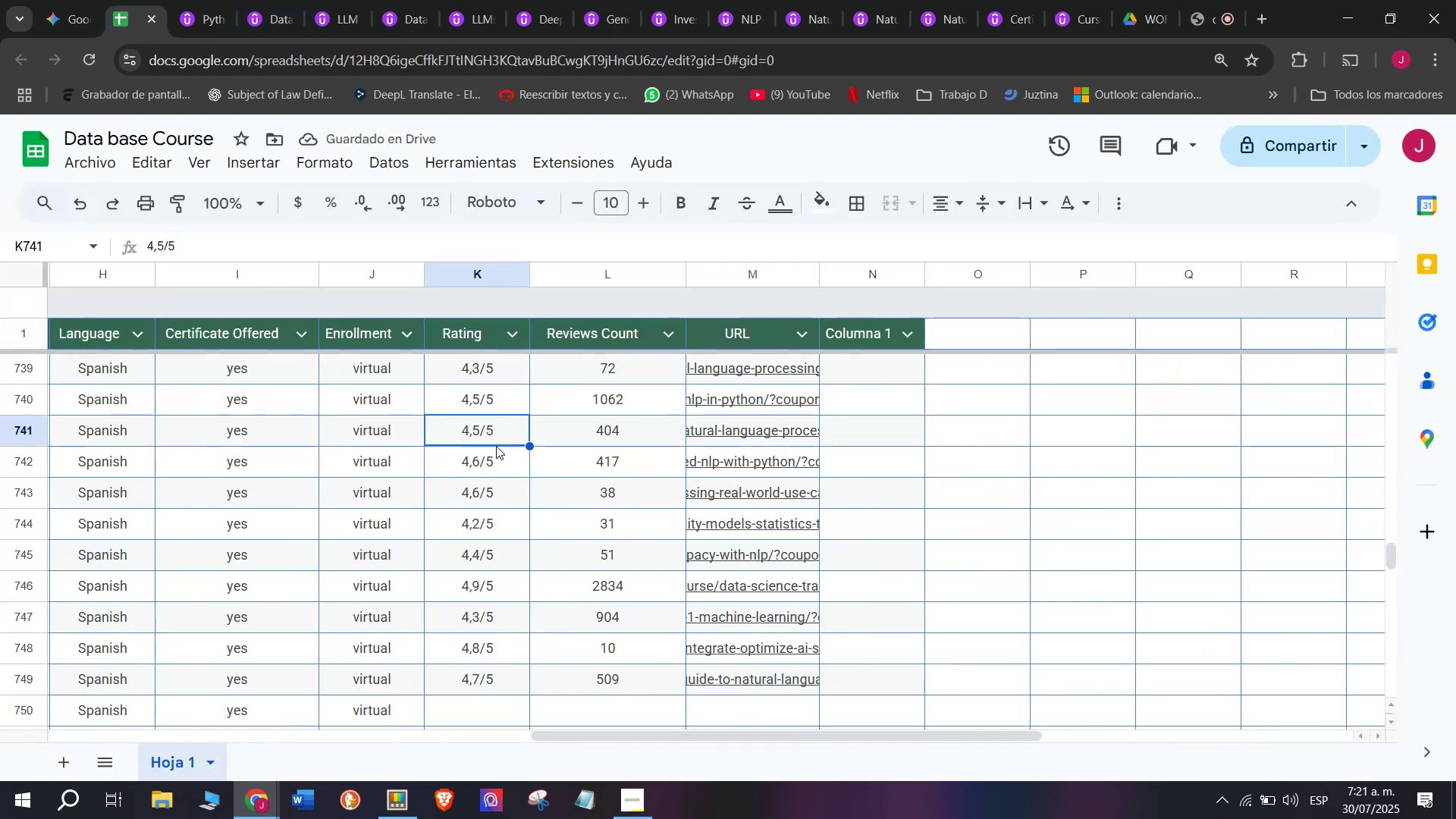 
key(Control+ControlLeft)
 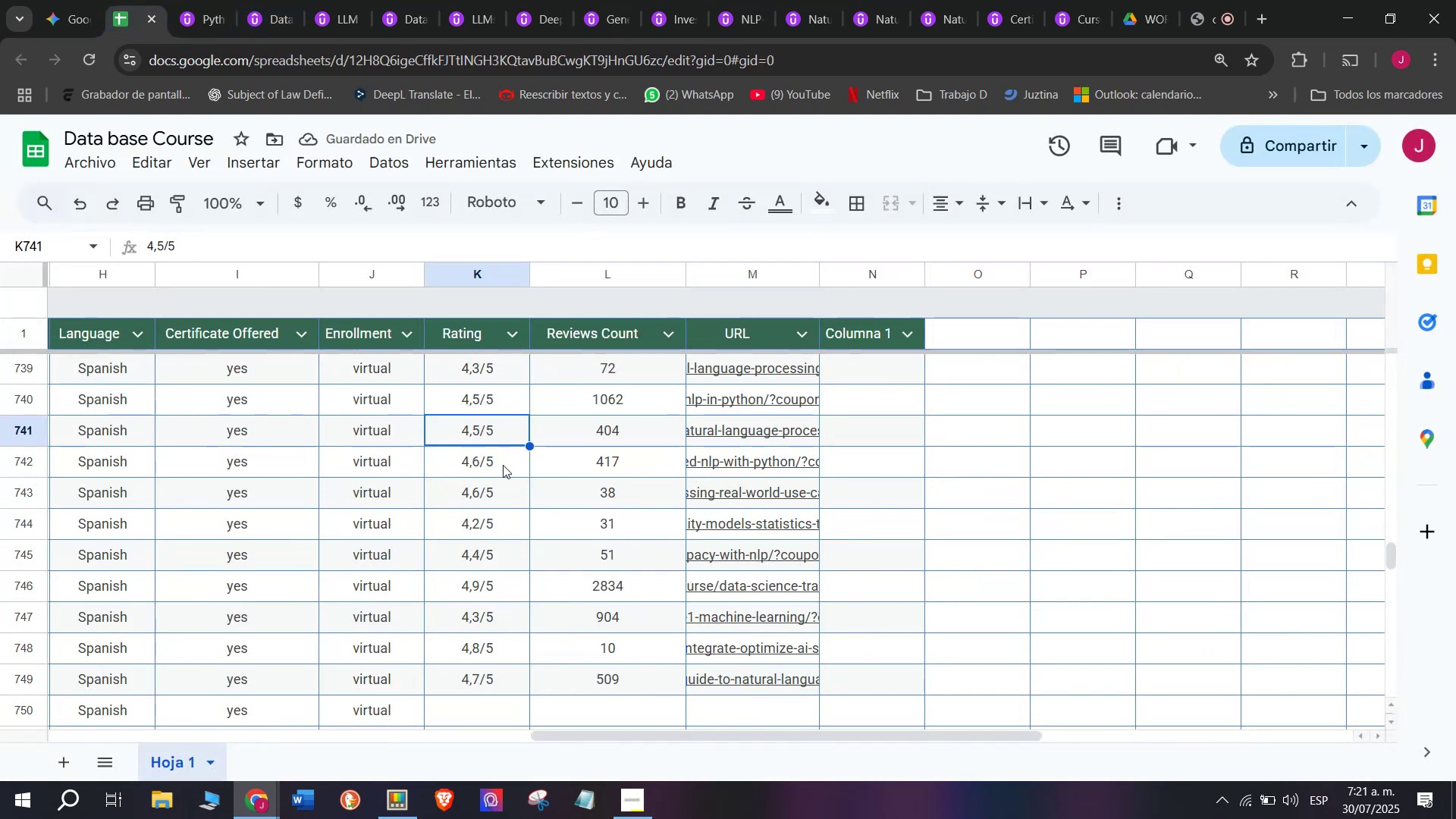 
key(Control+C)
 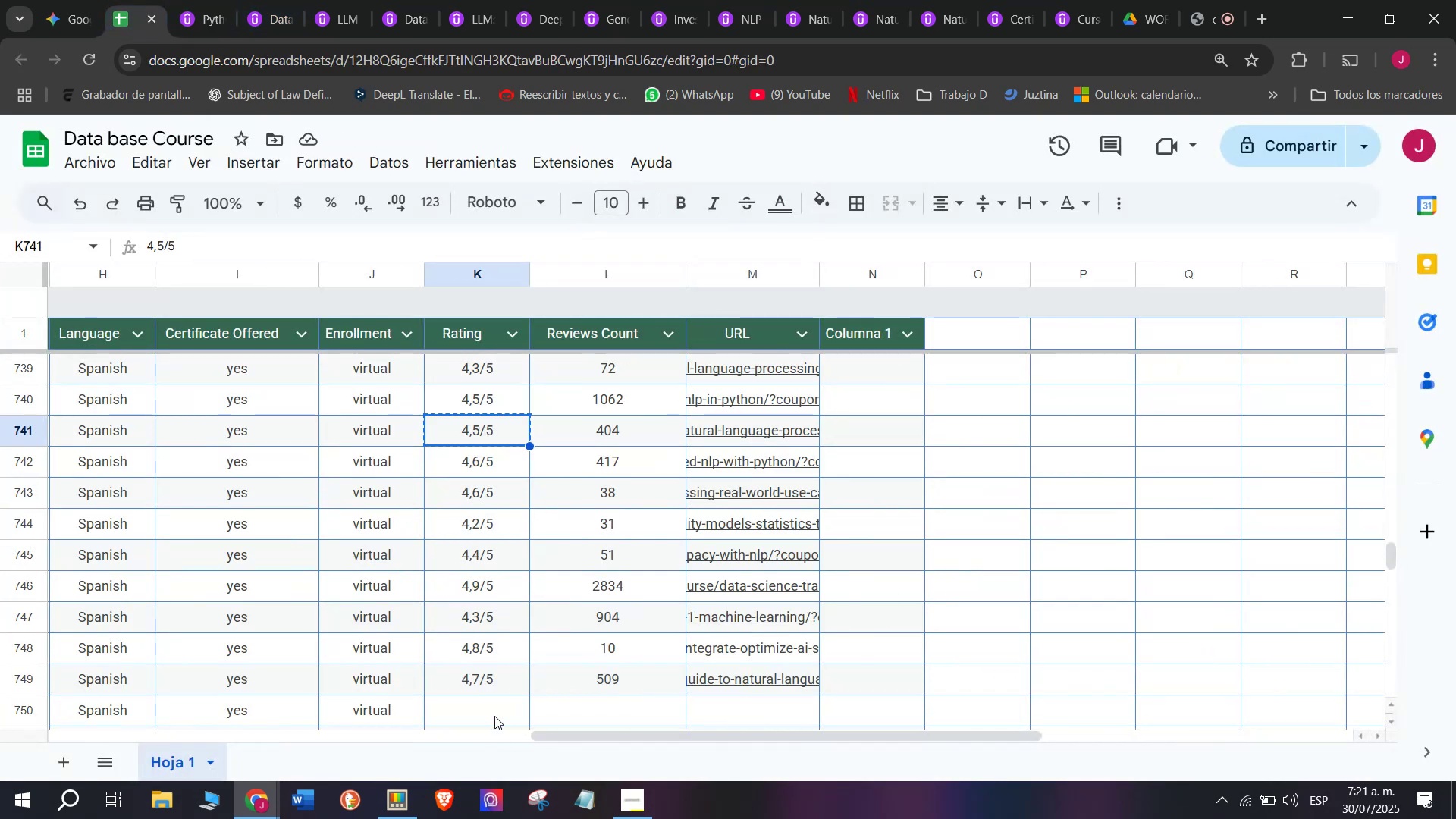 
left_click([494, 716])
 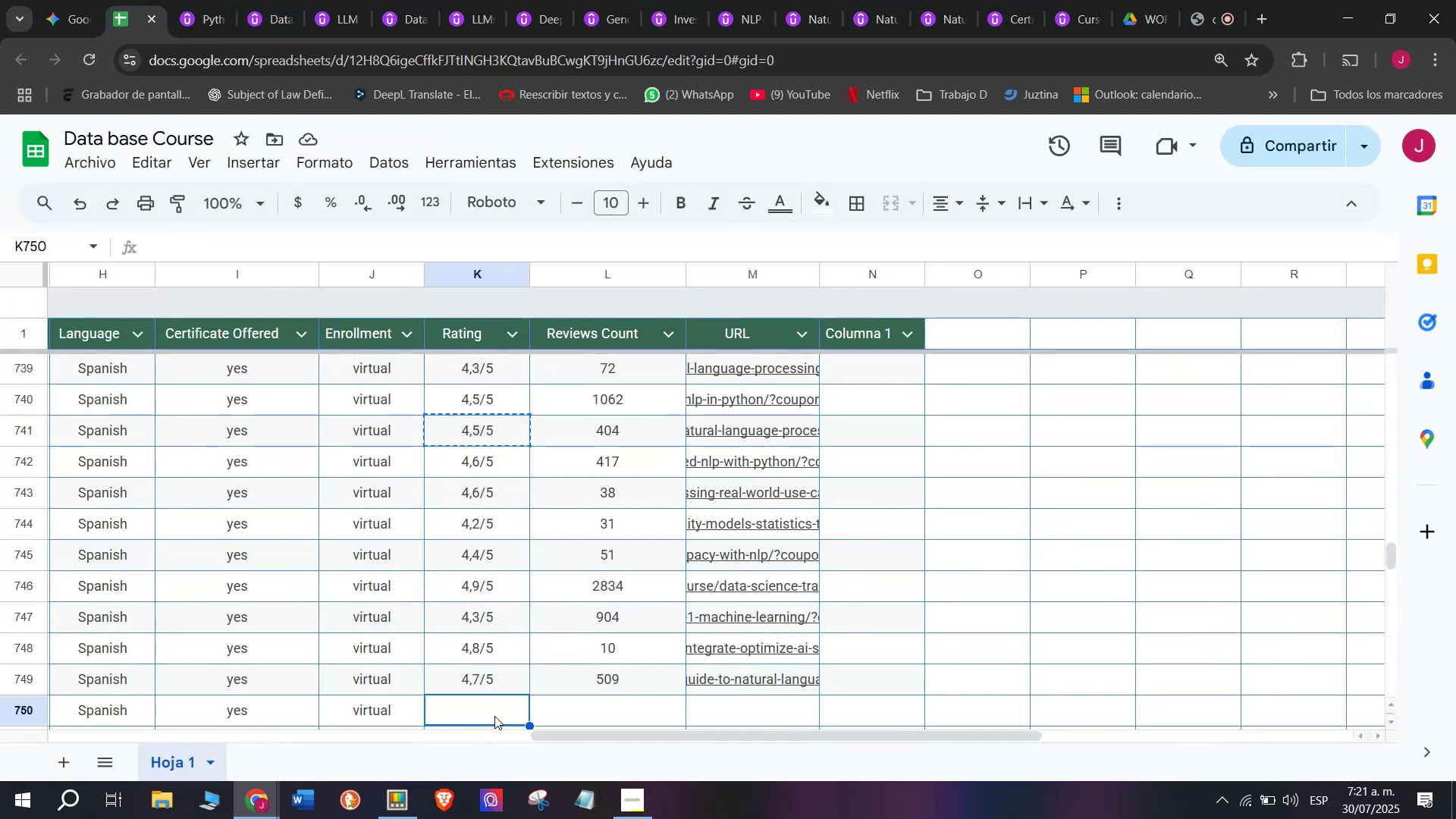 
key(Z)
 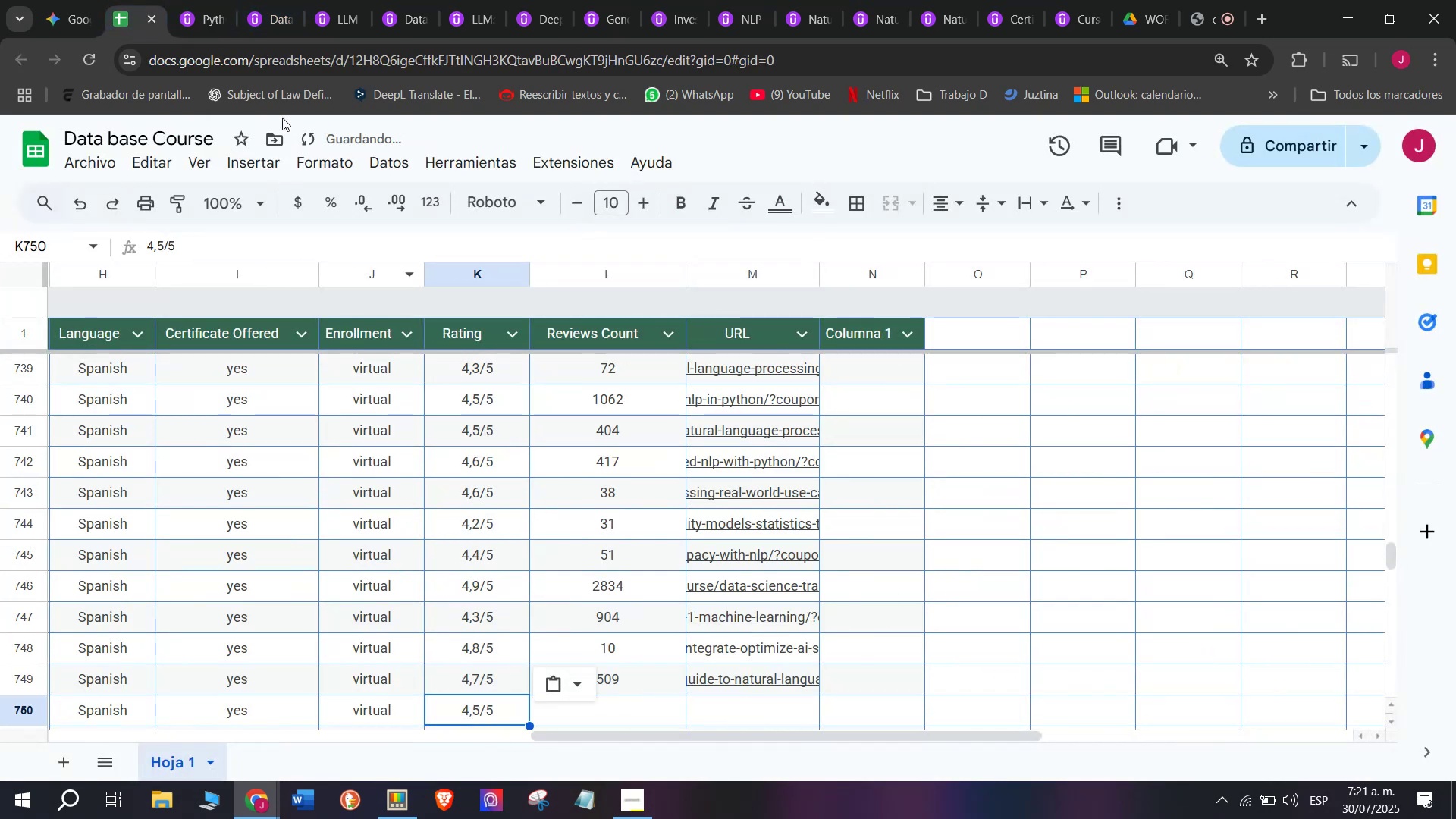 
key(Control+ControlLeft)
 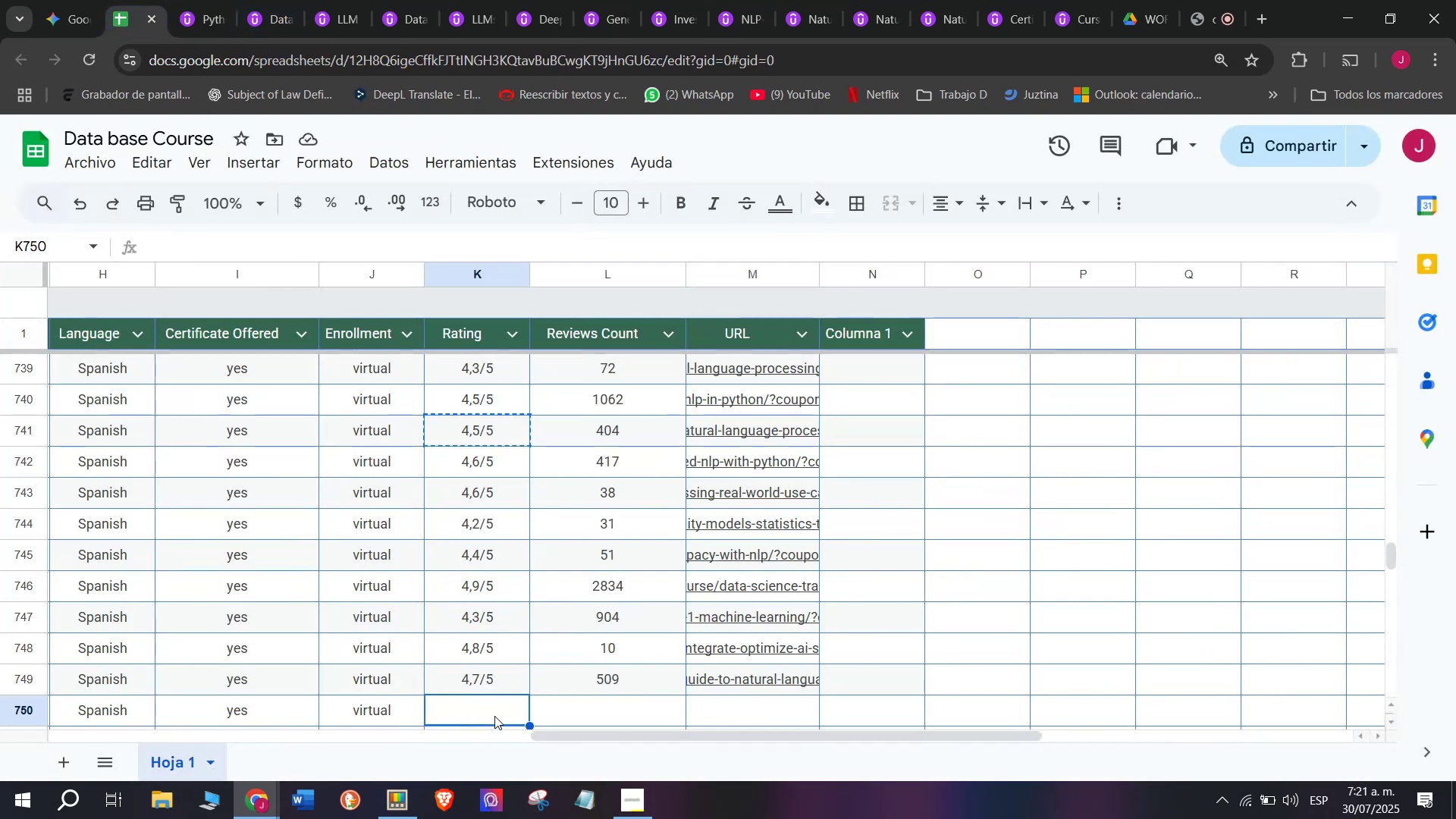 
key(Control+V)
 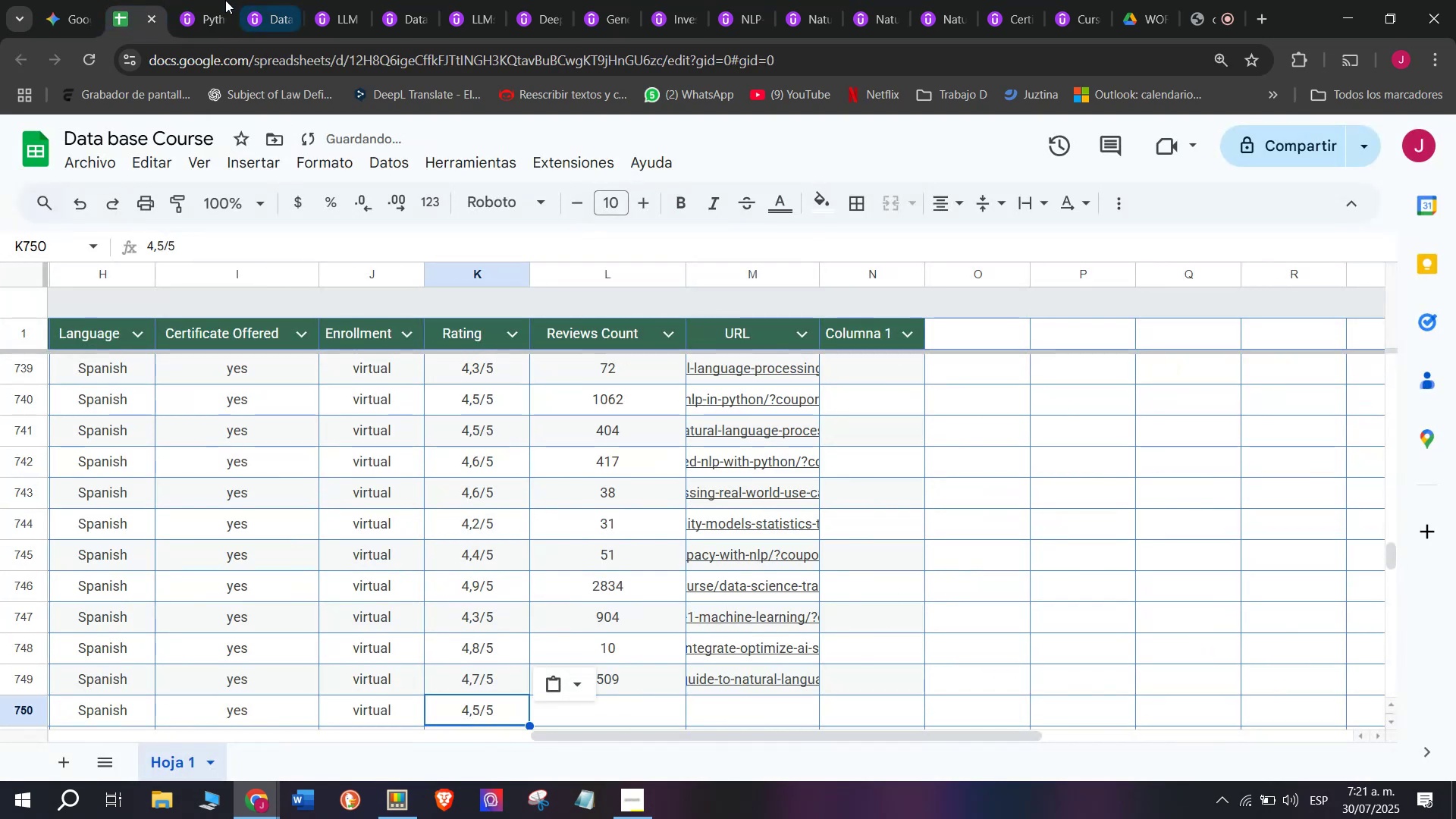 
left_click([212, 0])
 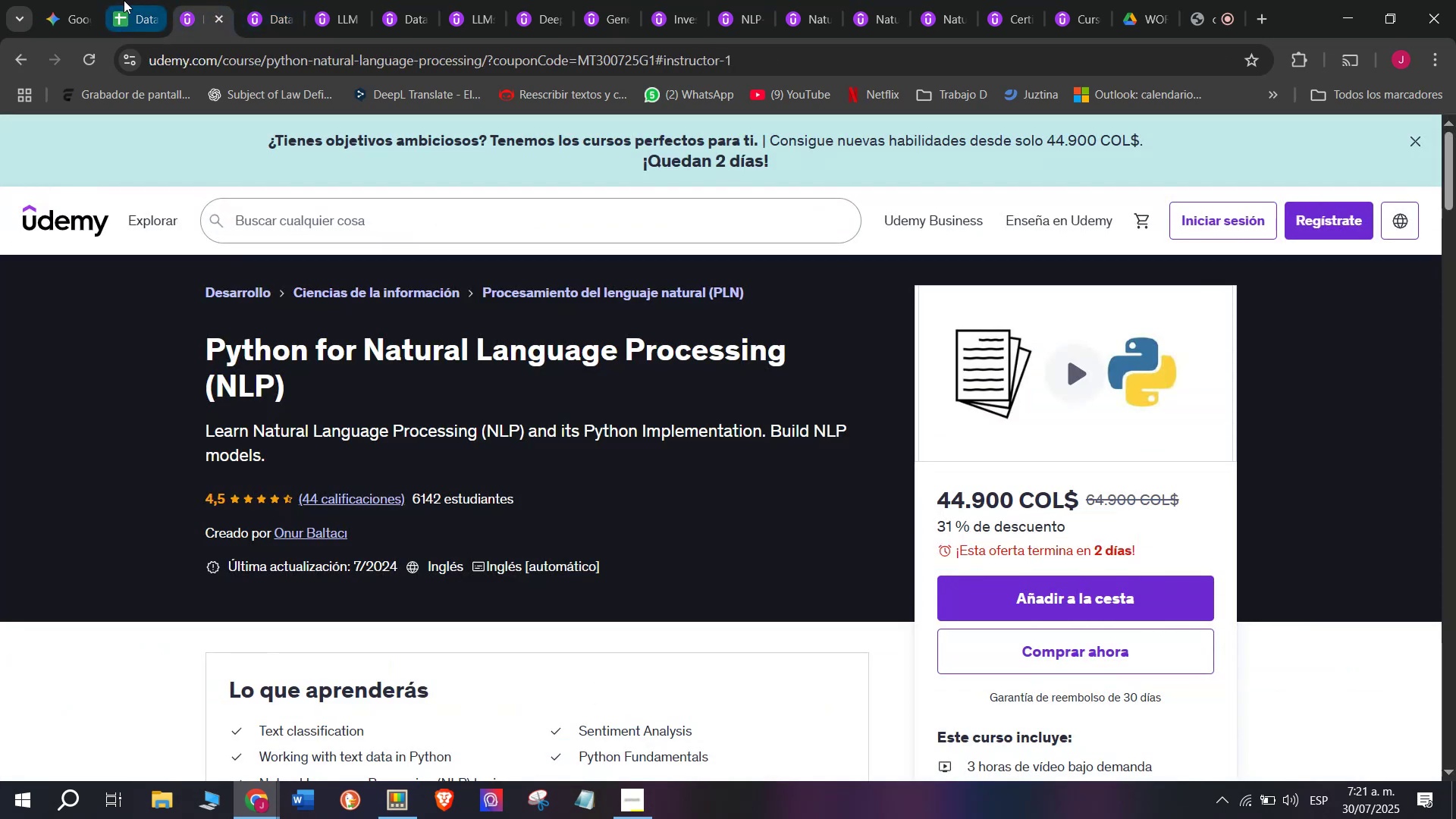 
left_click([124, 0])
 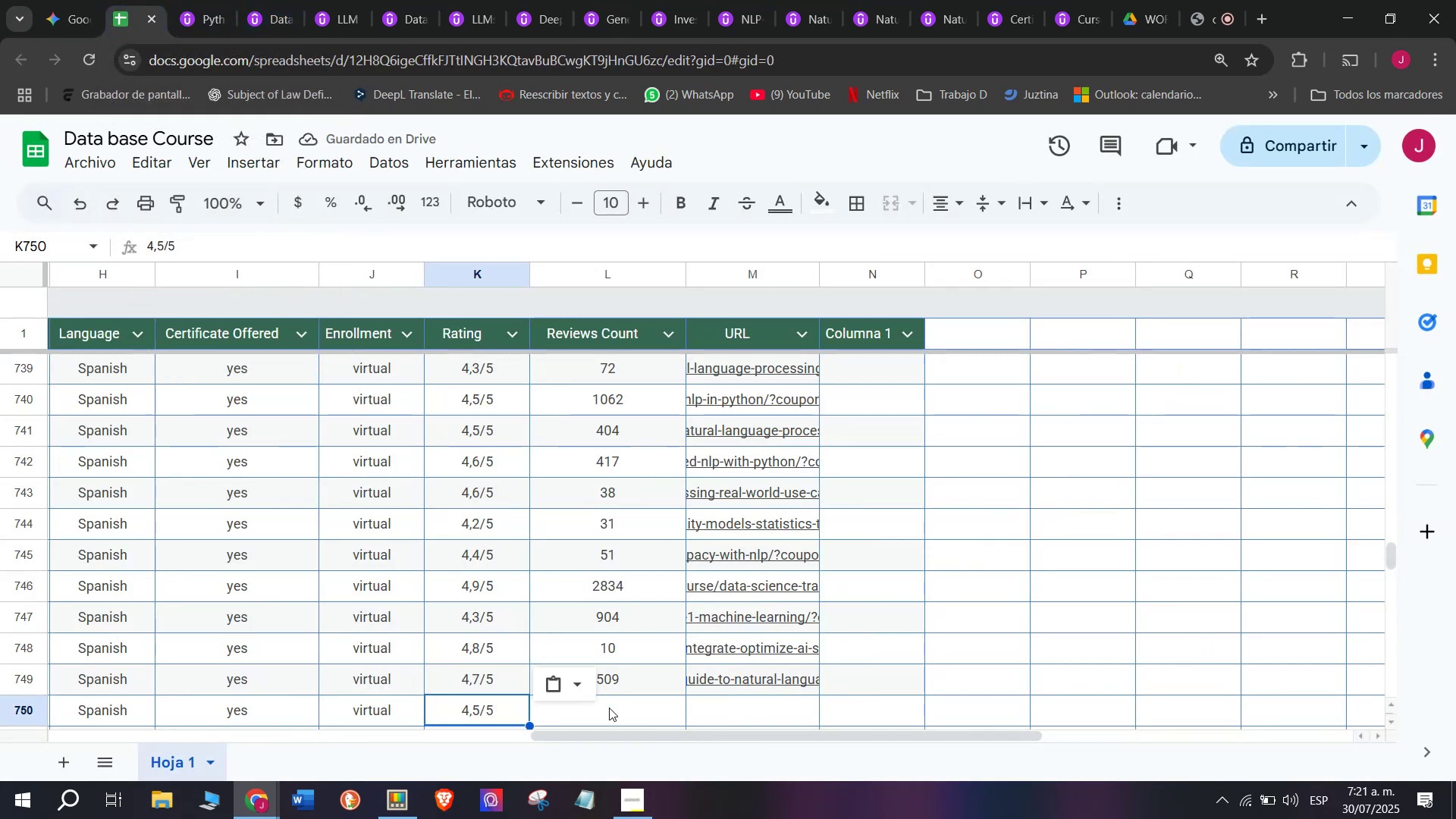 
left_click([610, 709])
 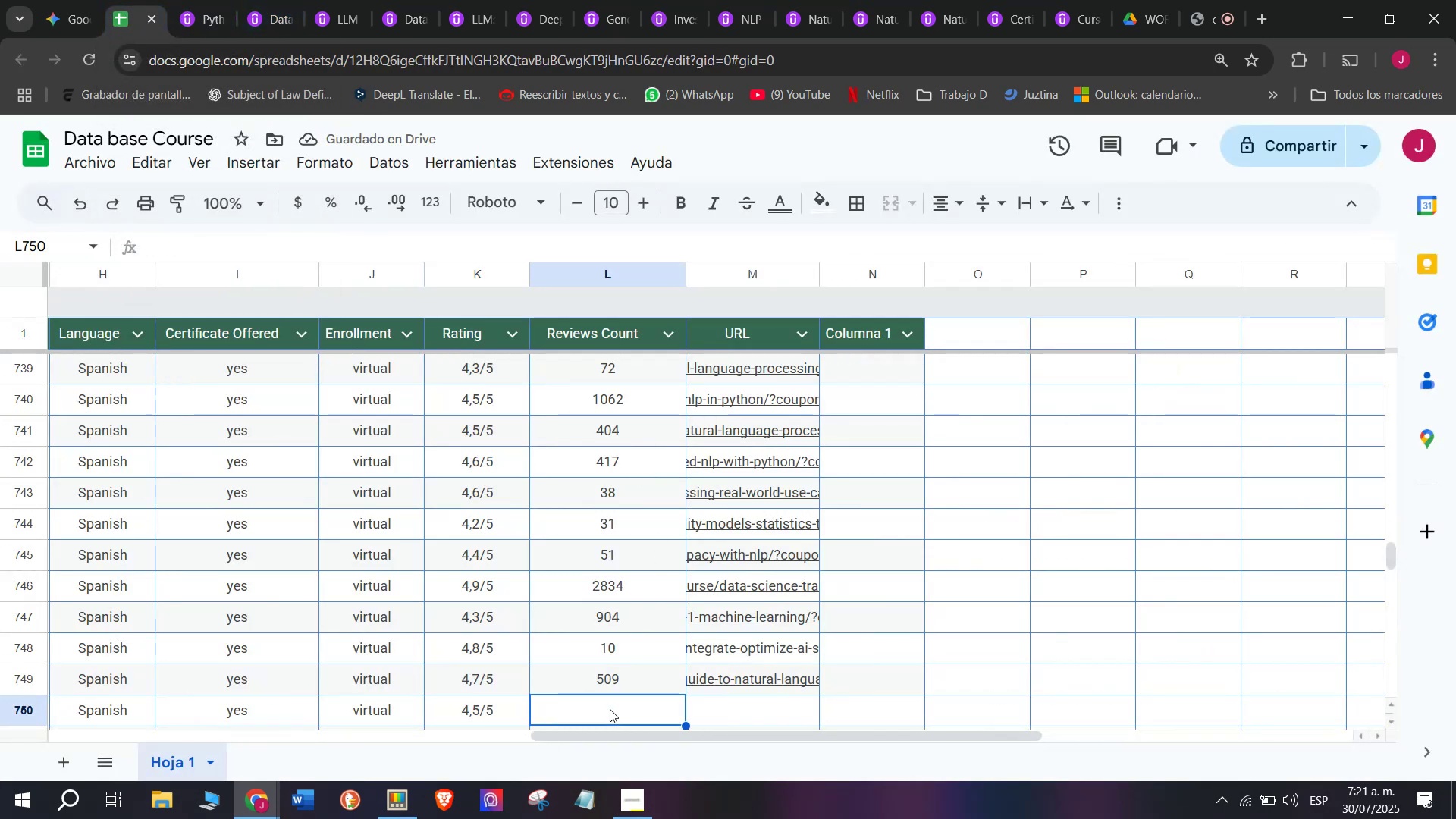 
type(44)
 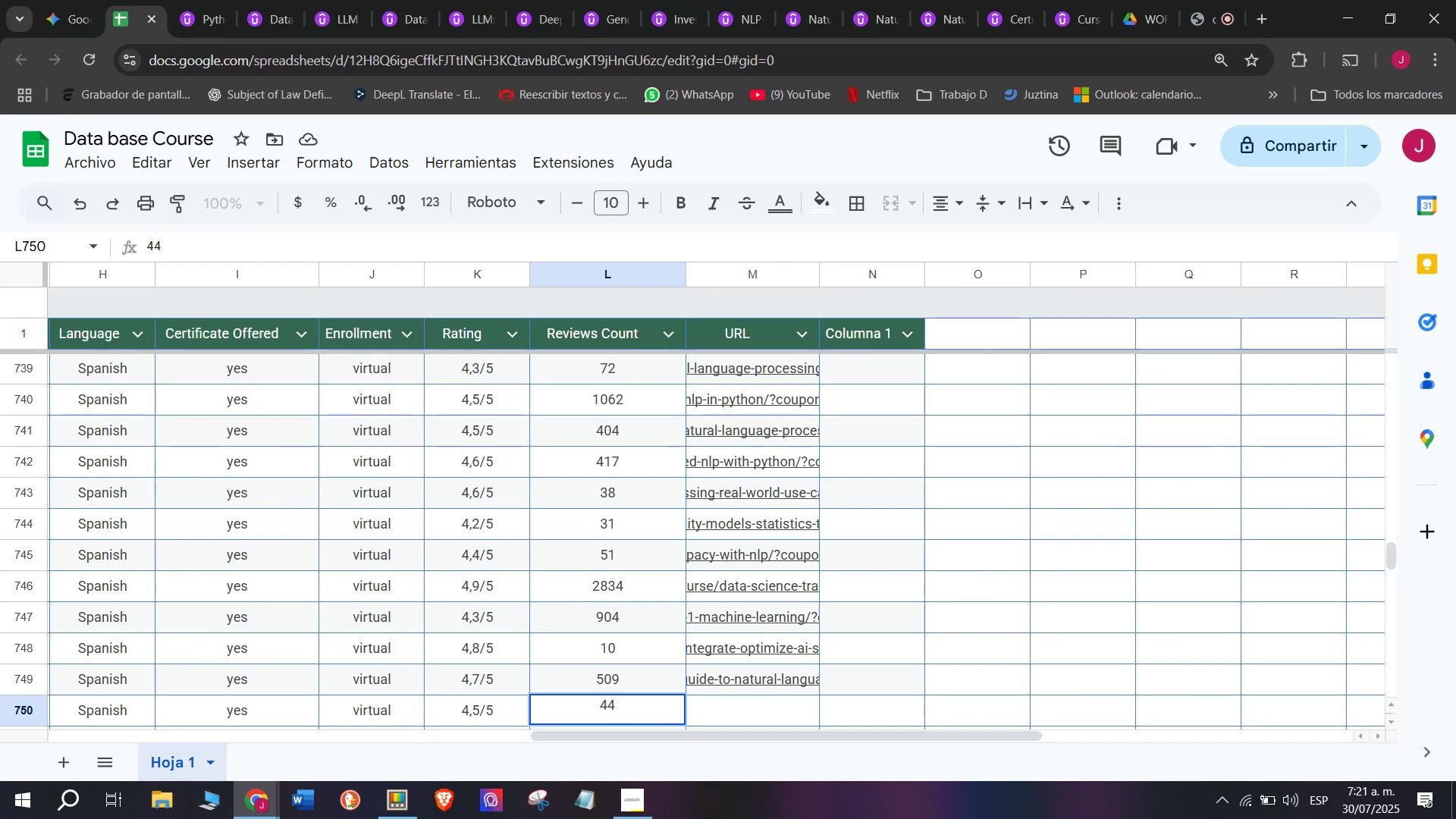 
wait(5.62)
 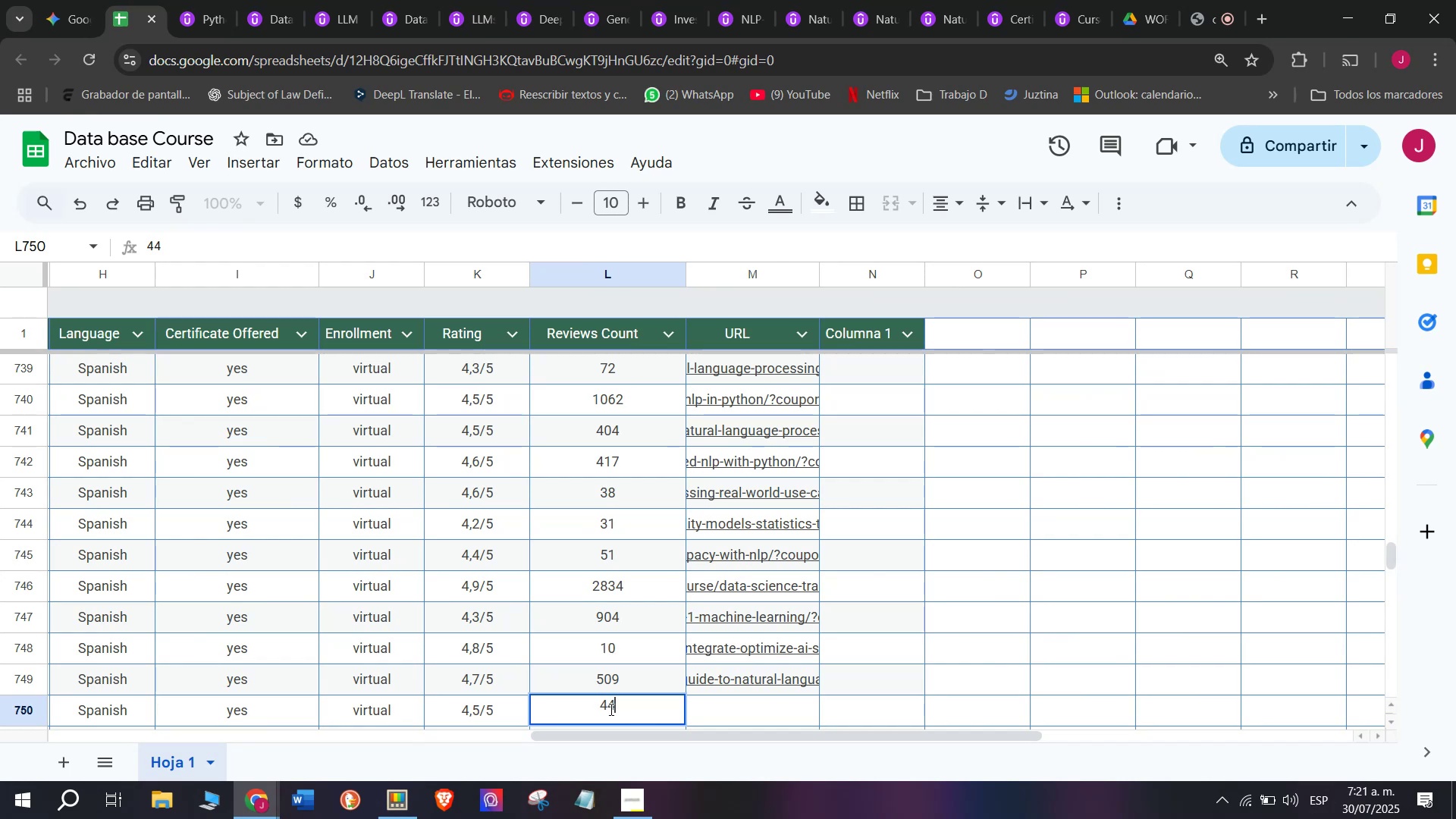 
left_click([767, 702])
 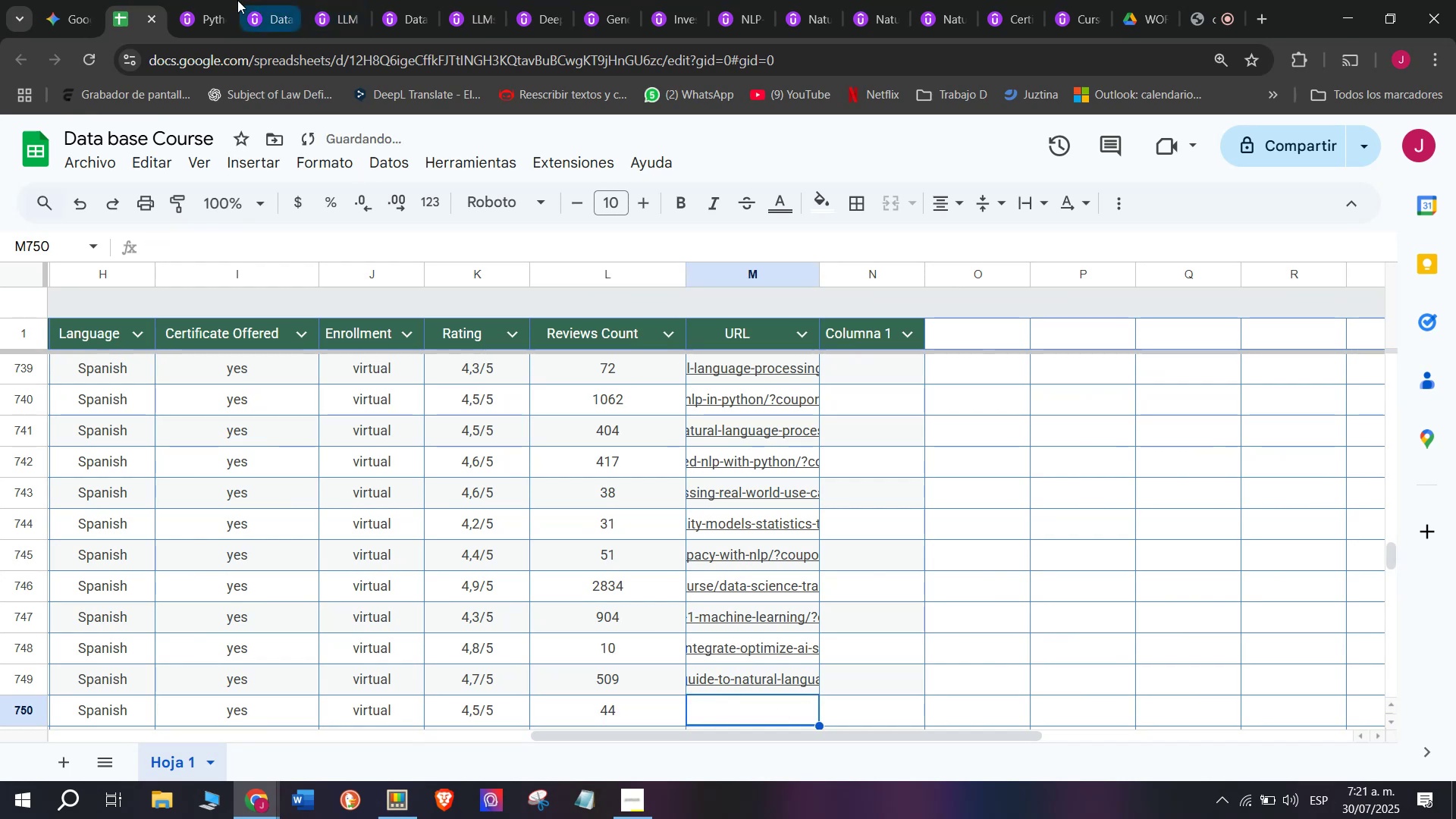 
left_click([236, 0])
 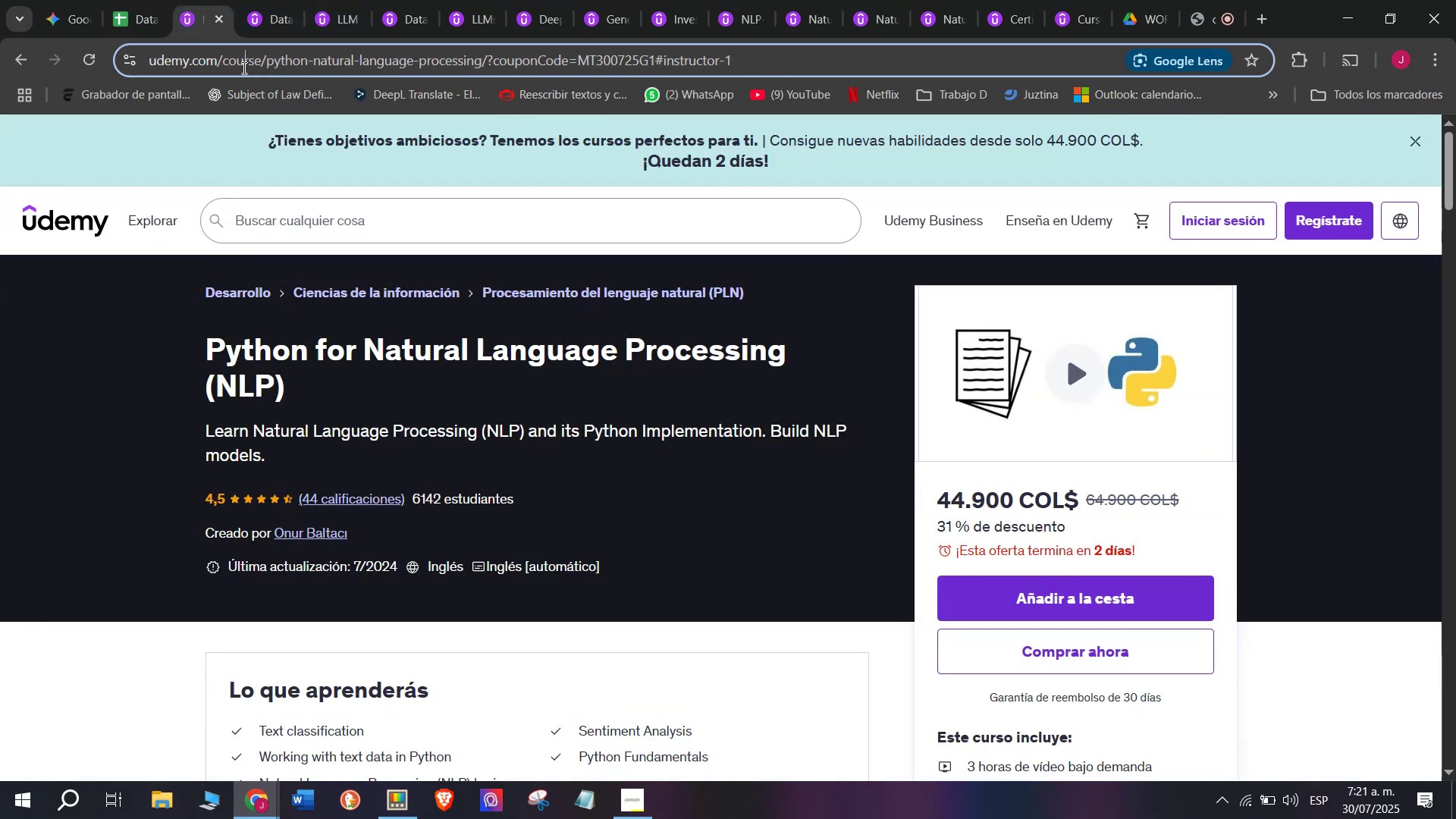 
double_click([243, 67])
 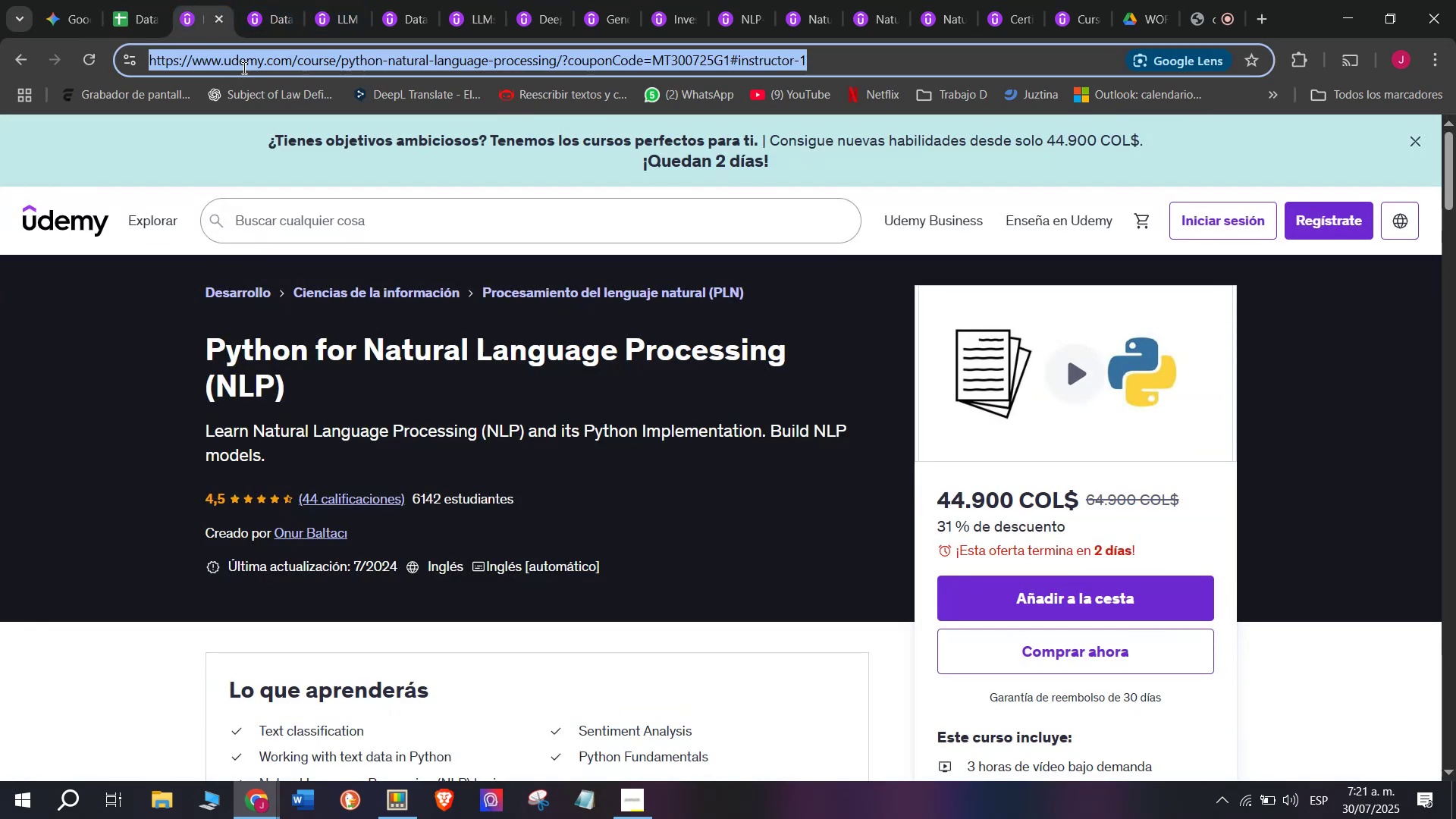 
triple_click([243, 67])
 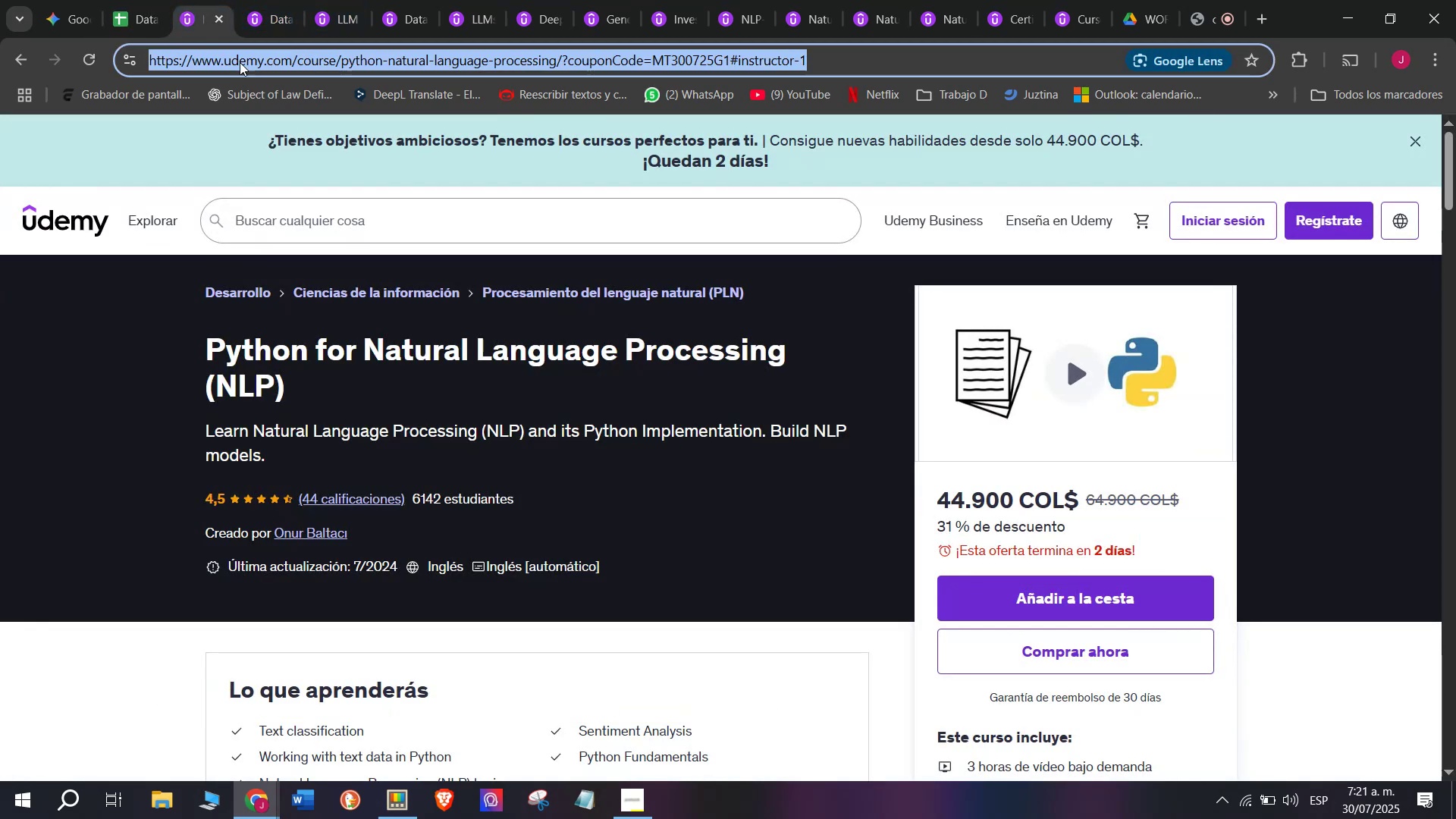 
key(Break)
 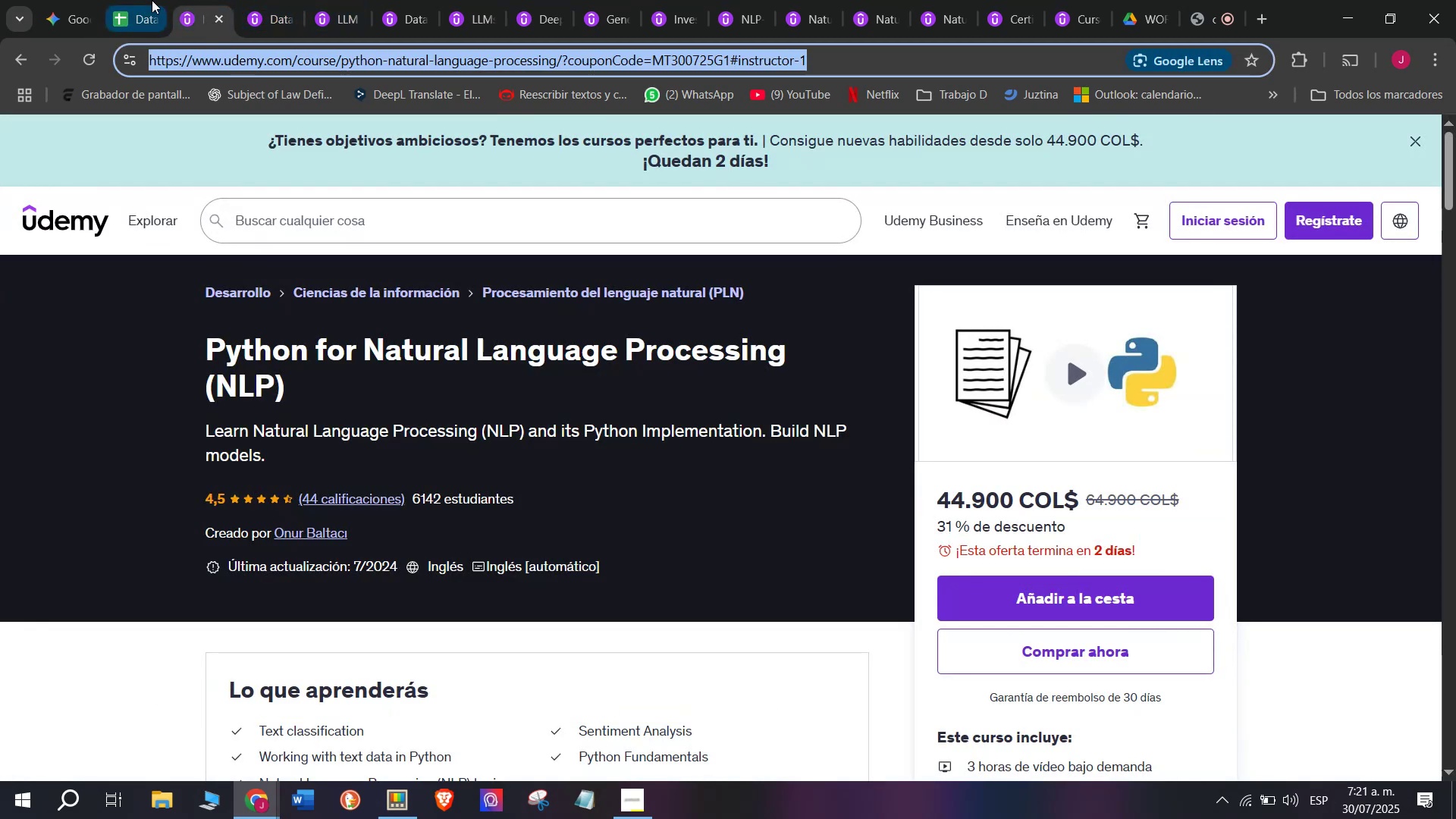 
key(Control+C)
 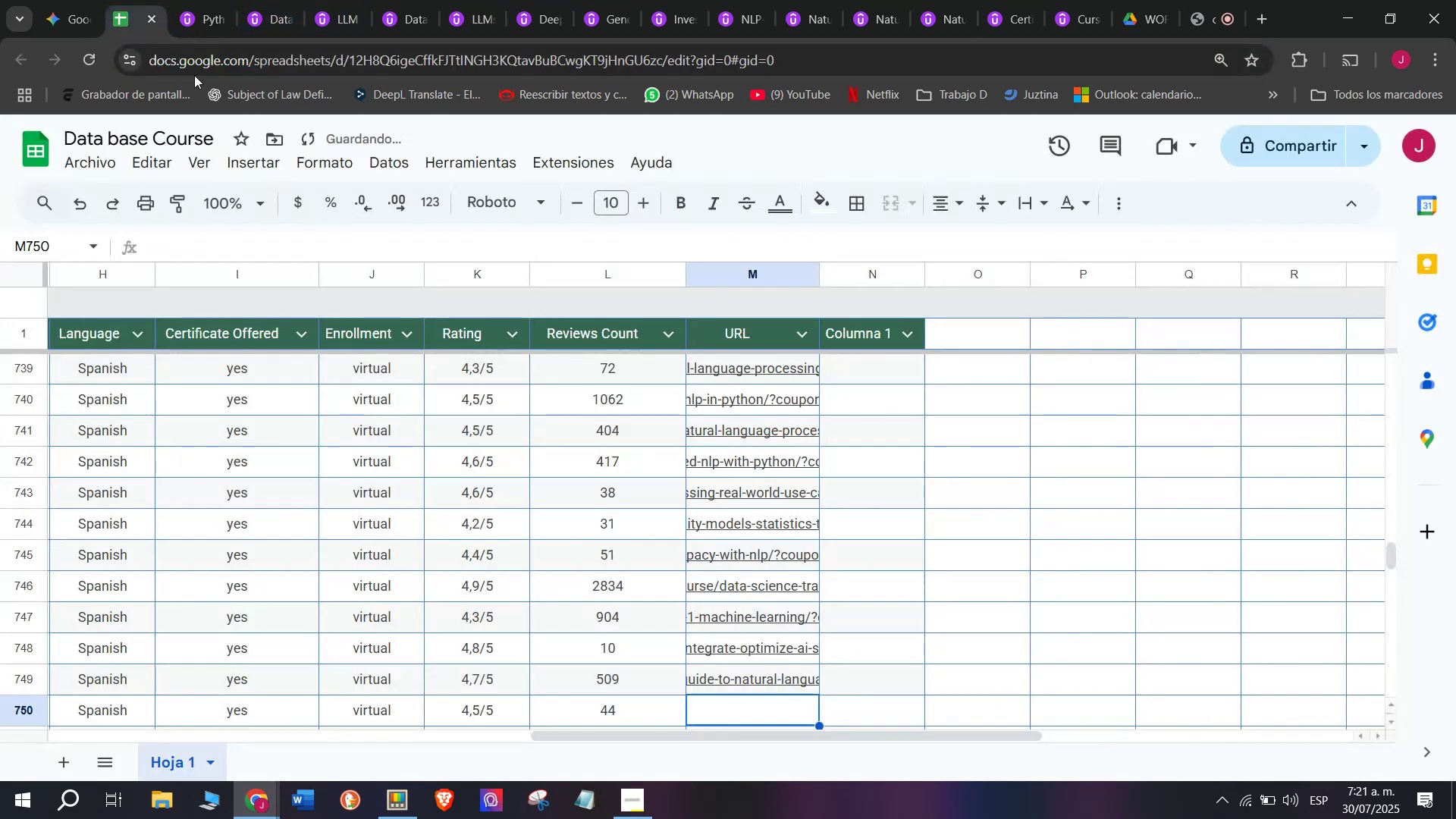 
key(Control+ControlLeft)
 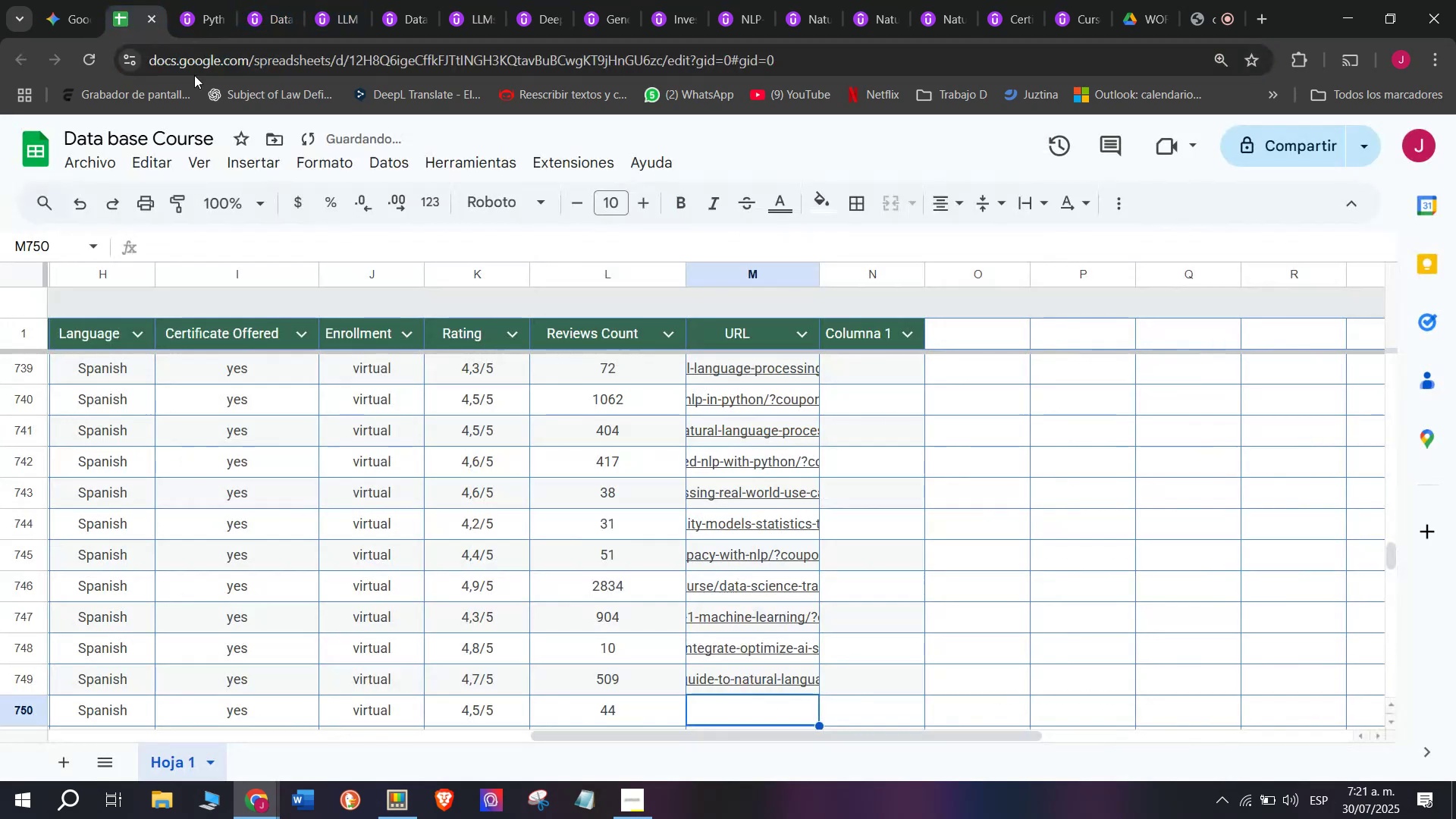 
triple_click([152, 0])
 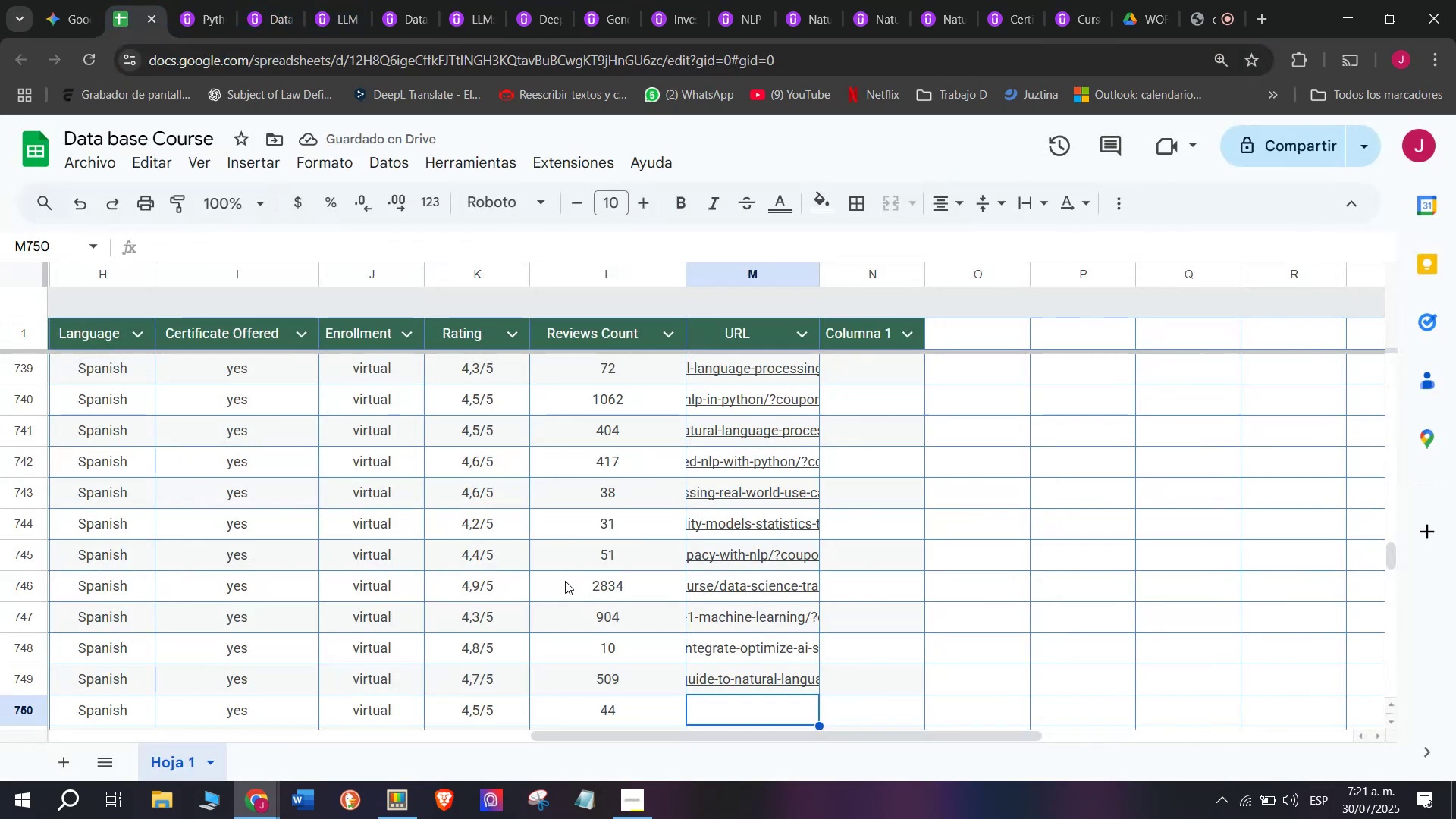 
key(Control+V)
 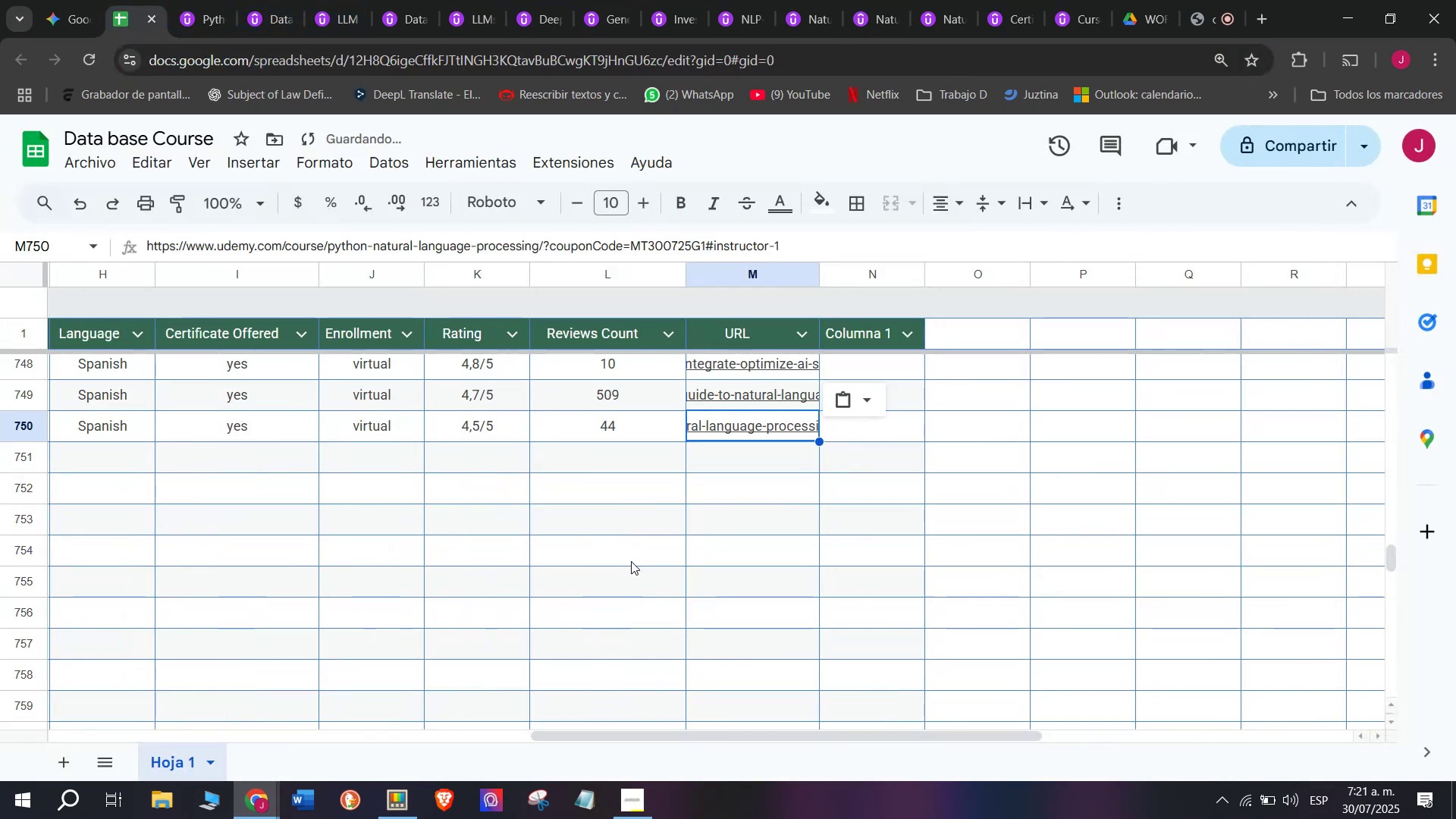 
key(Control+ControlLeft)
 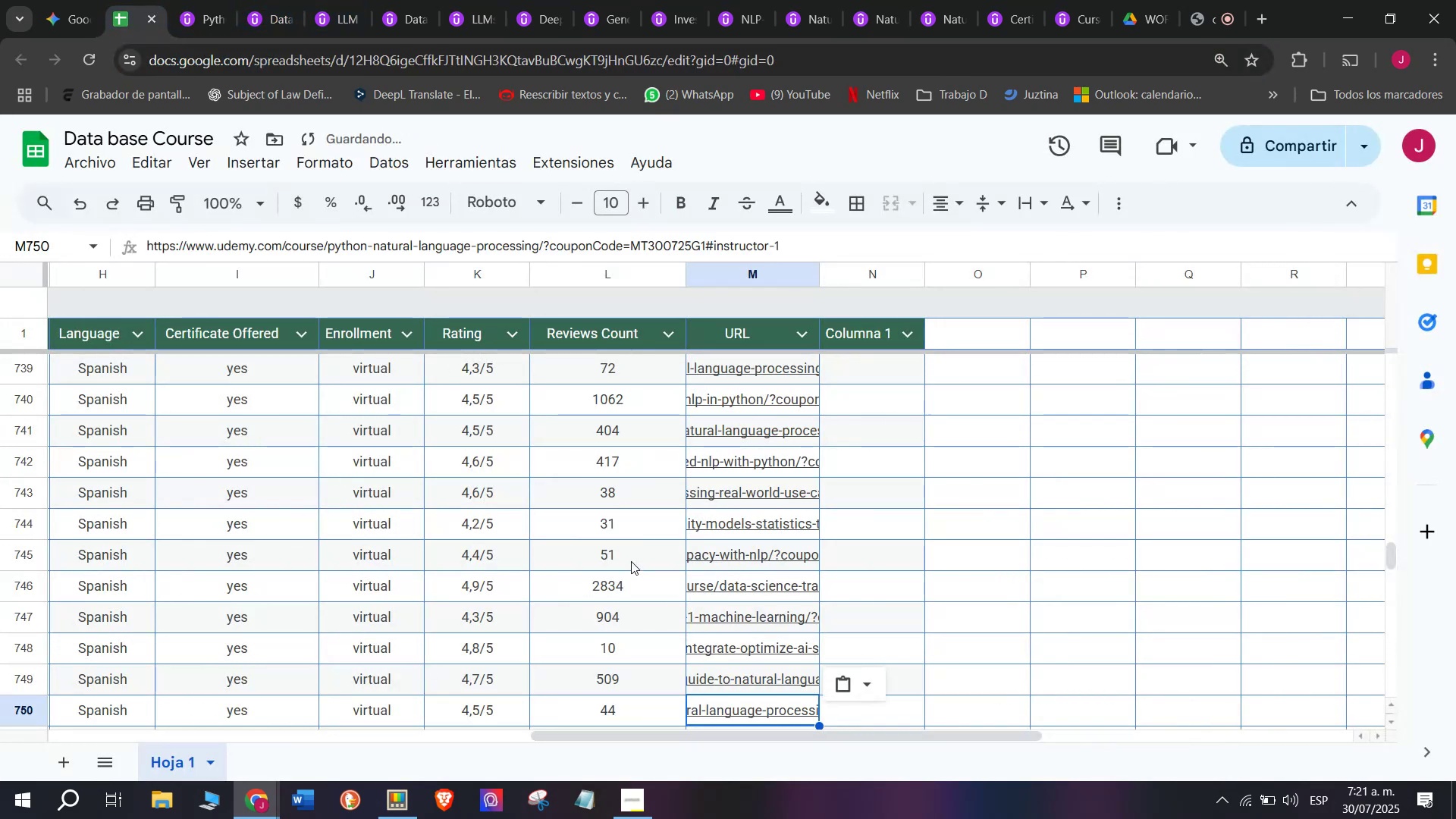 
key(Z)
 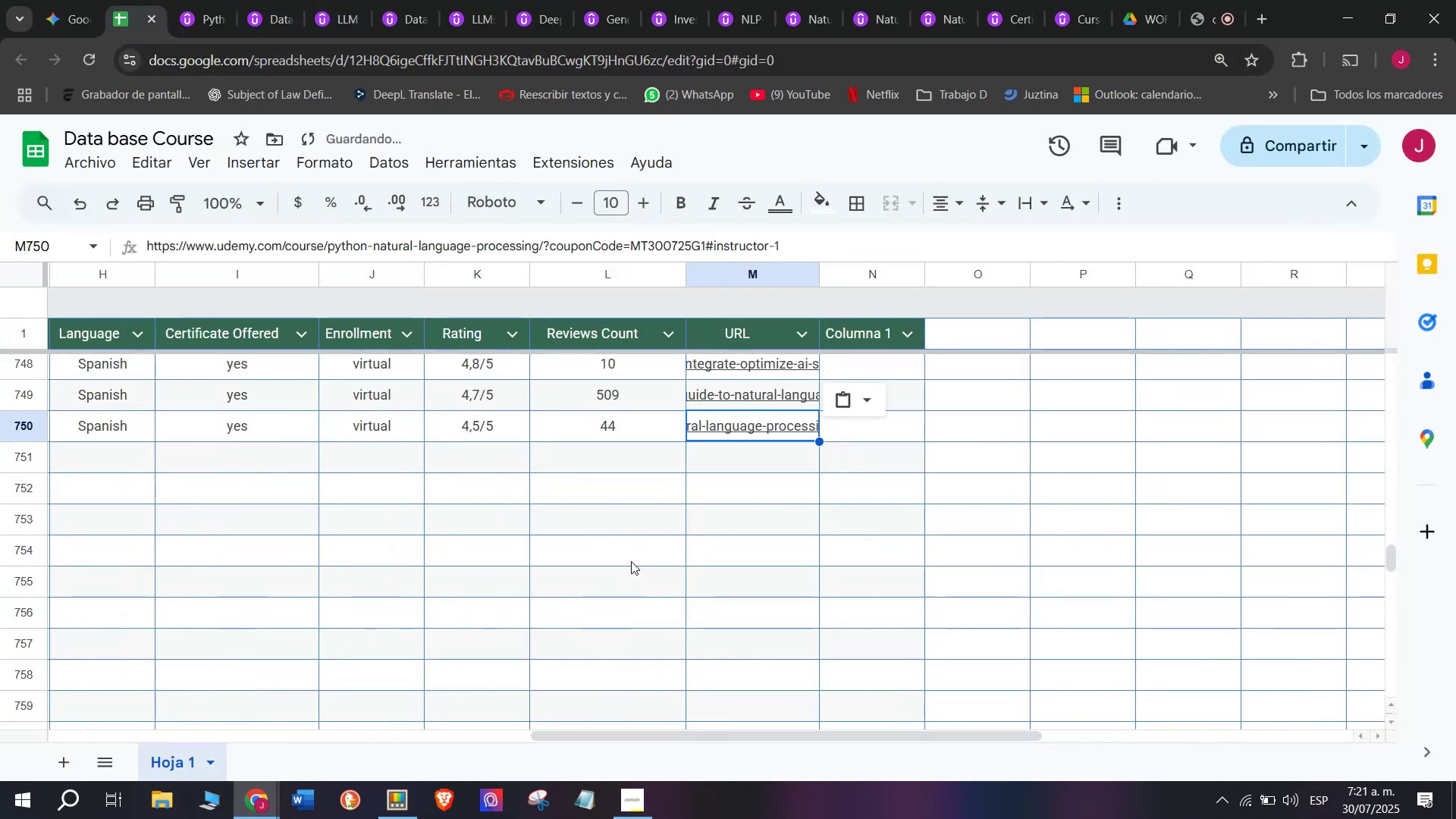 
scroll: coordinate [631, 561], scroll_direction: down, amount: 1.0
 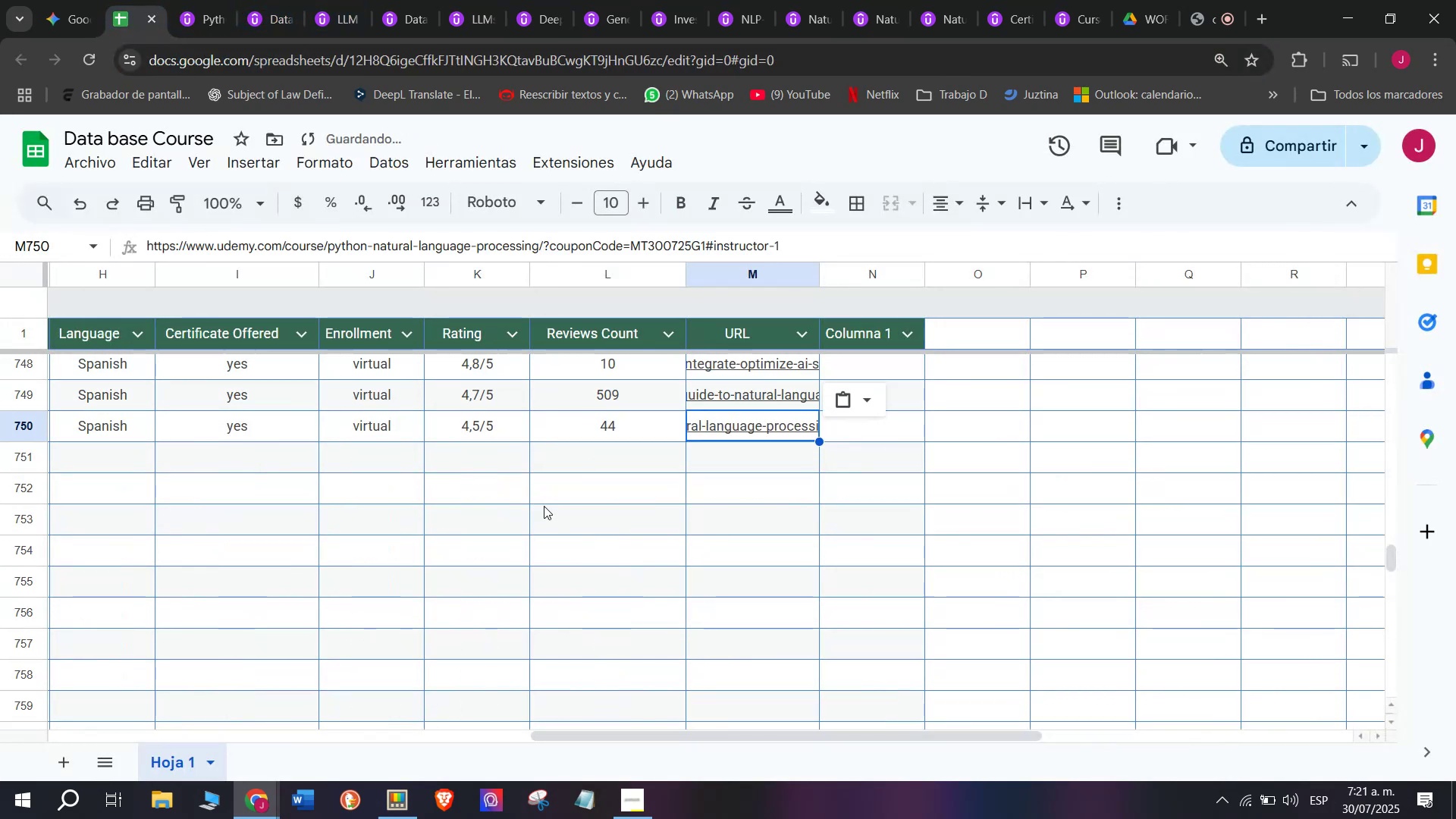 
scroll: coordinate [92, 447], scroll_direction: up, amount: 7.0
 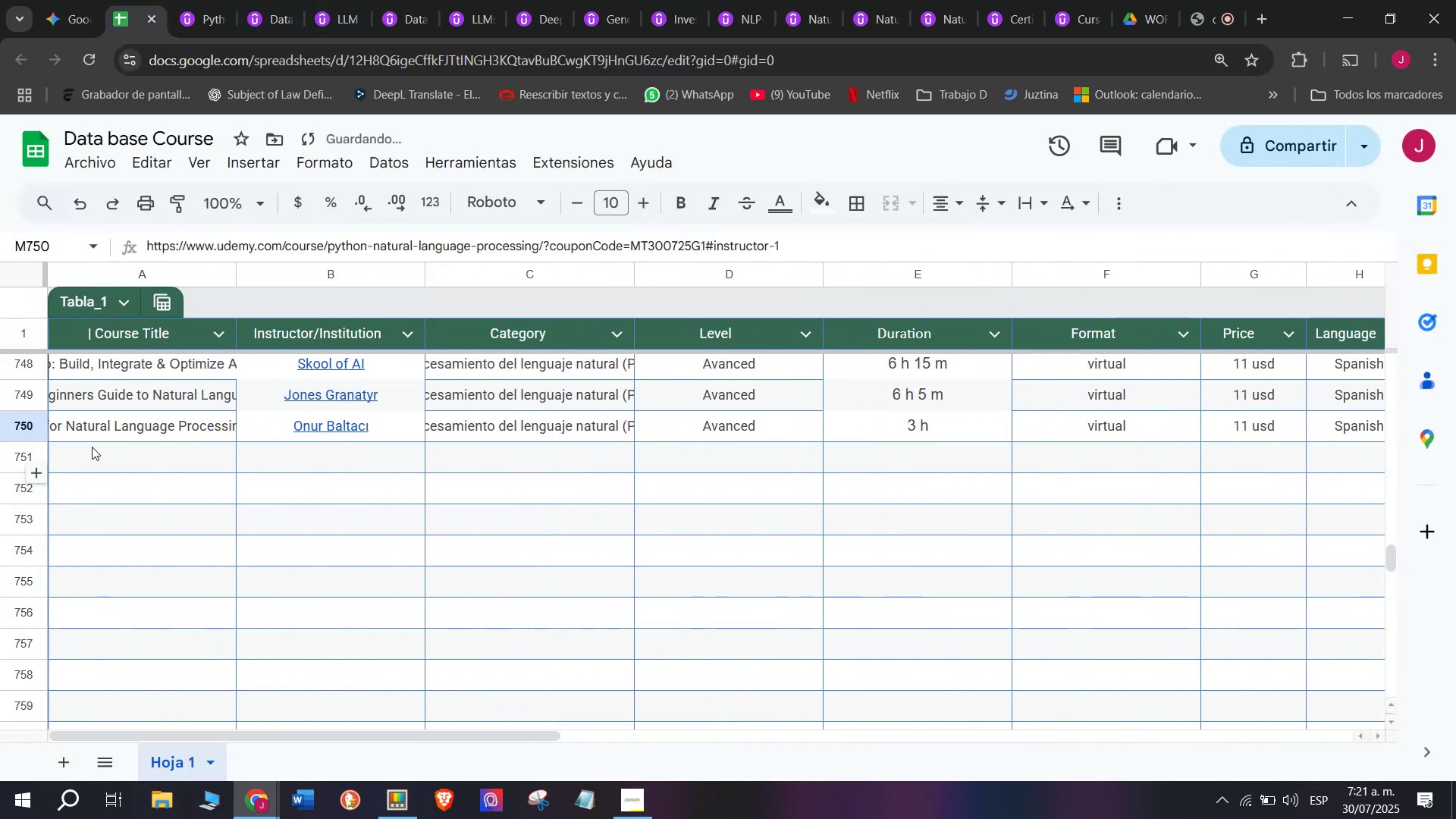 
left_click([92, 447])
 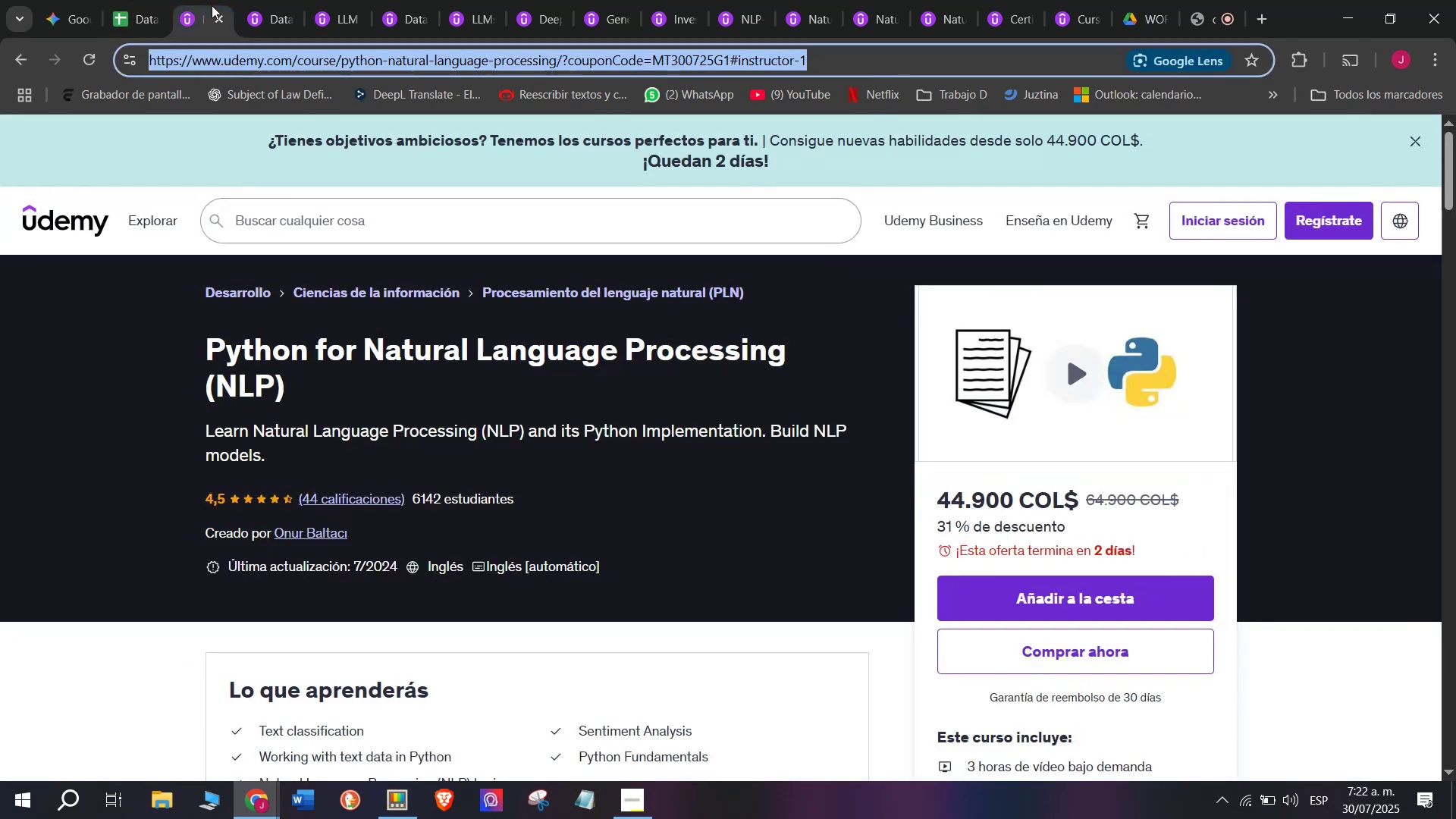 
double_click([220, 16])
 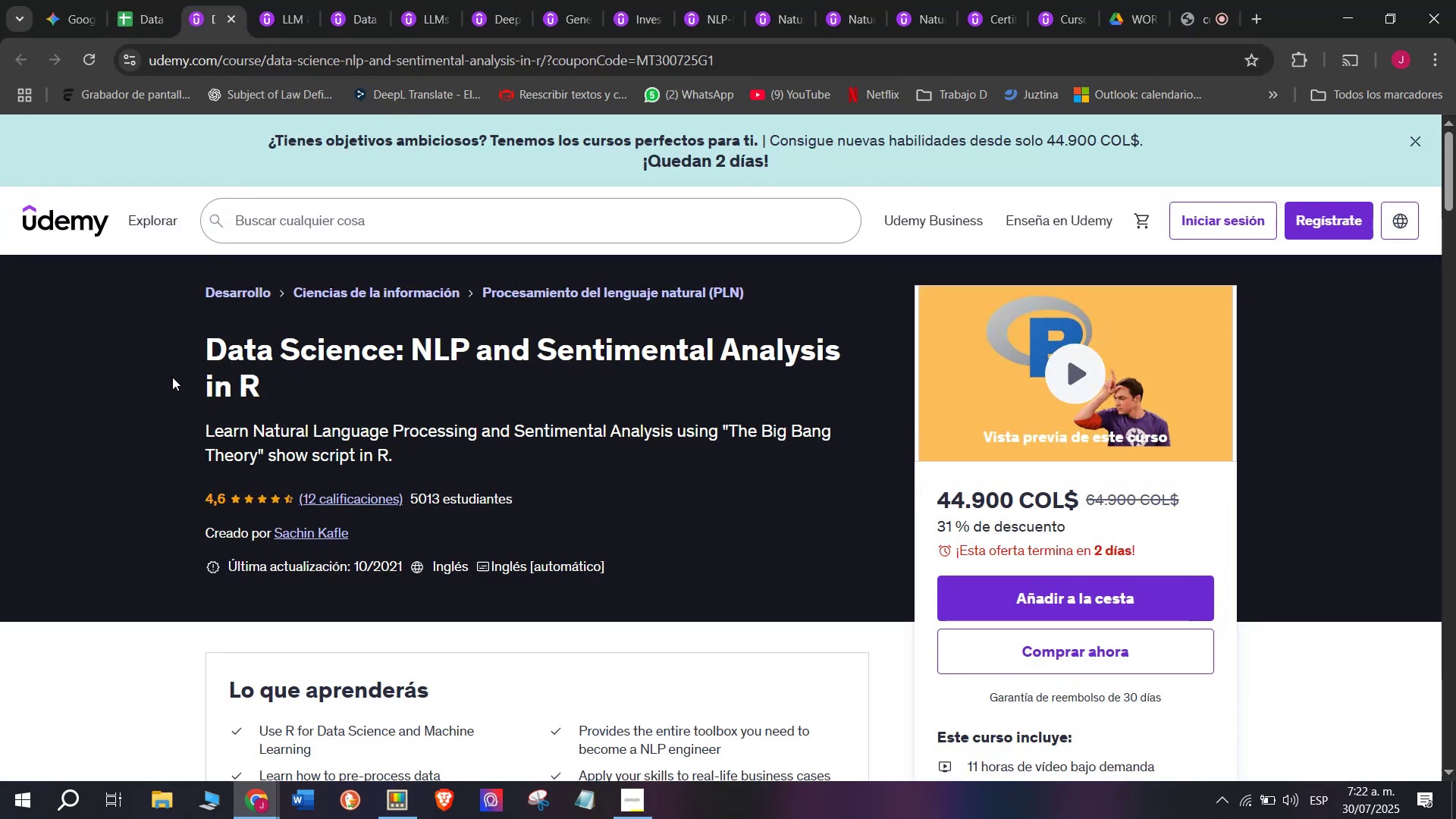 
left_click_drag(start_coordinate=[183, 366], to_coordinate=[315, 406])
 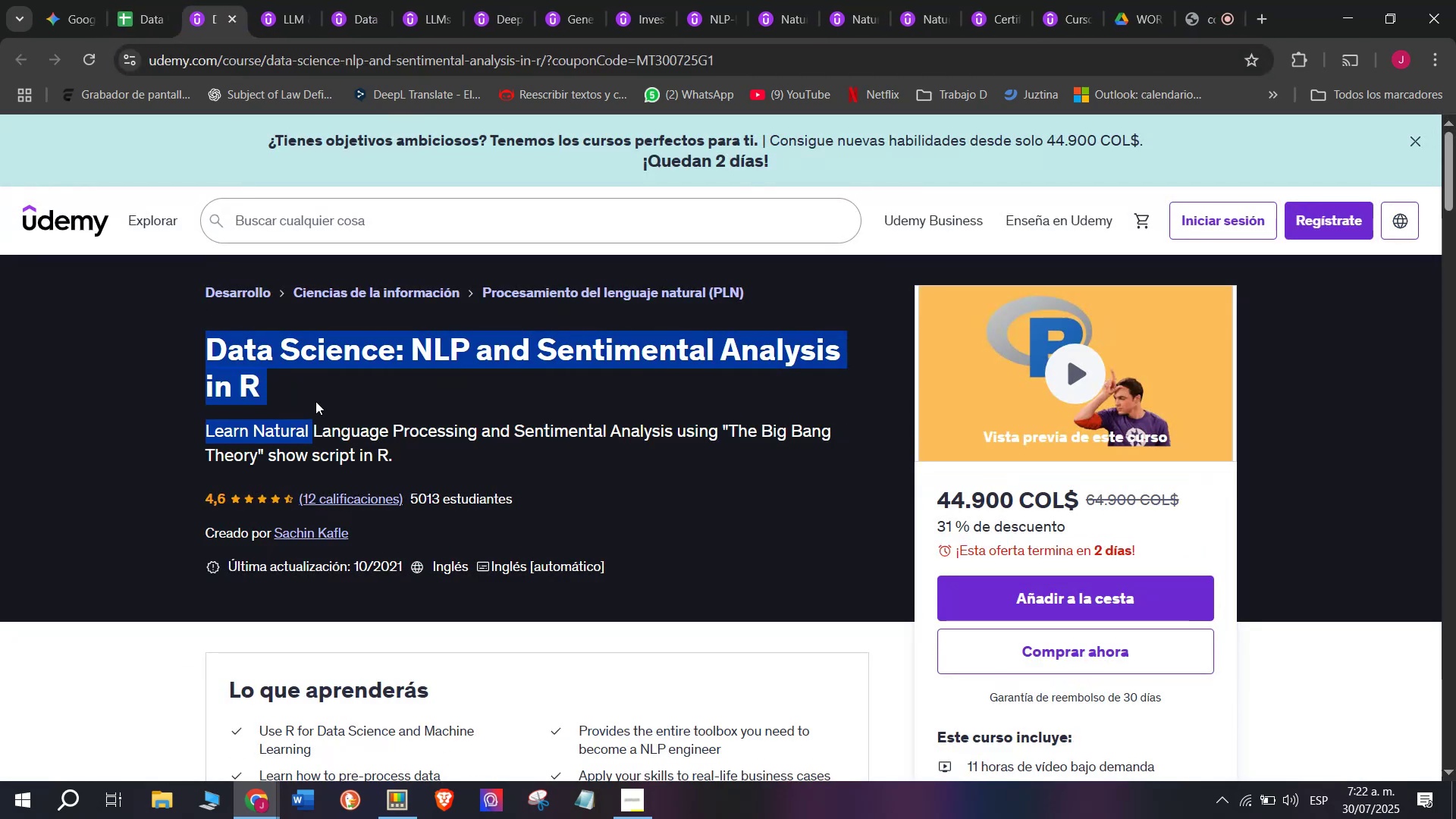 
key(Control+ControlLeft)
 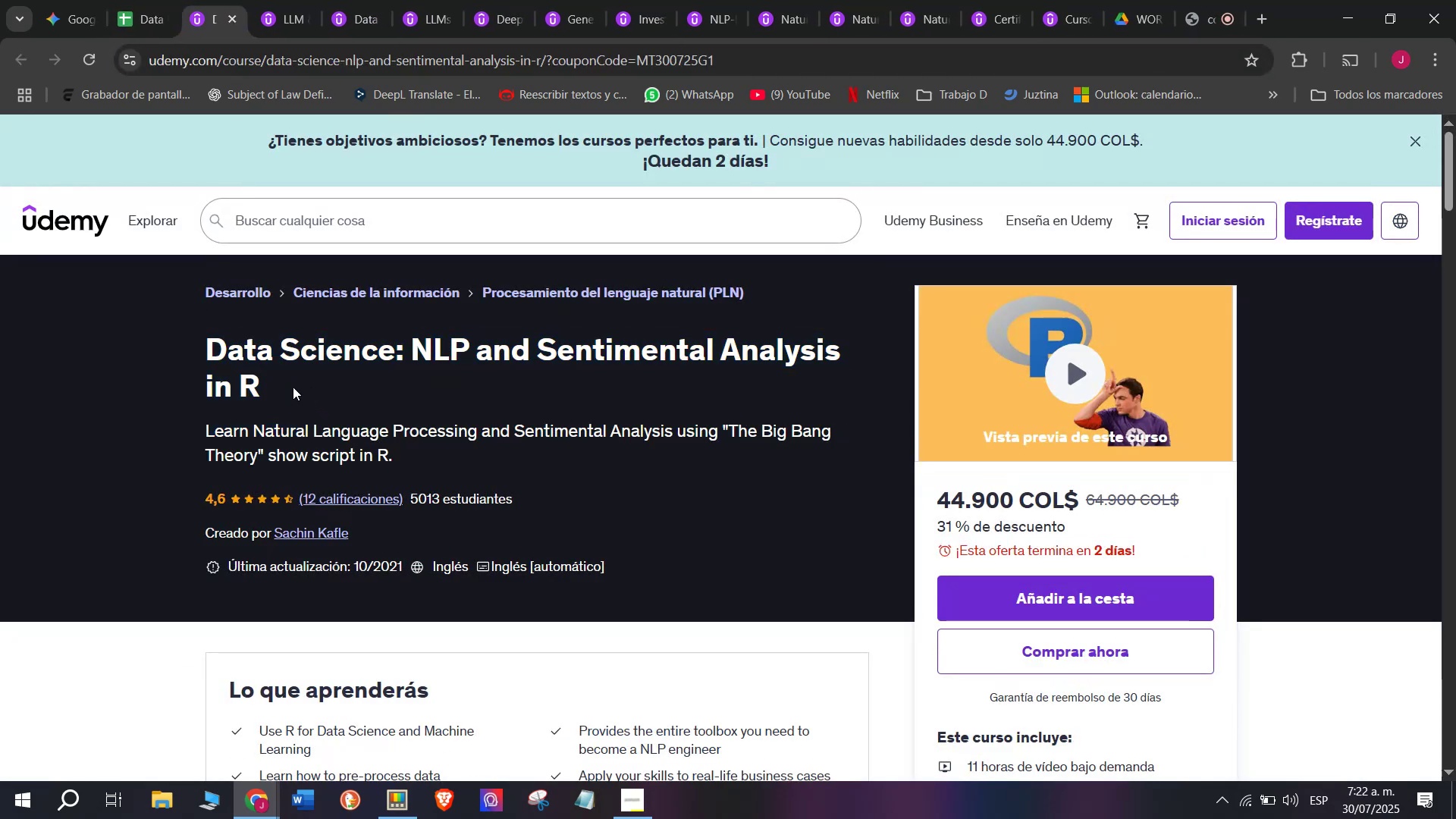 
key(Break)
 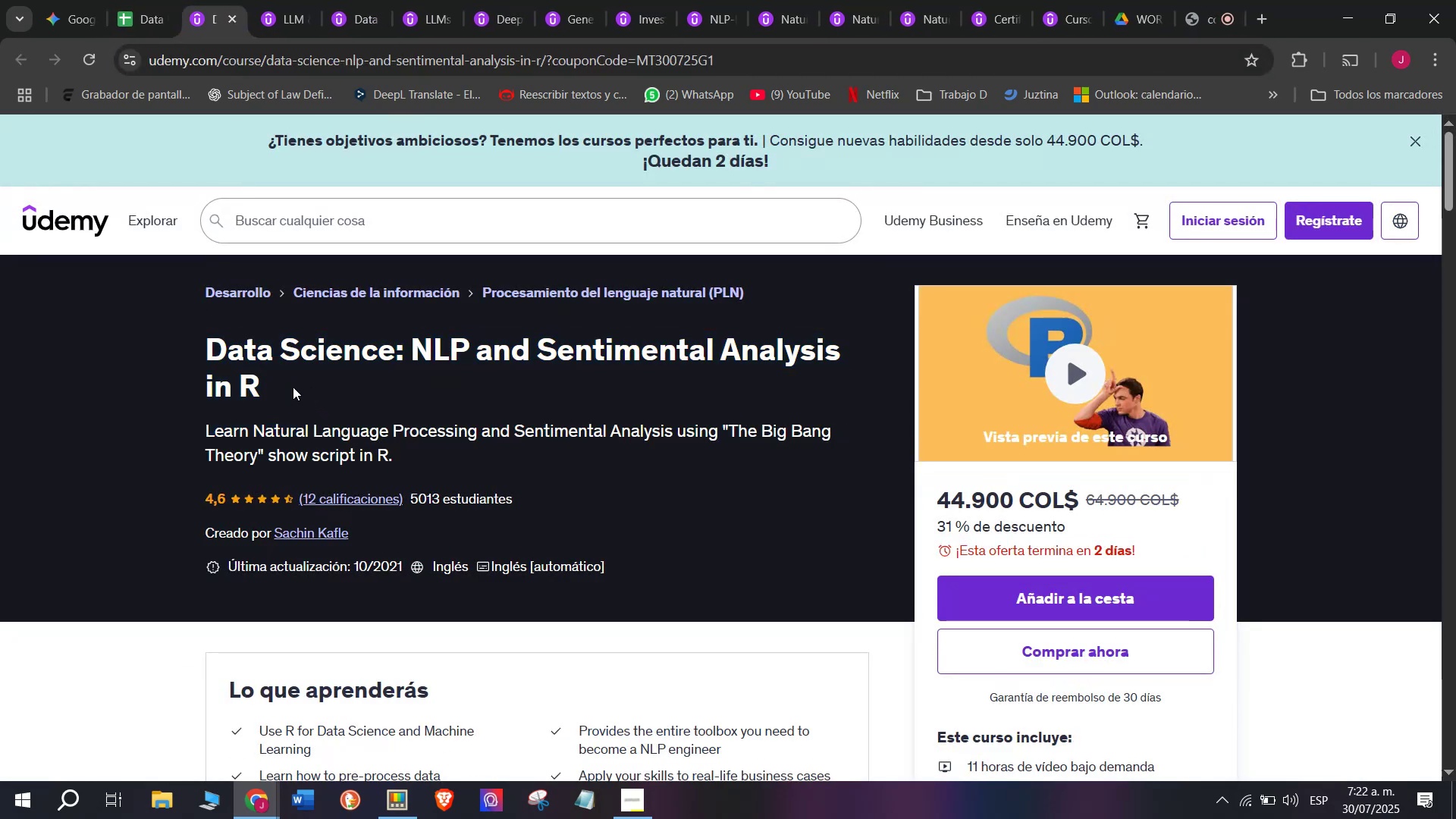 
key(Control+C)
 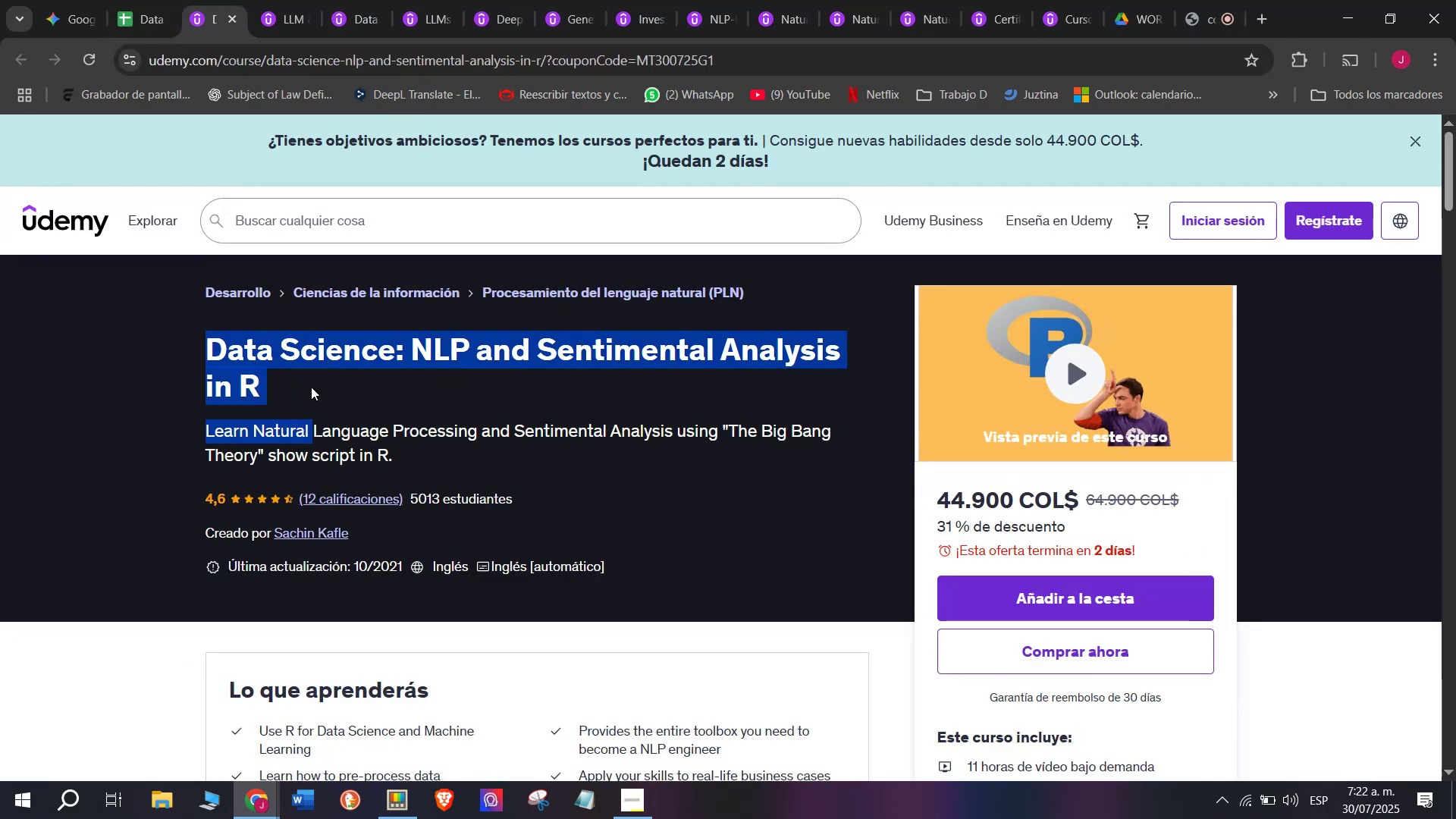 
left_click([311, 387])
 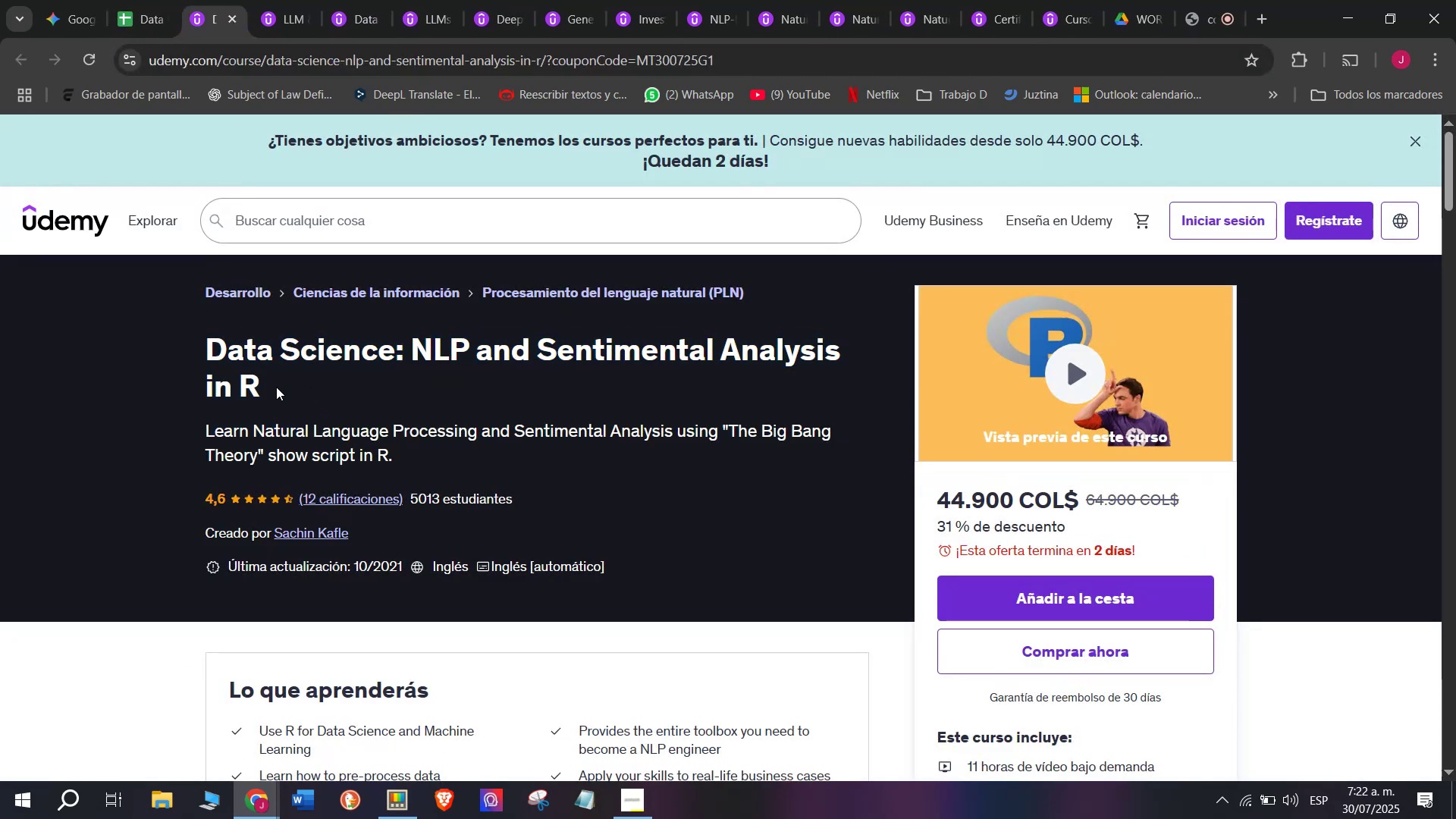 
left_click_drag(start_coordinate=[276, 387], to_coordinate=[200, 362])
 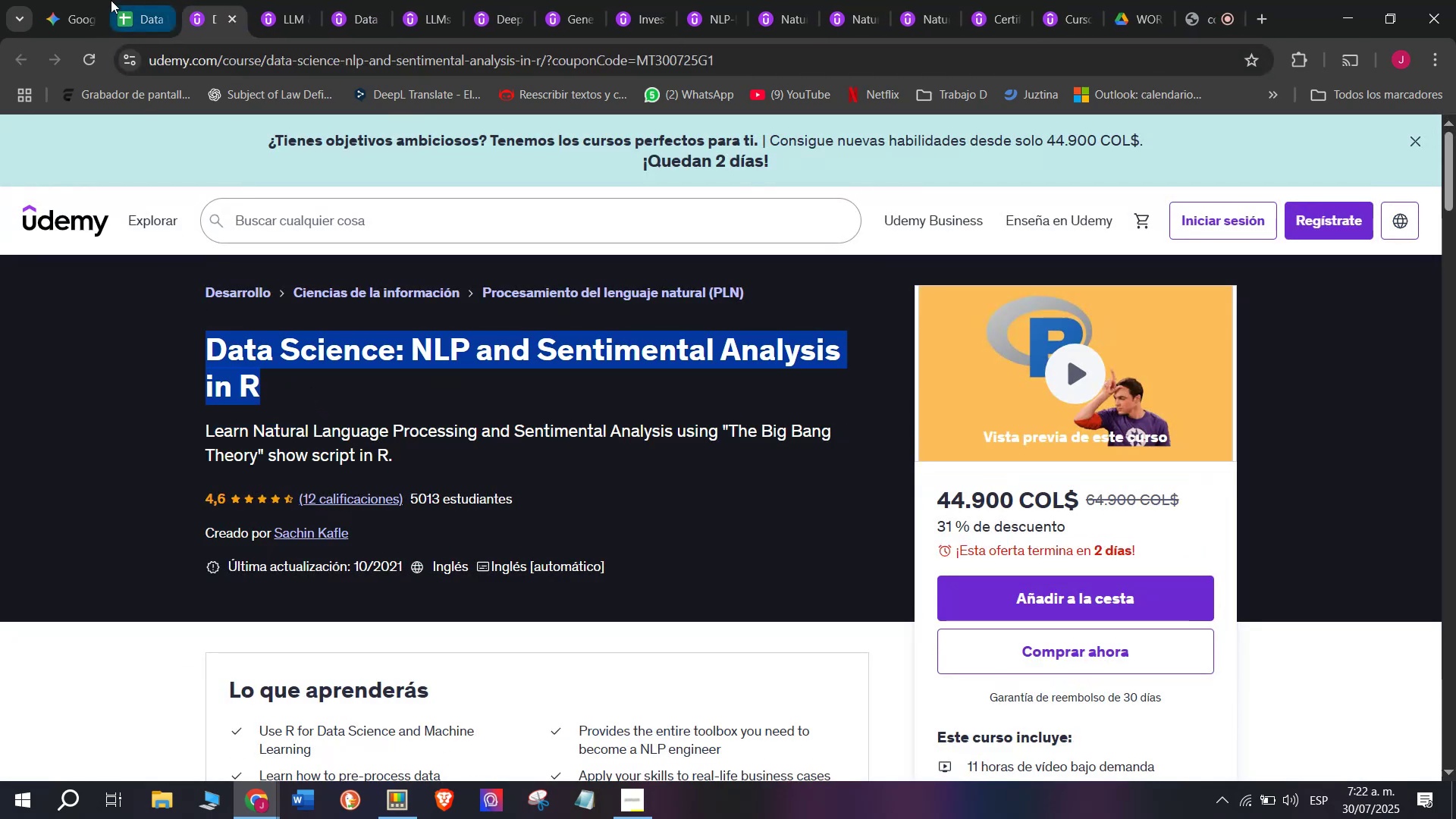 
key(Break)
 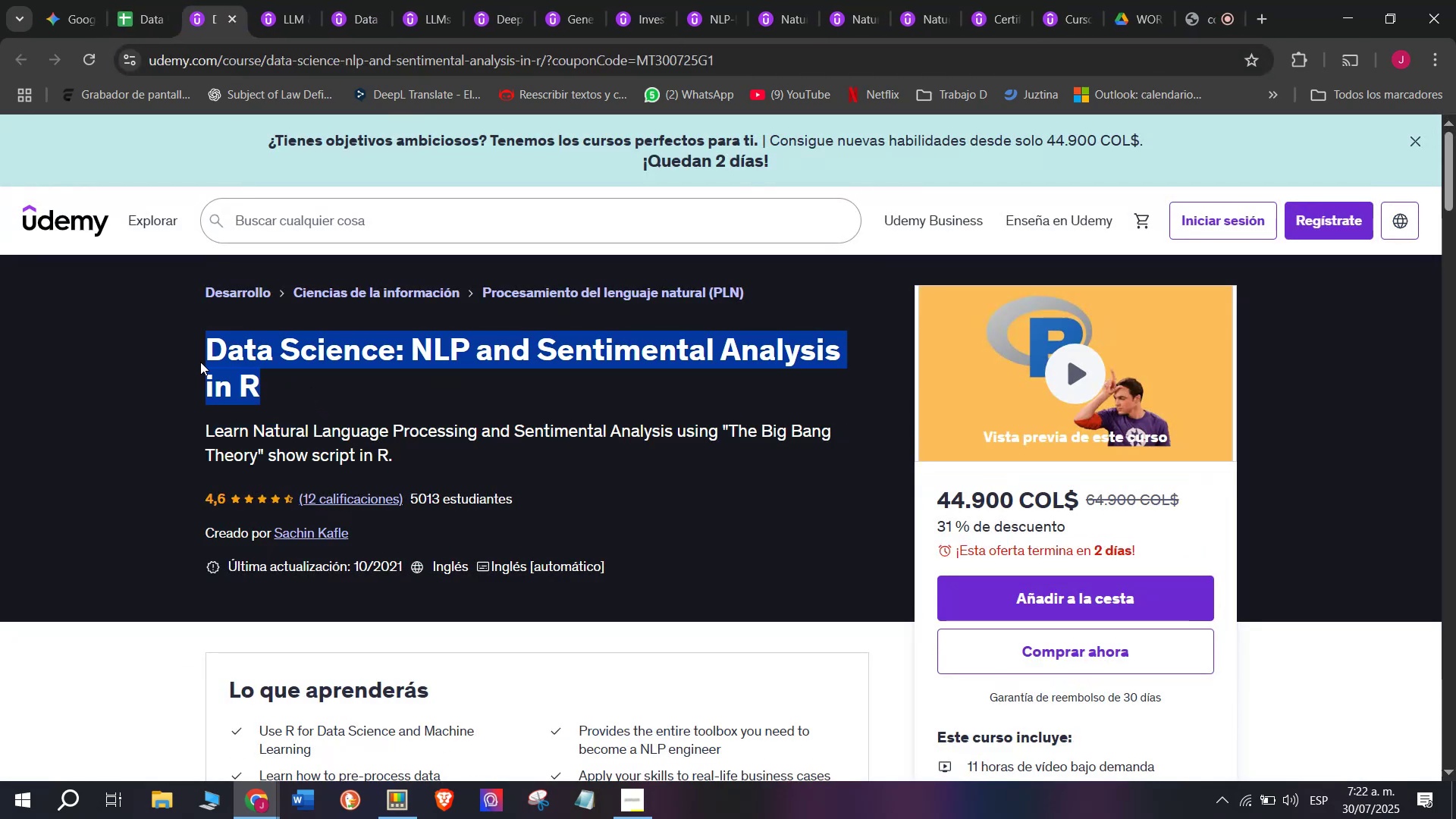 
key(Control+ControlLeft)
 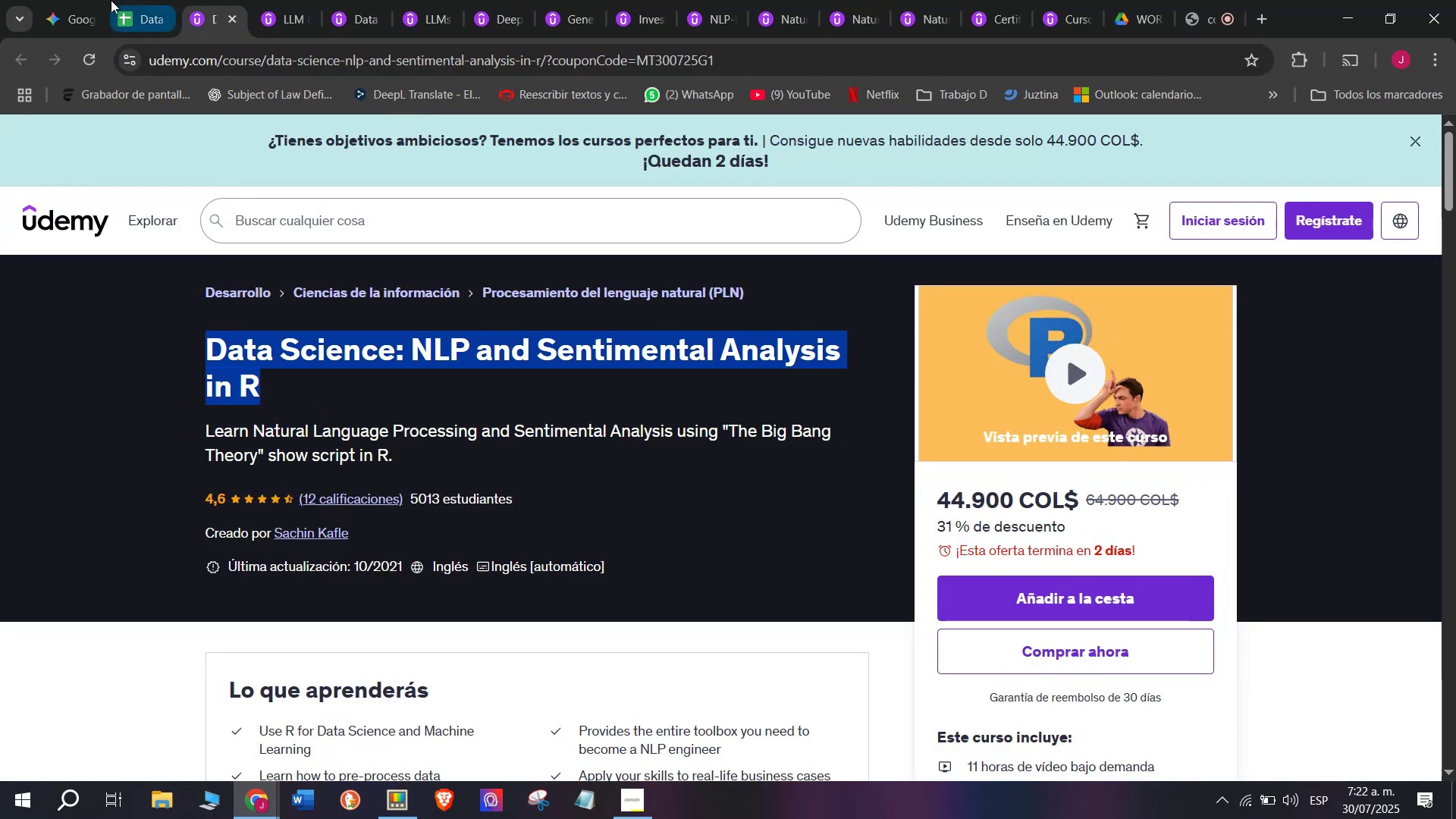 
key(Control+C)
 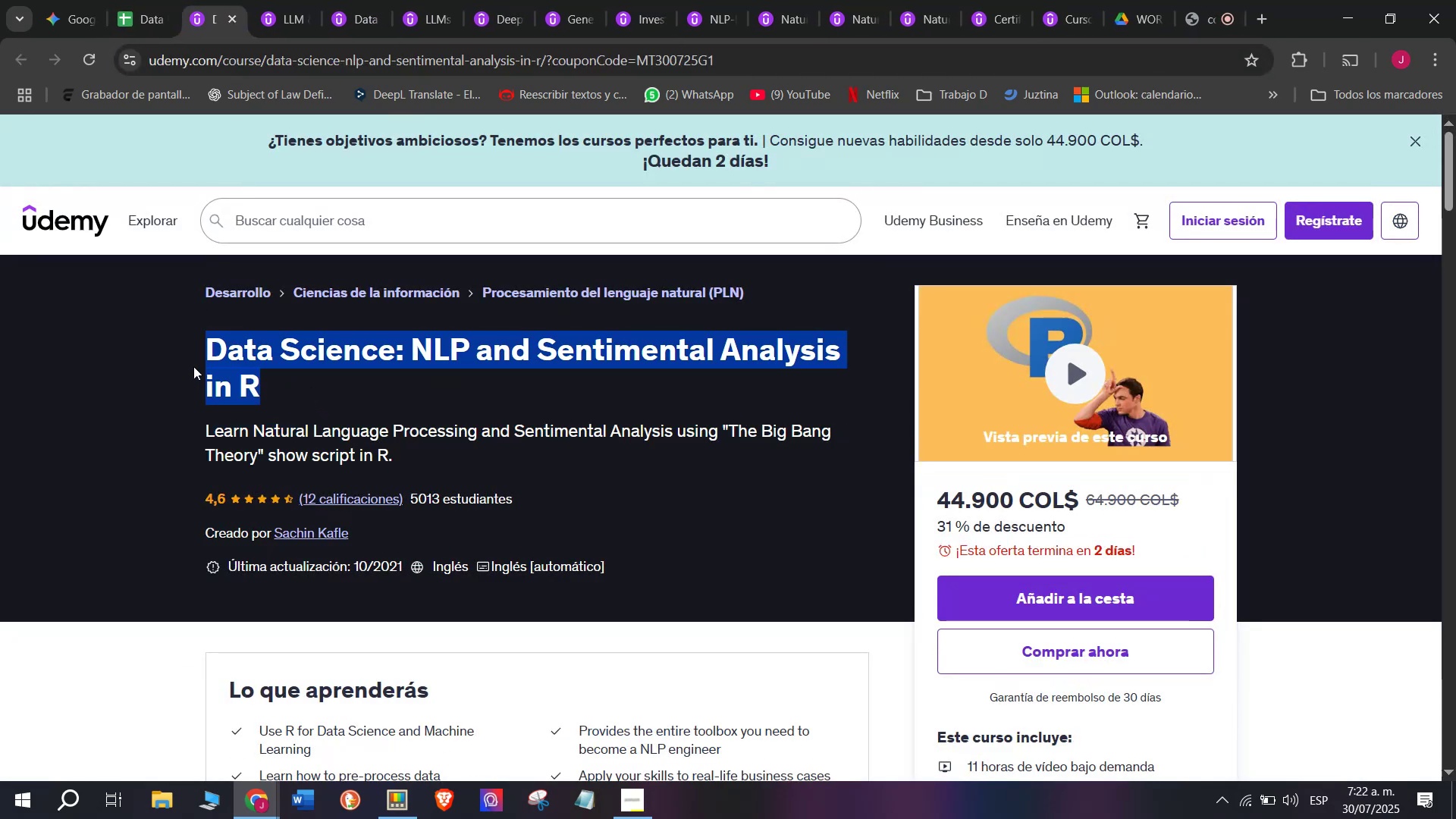 
key(Break)
 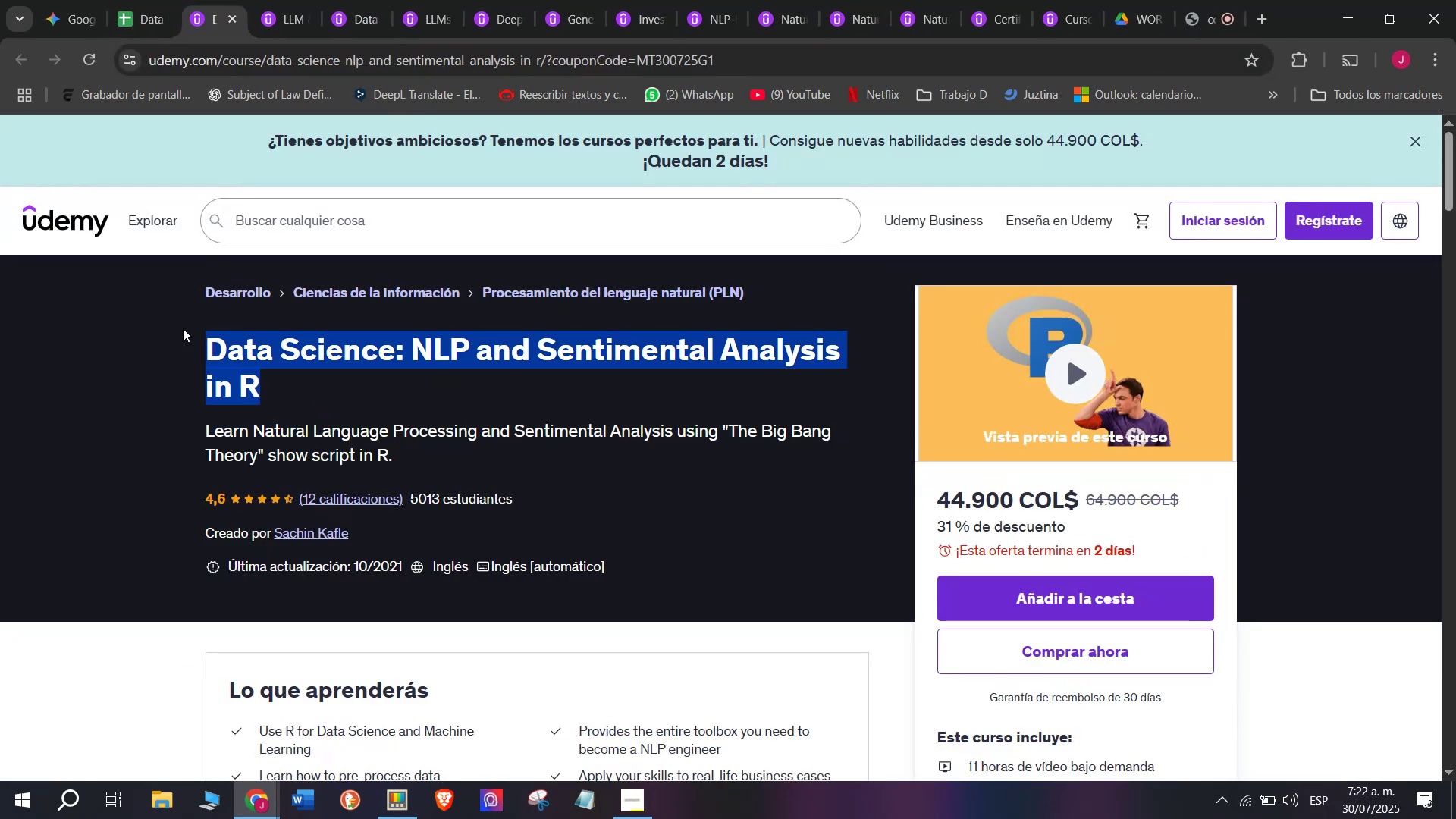 
key(Control+ControlLeft)
 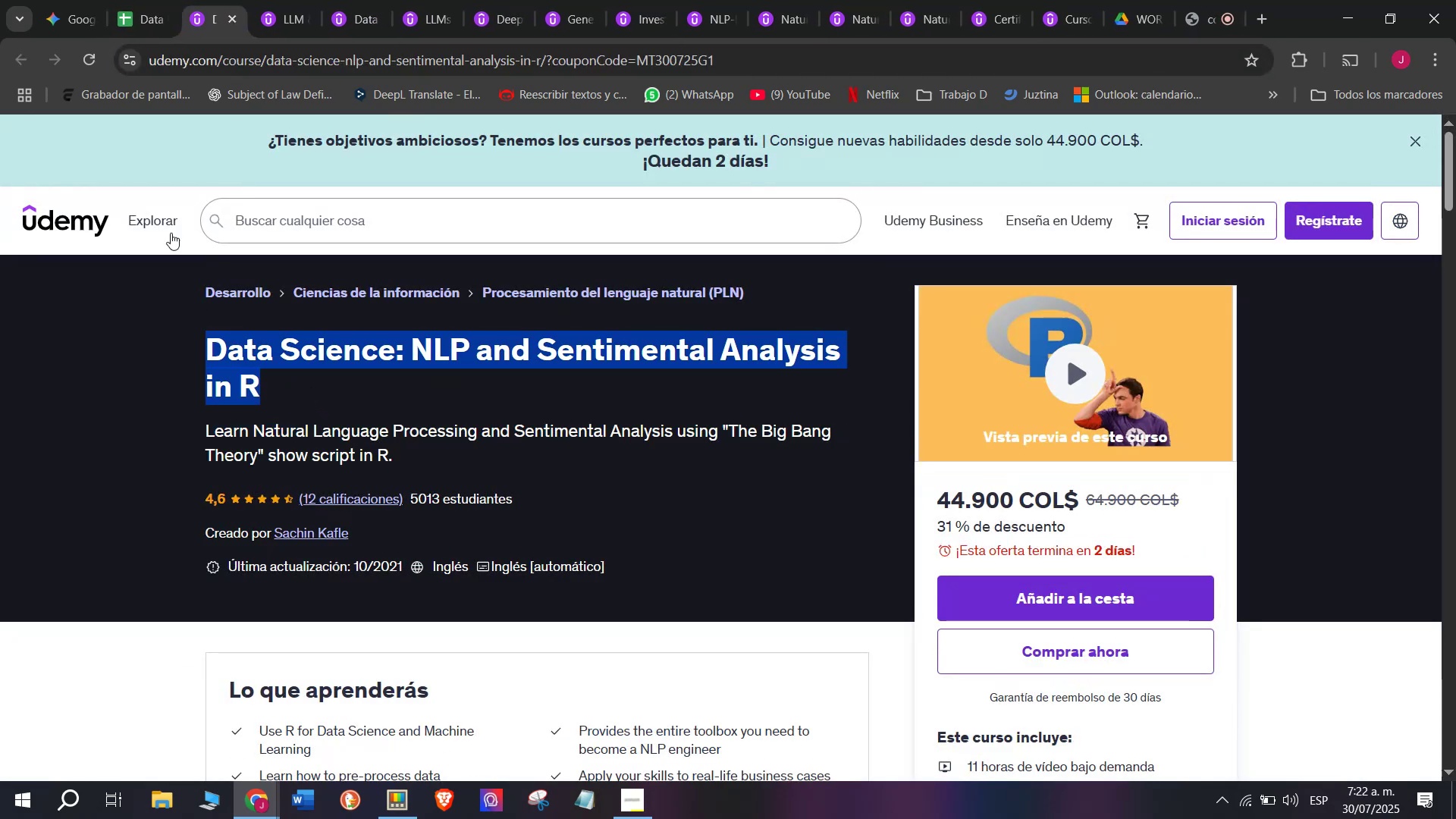 
key(Control+C)
 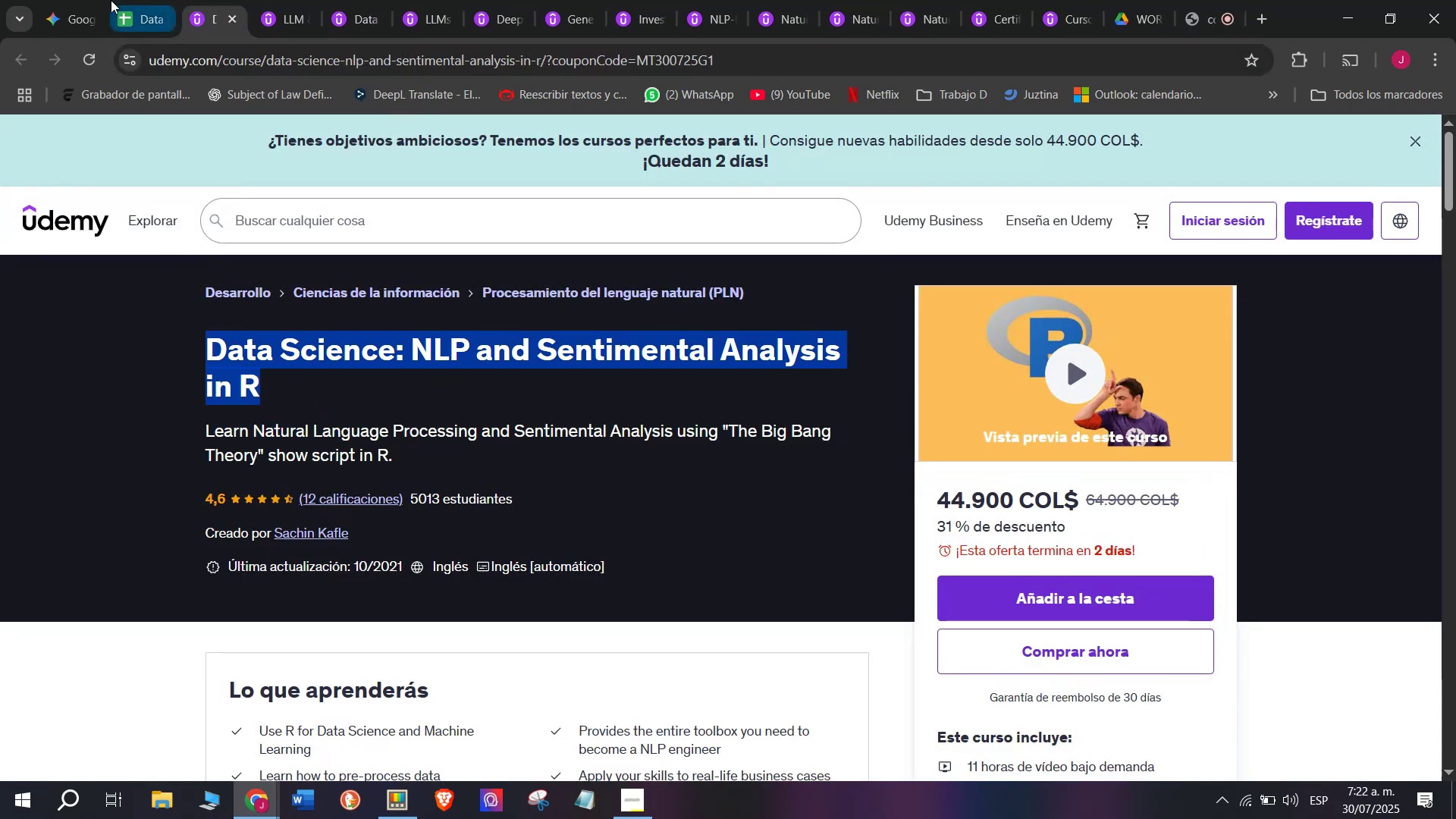 
left_click([111, 0])
 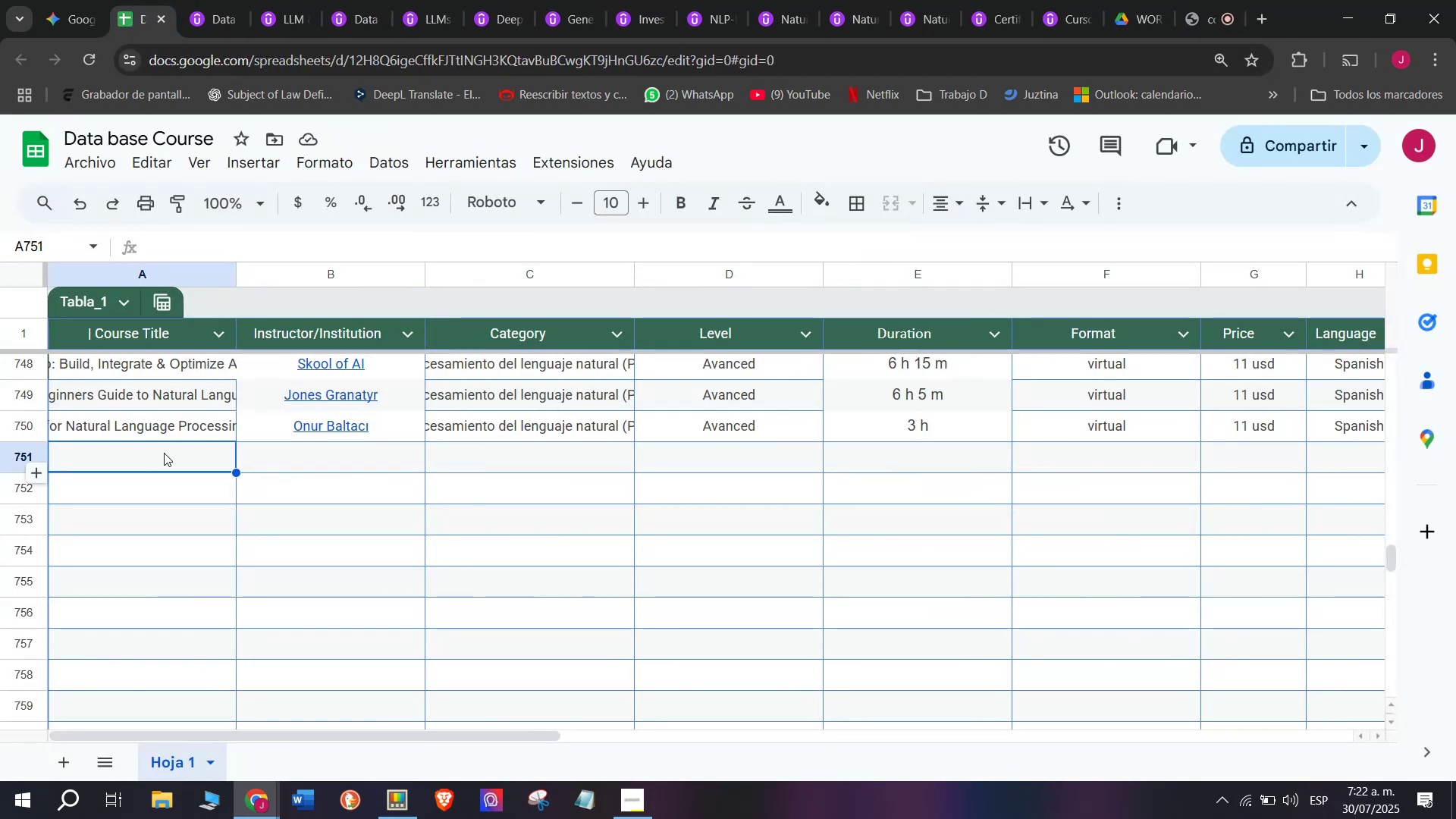 
double_click([164, 453])
 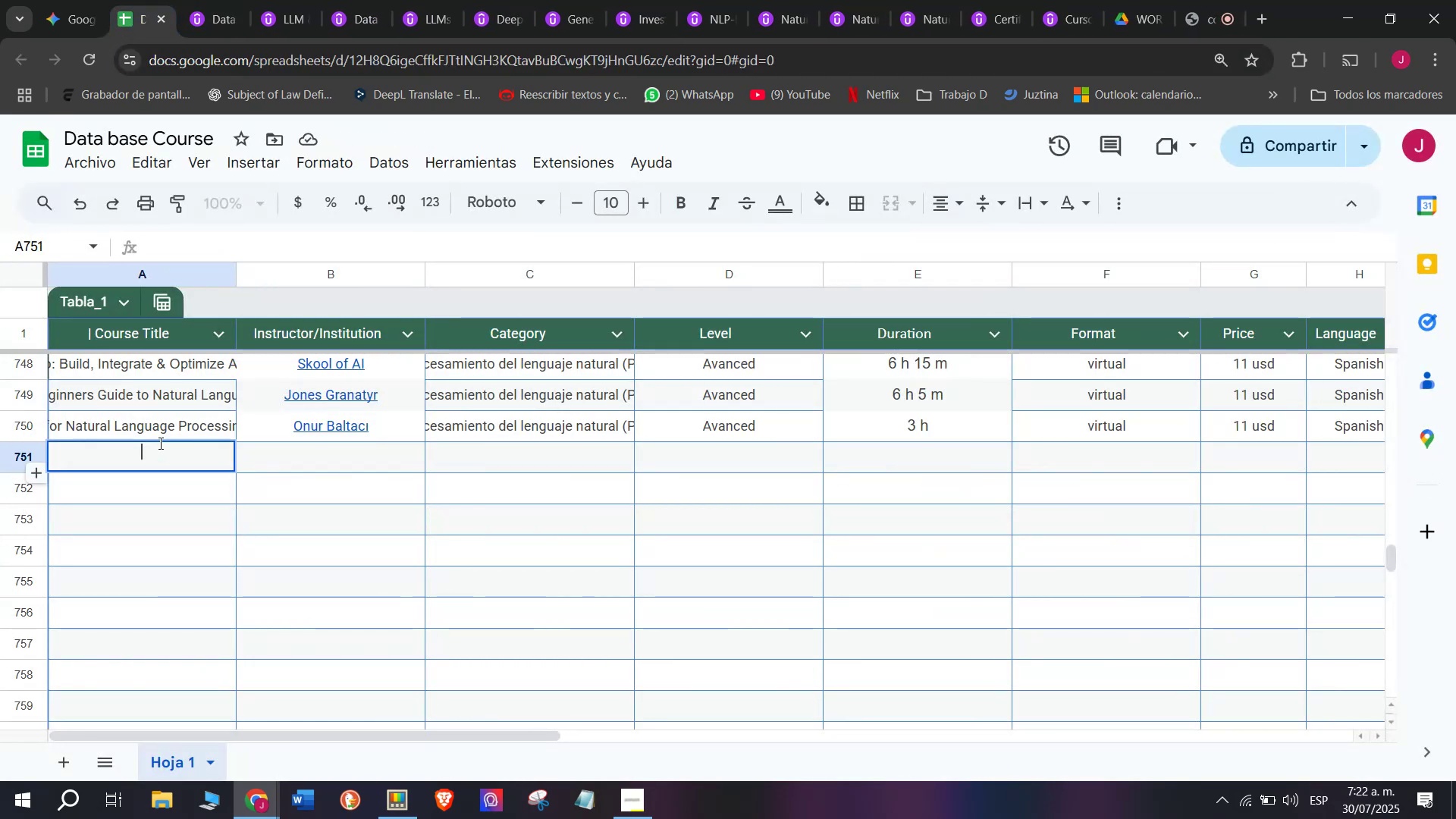 
key(Z)
 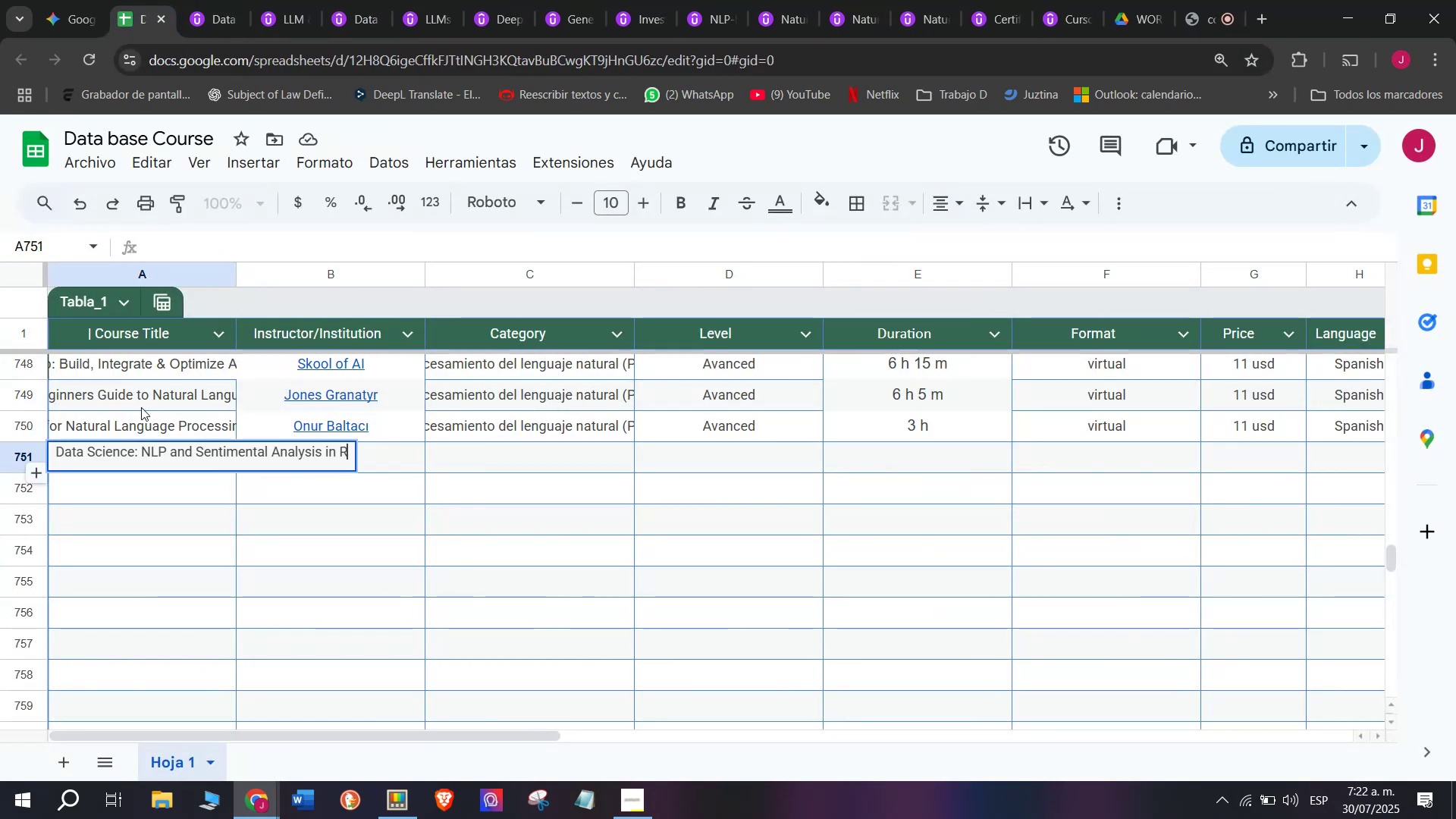 
key(Control+ControlLeft)
 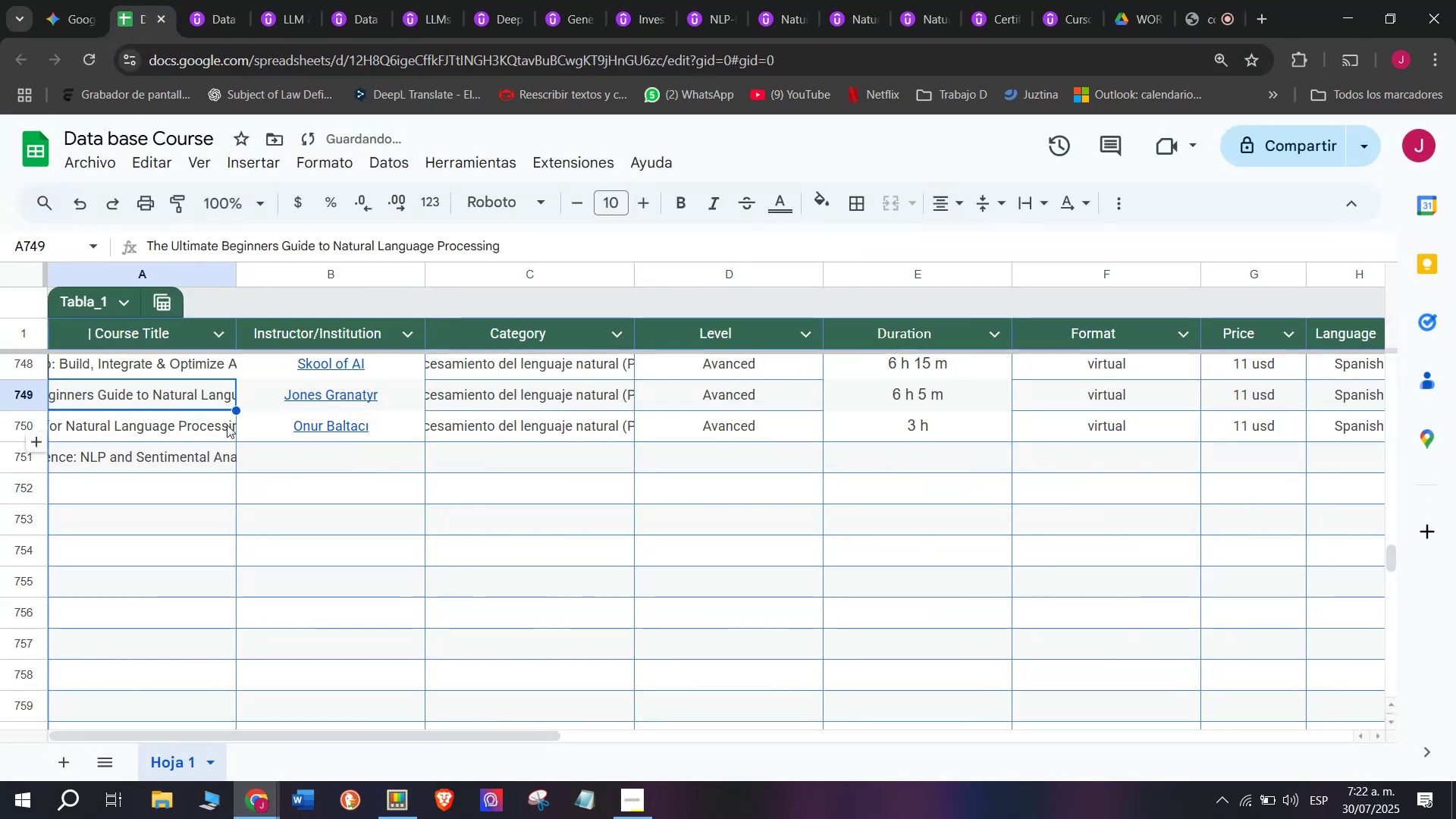 
key(Control+V)
 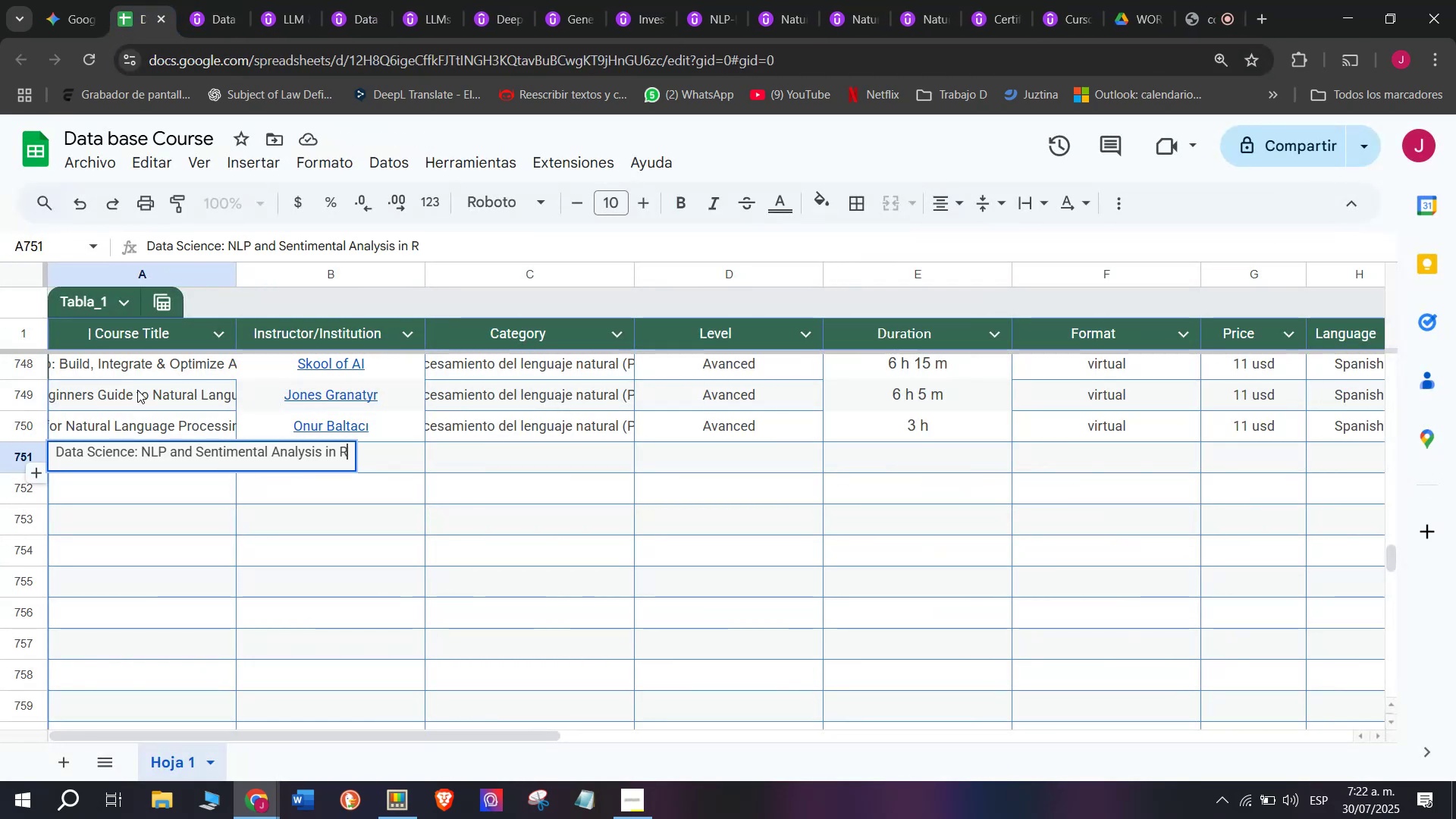 
triple_click([137, 390])
 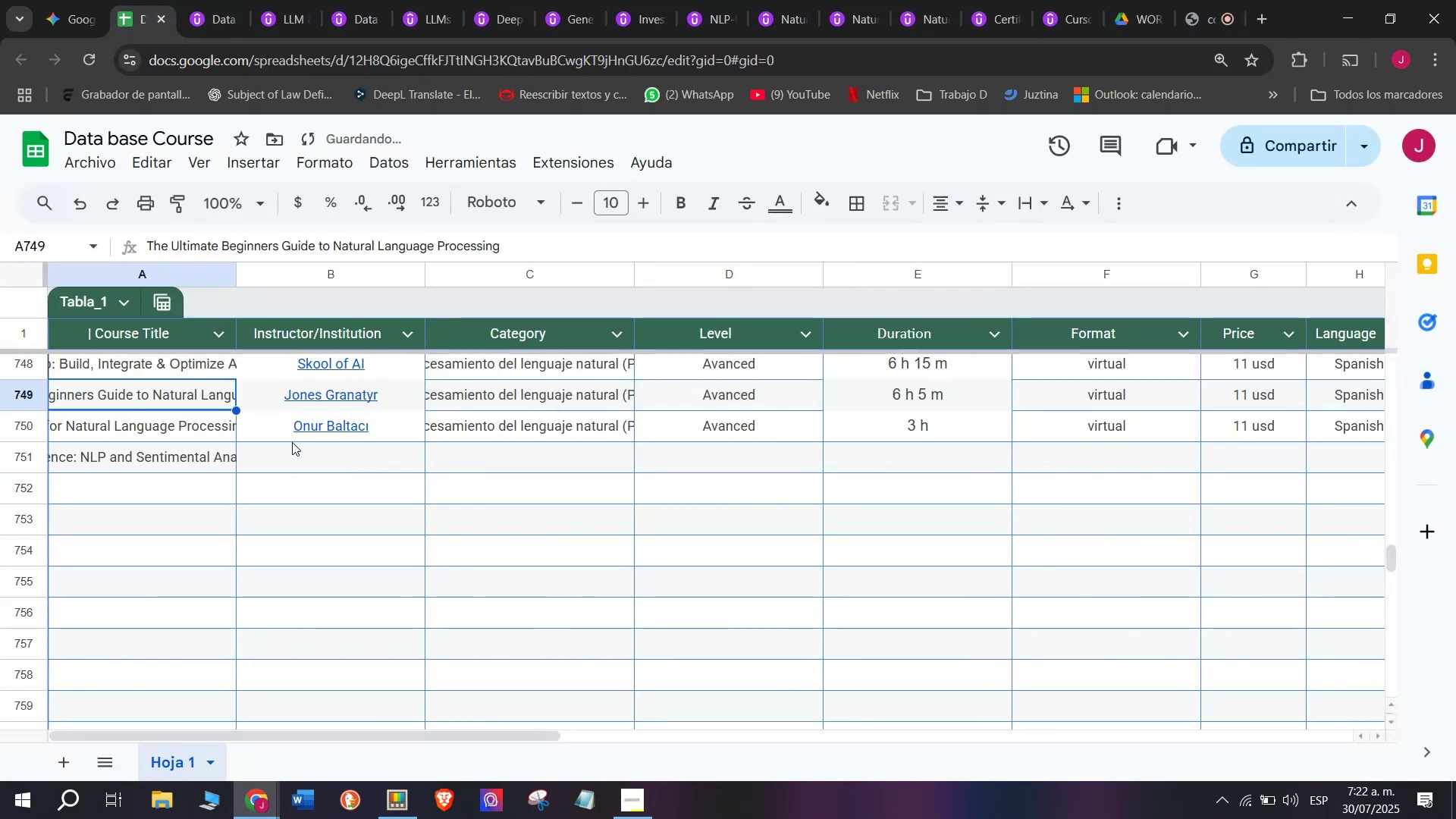 
left_click([292, 444])
 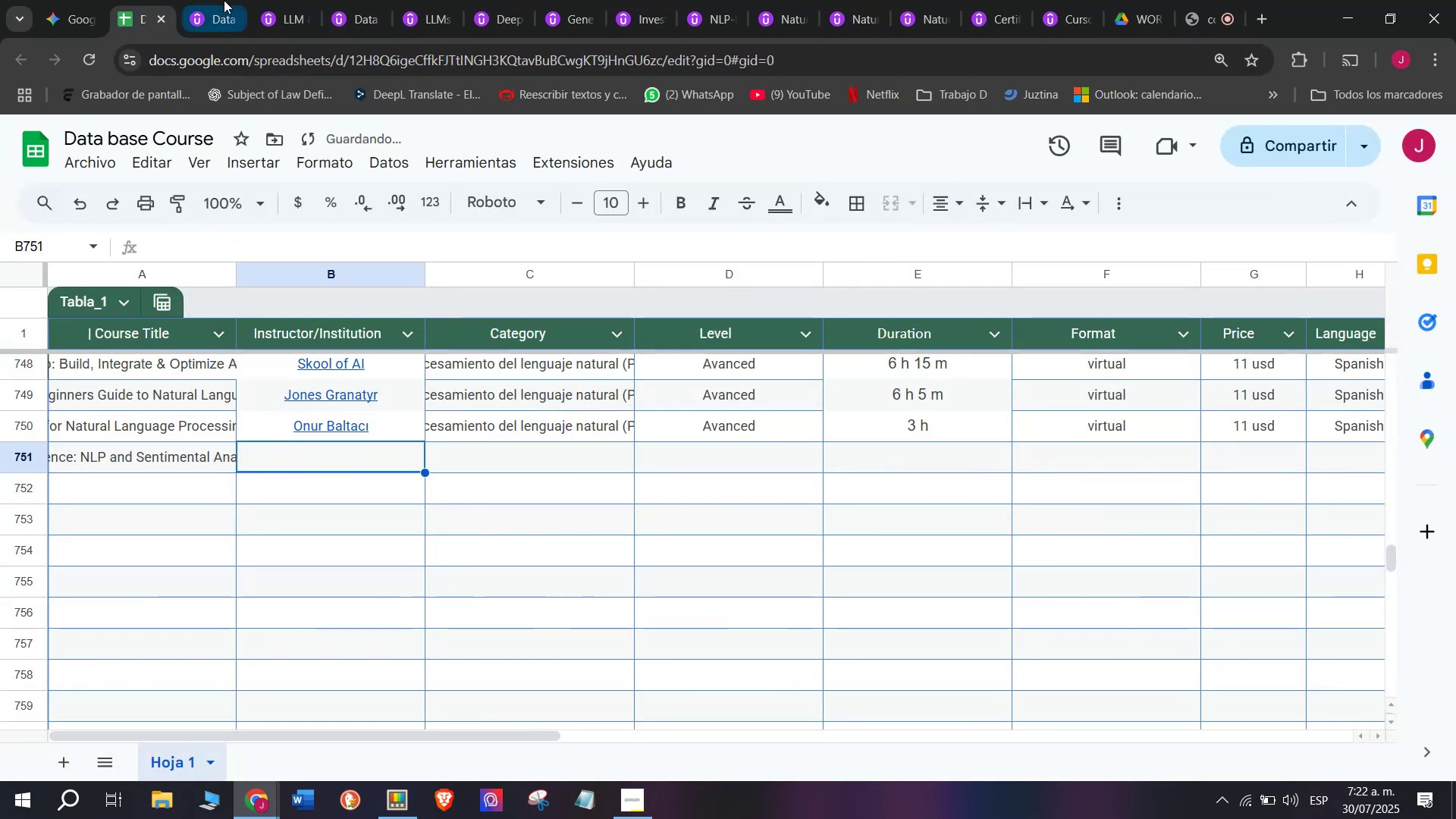 
left_click([224, 0])
 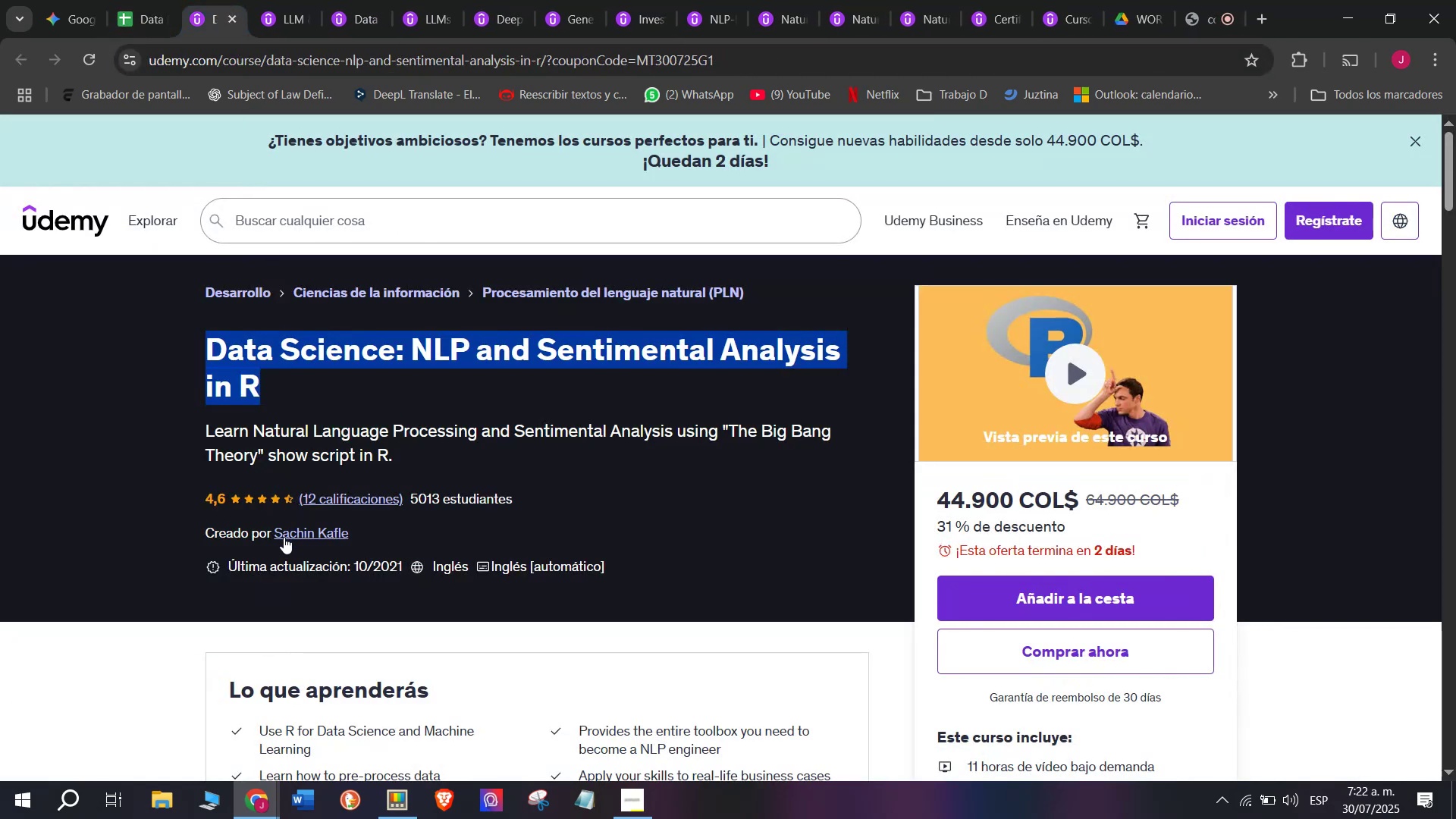 
left_click([284, 537])
 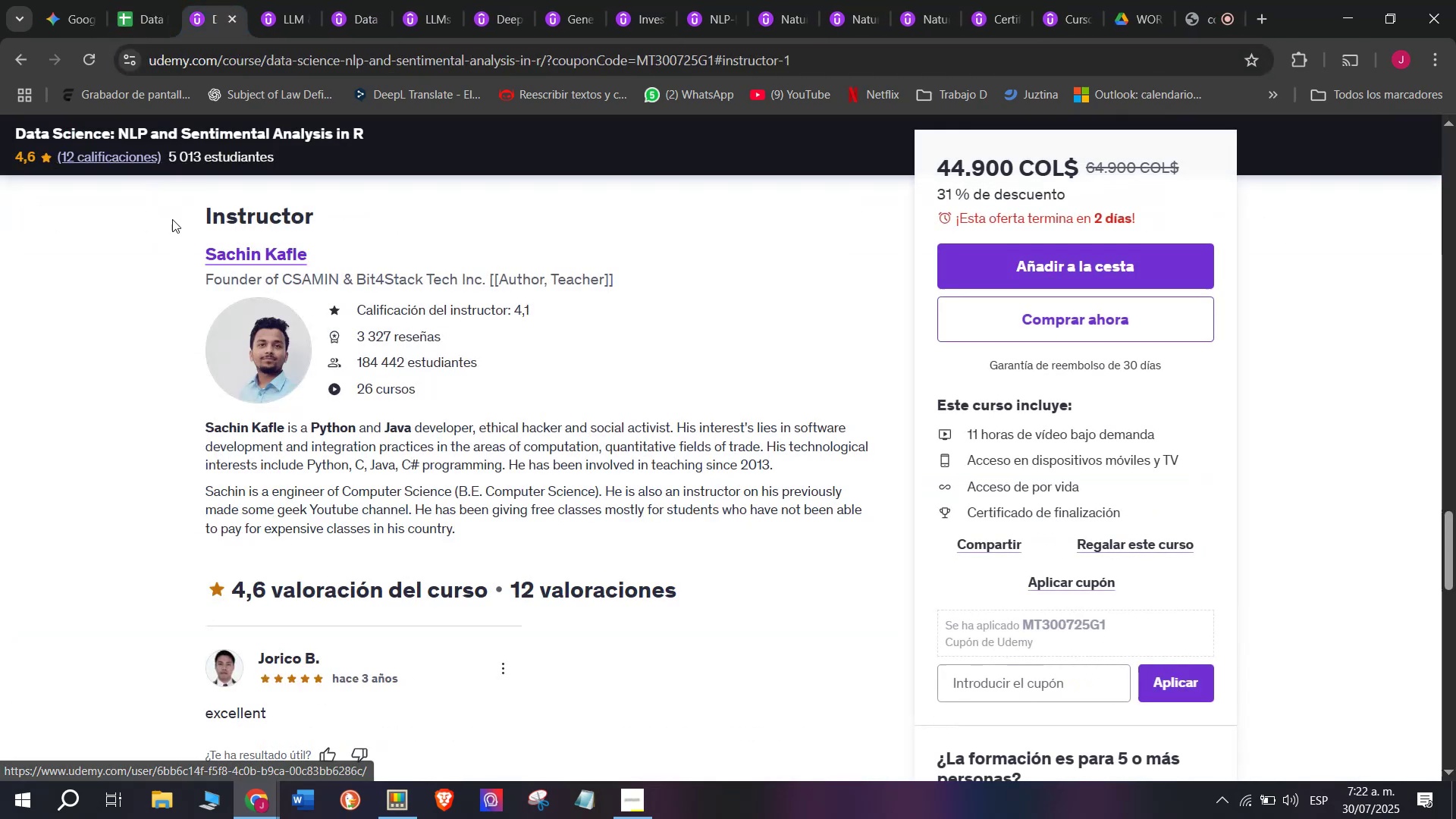 
left_click_drag(start_coordinate=[191, 262], to_coordinate=[353, 249])
 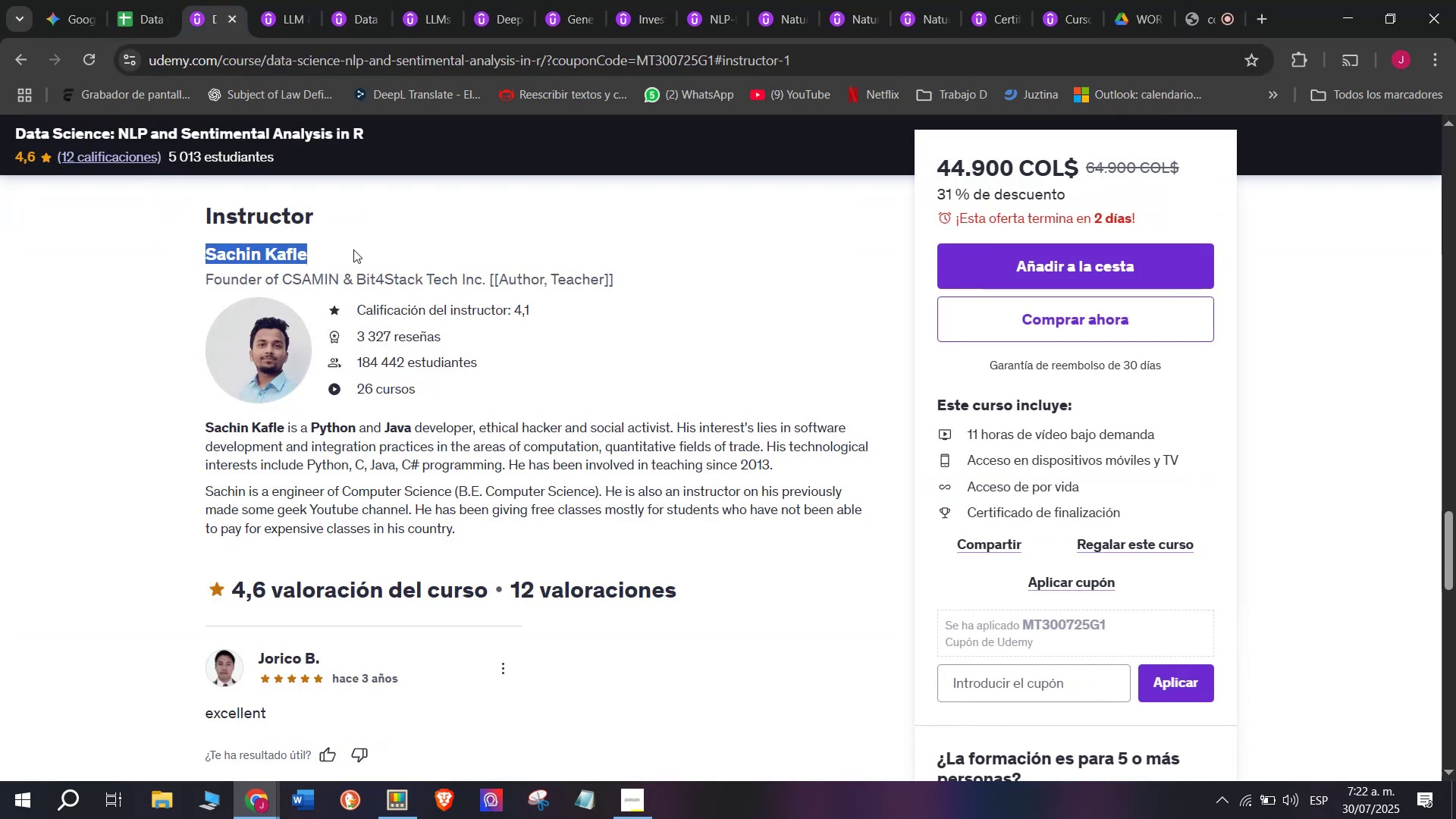 
key(Break)
 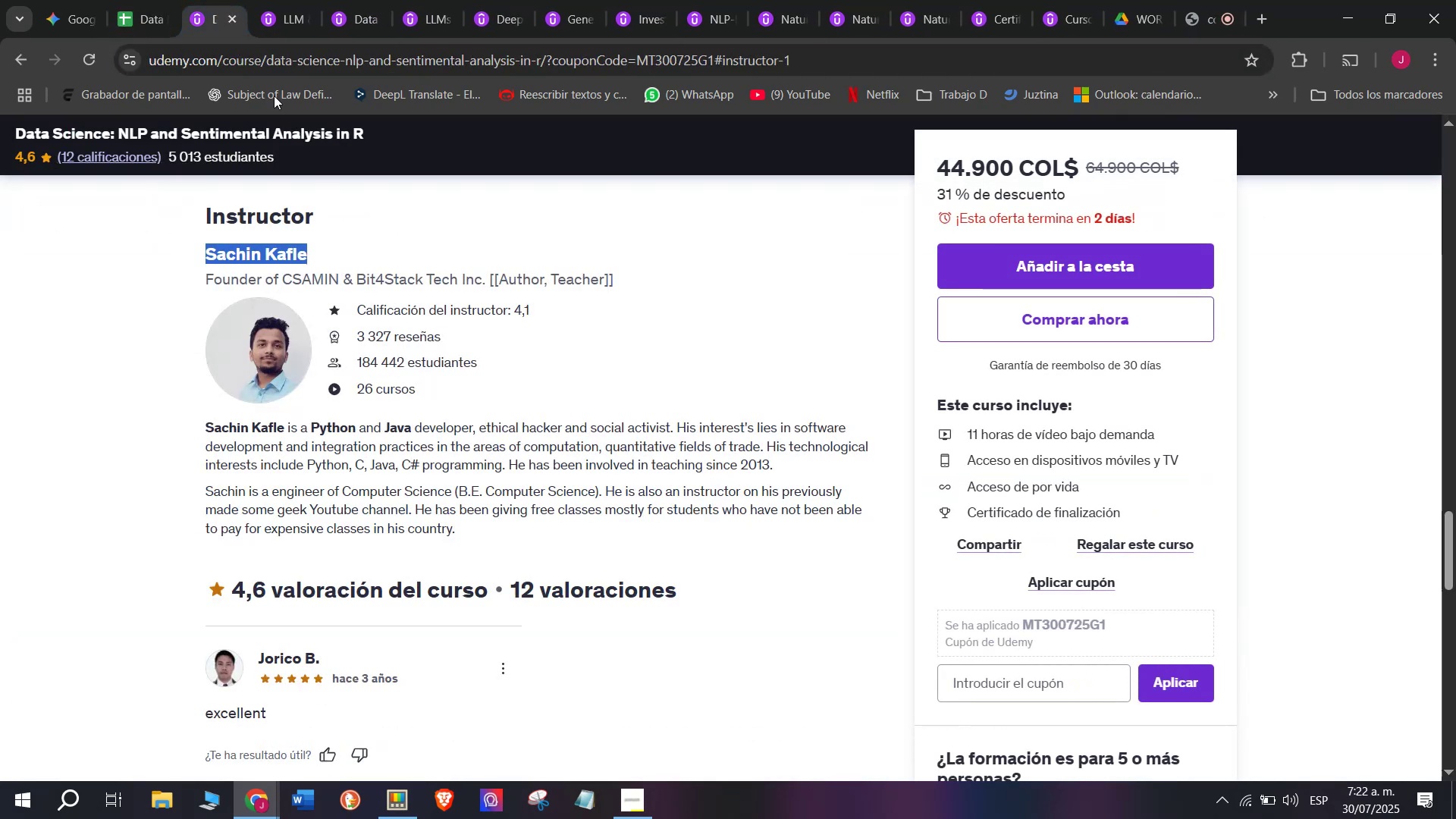 
key(Control+ControlLeft)
 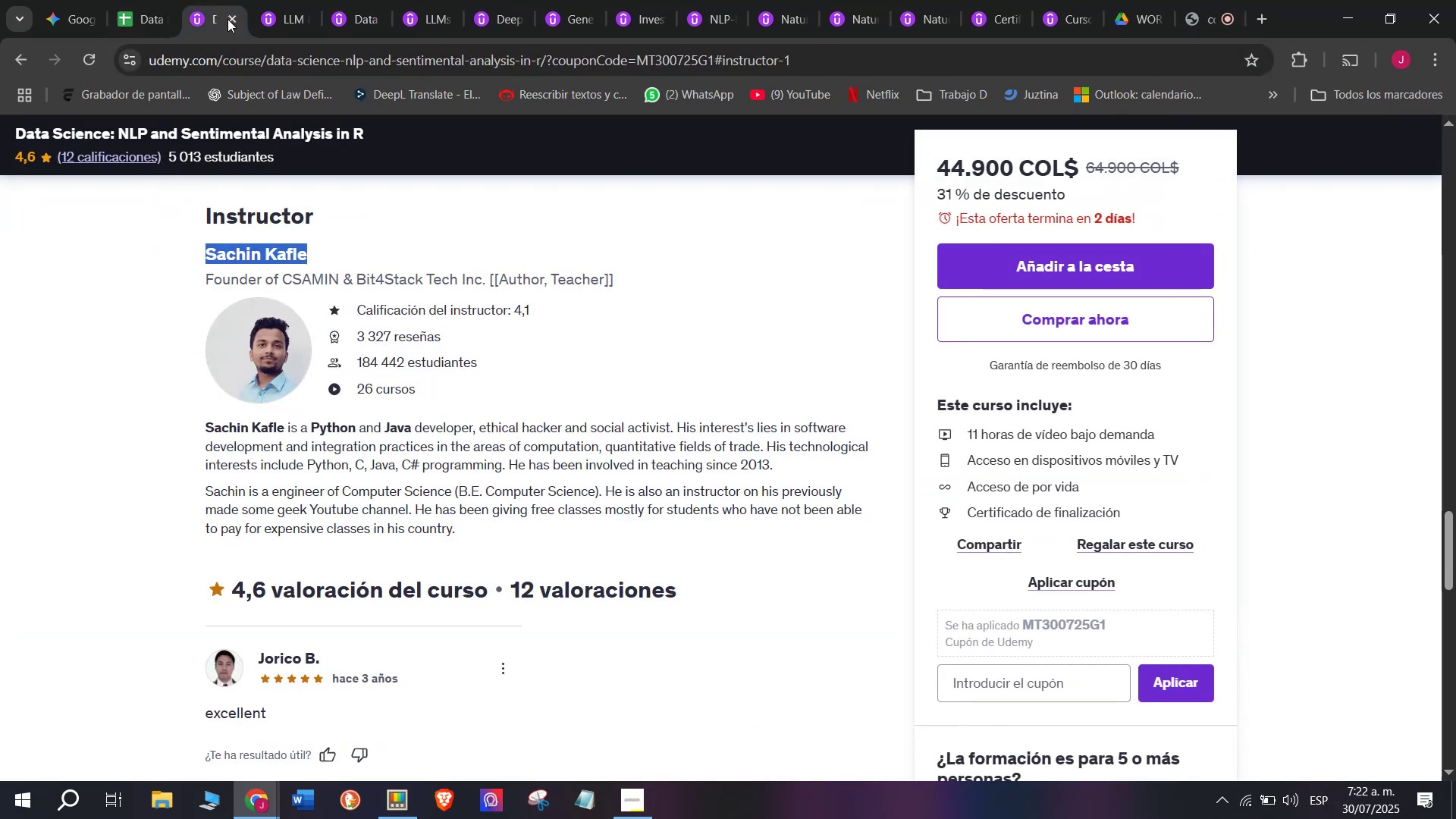 
key(Control+C)
 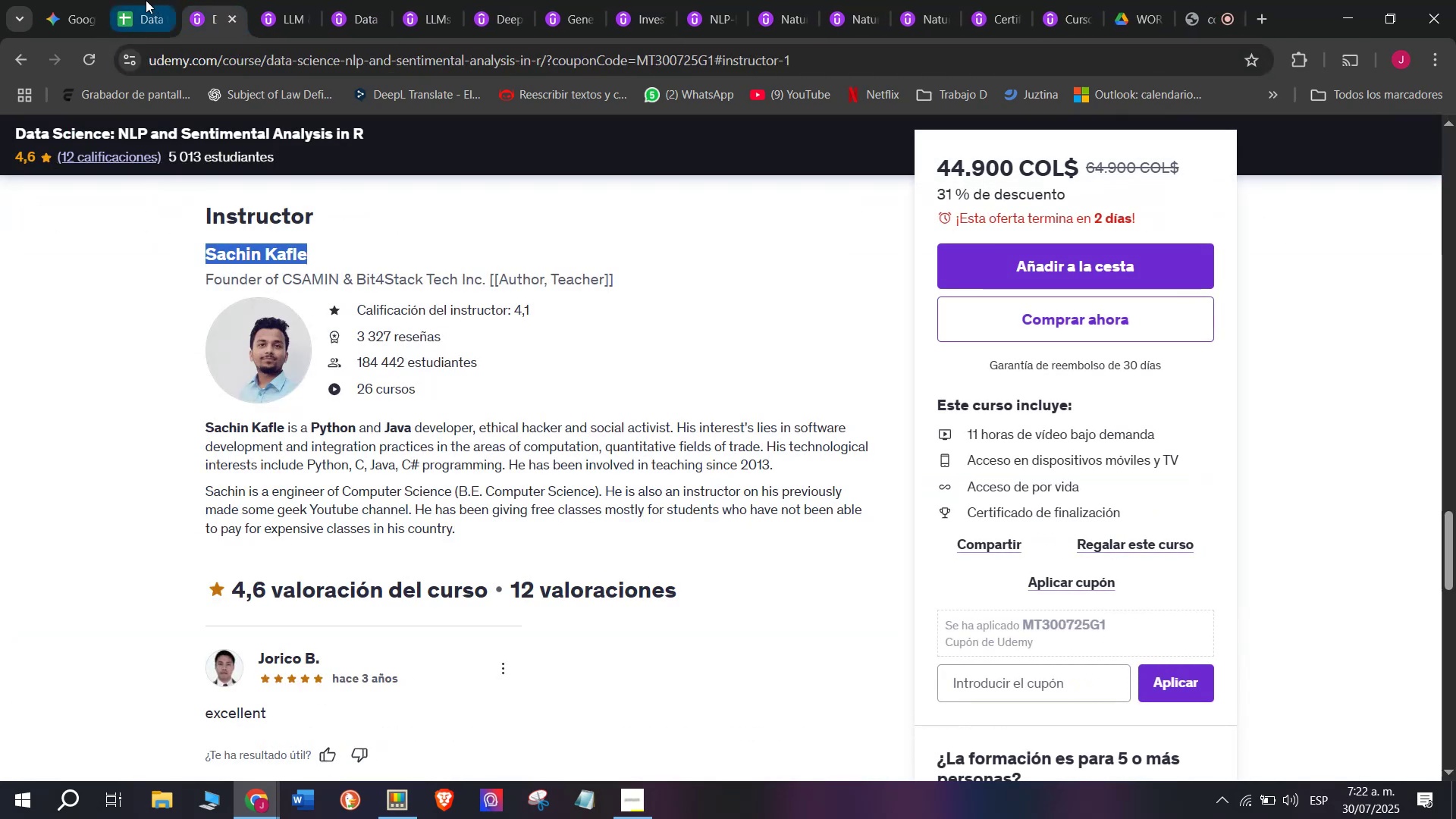 
left_click([146, 0])
 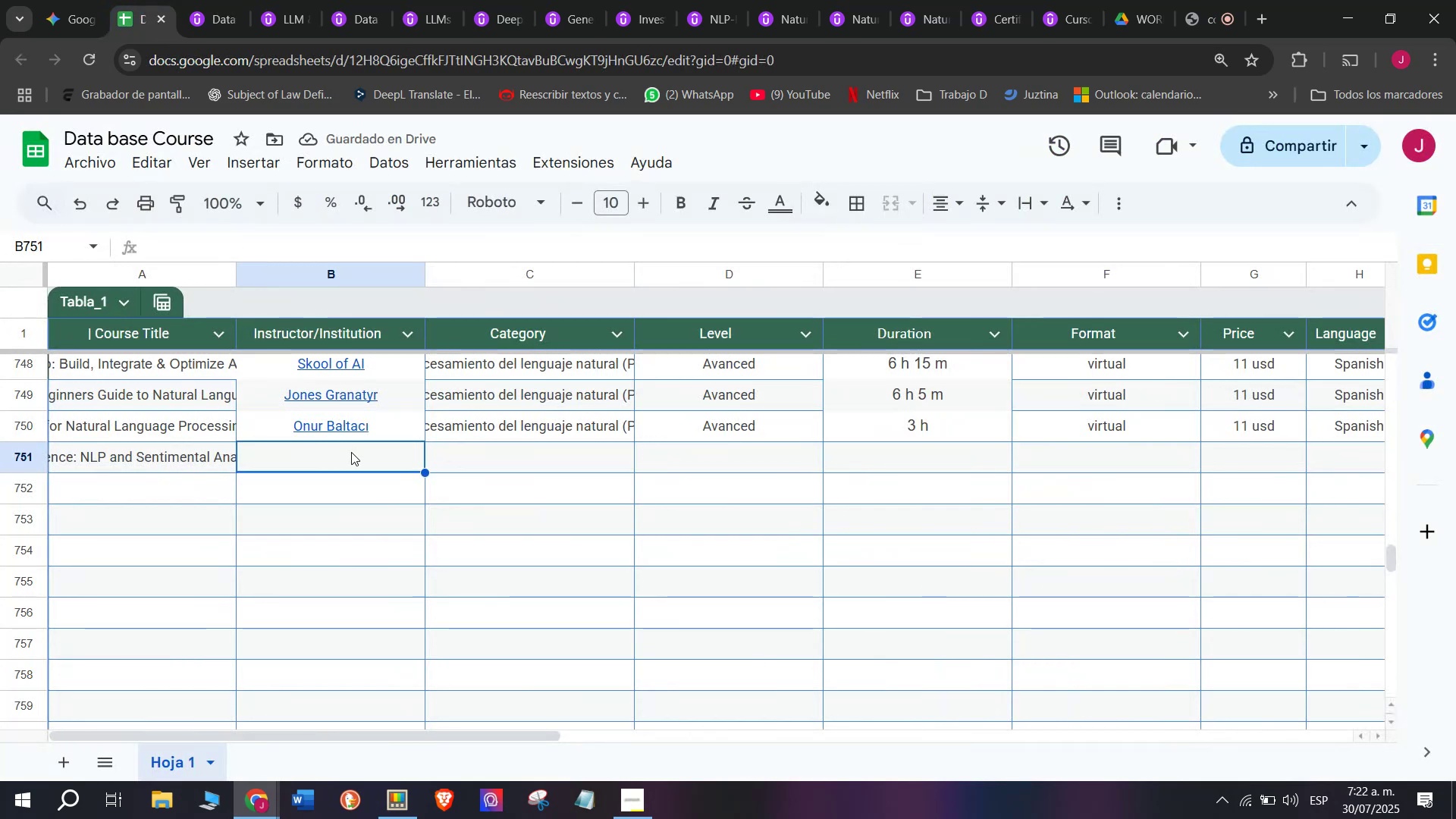 
key(Z)
 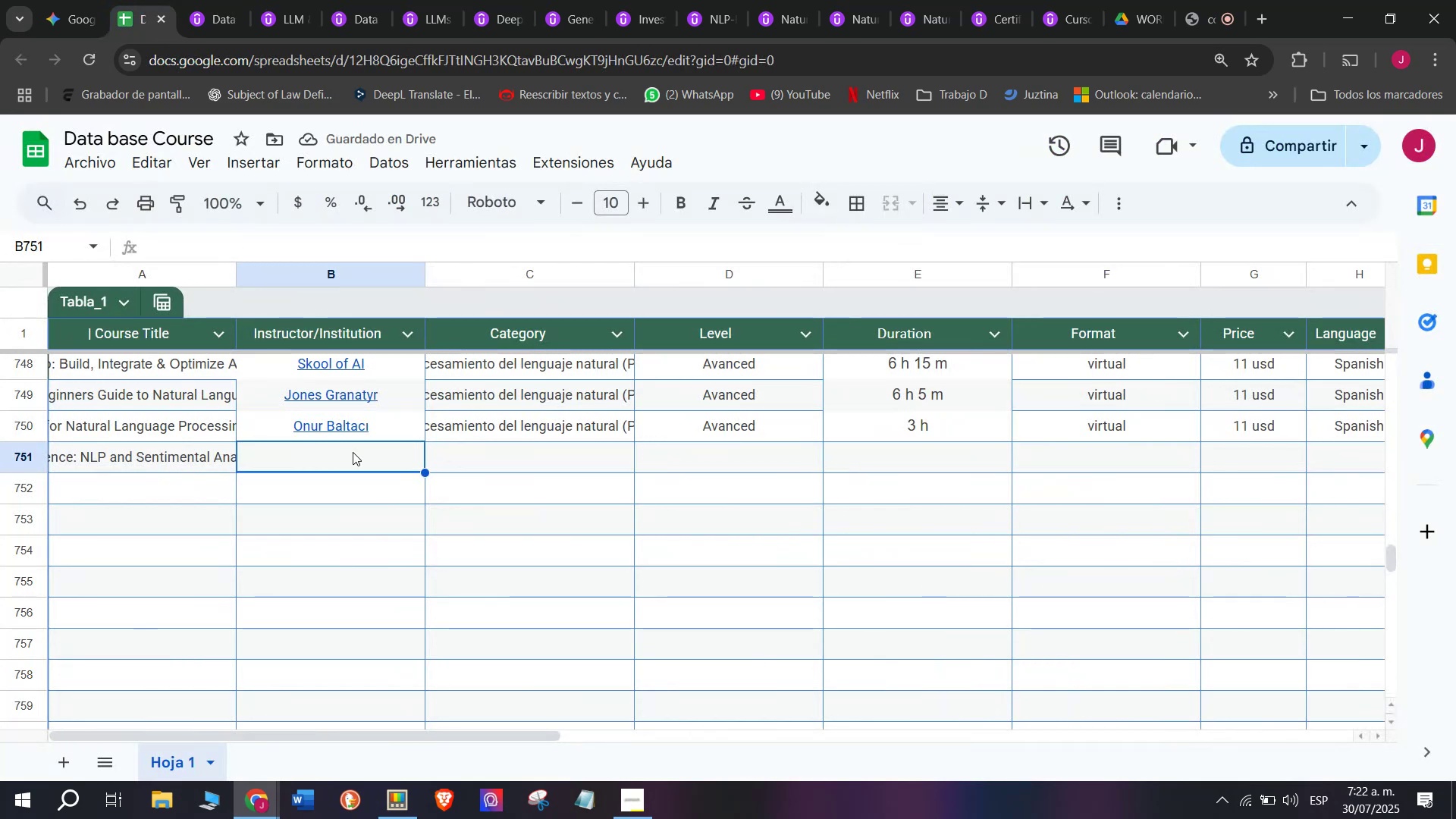 
key(Control+ControlLeft)
 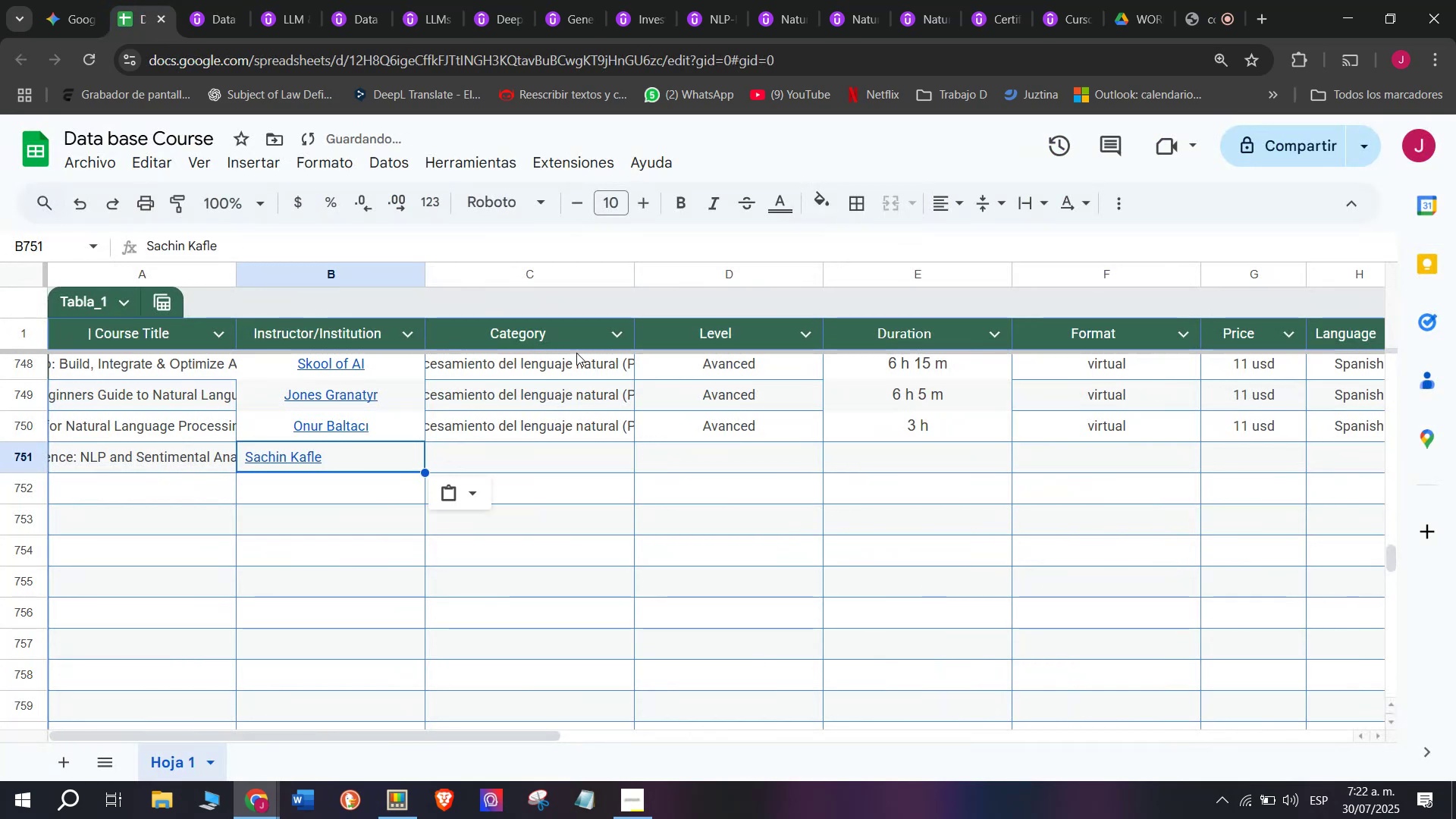 
key(Control+V)
 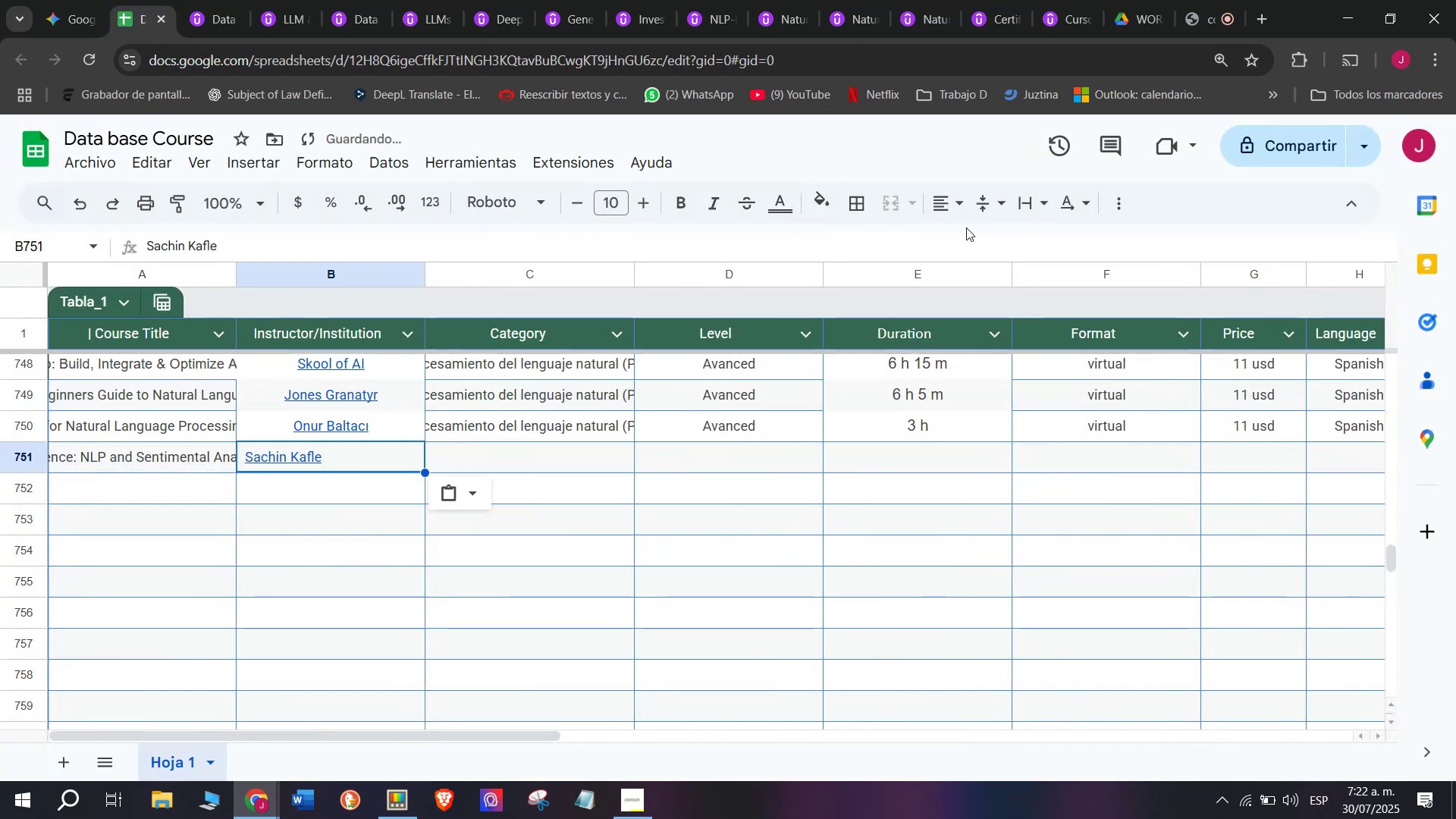 
left_click([950, 211])
 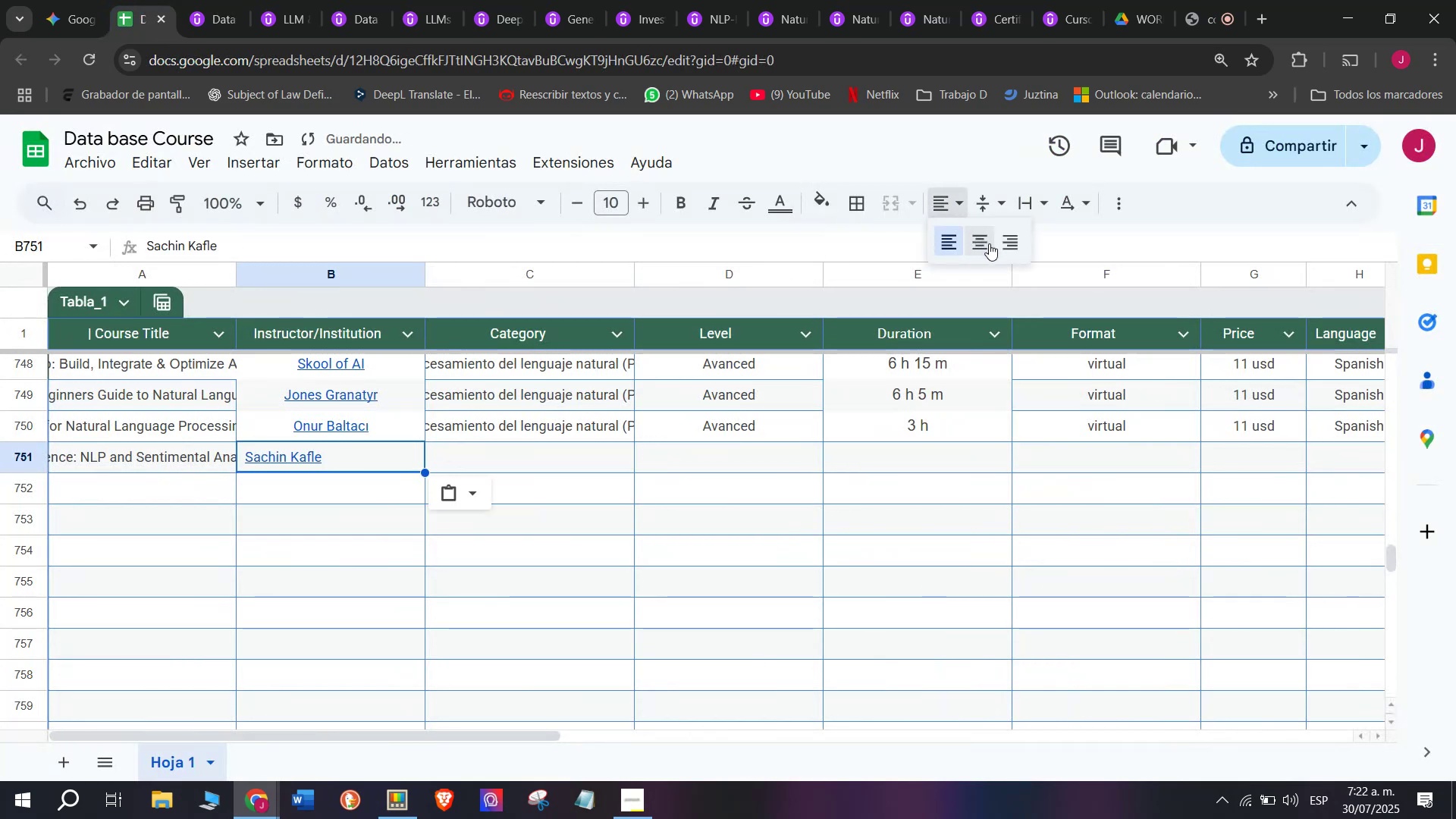 
left_click([989, 243])
 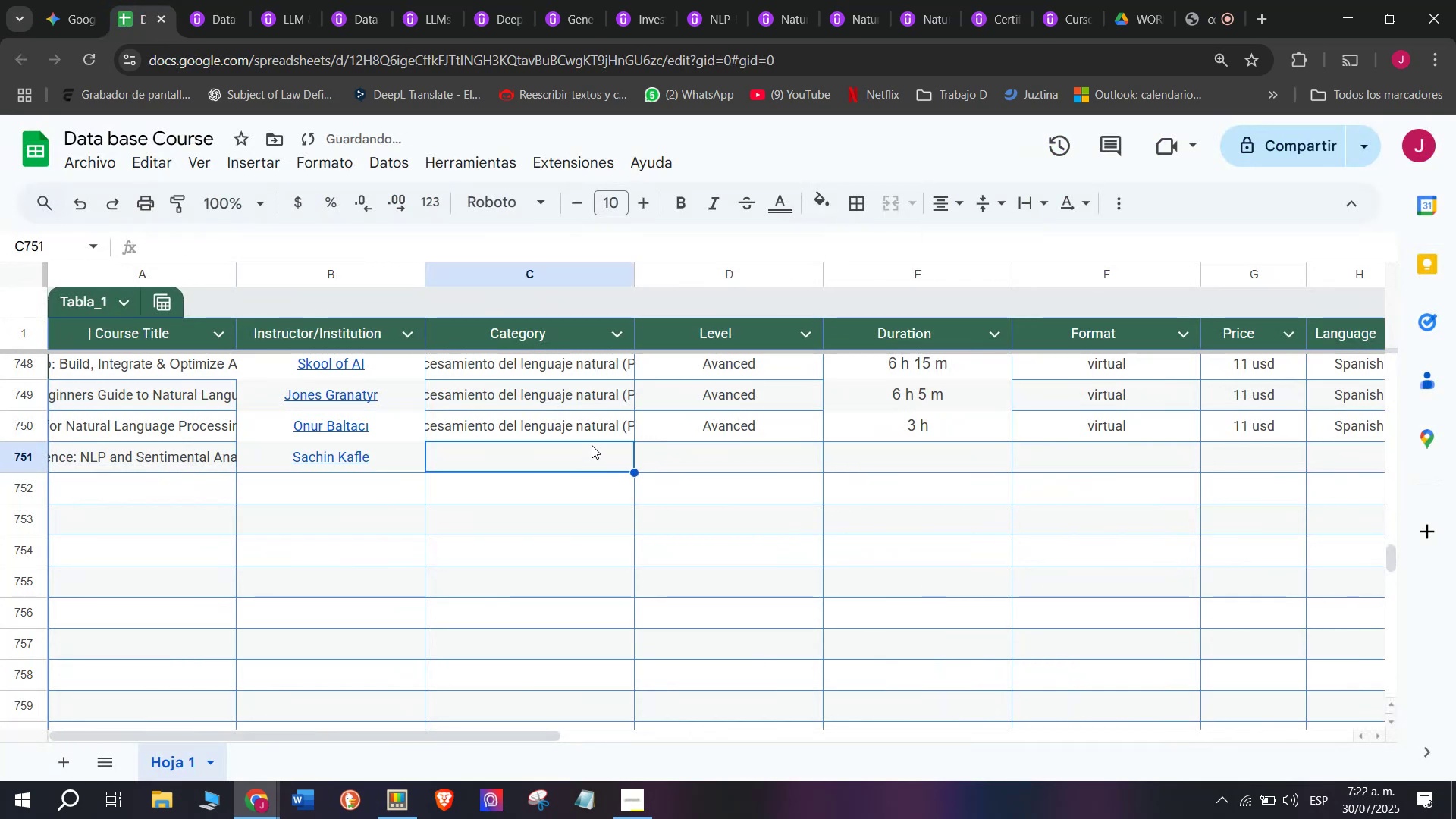 
double_click([590, 431])
 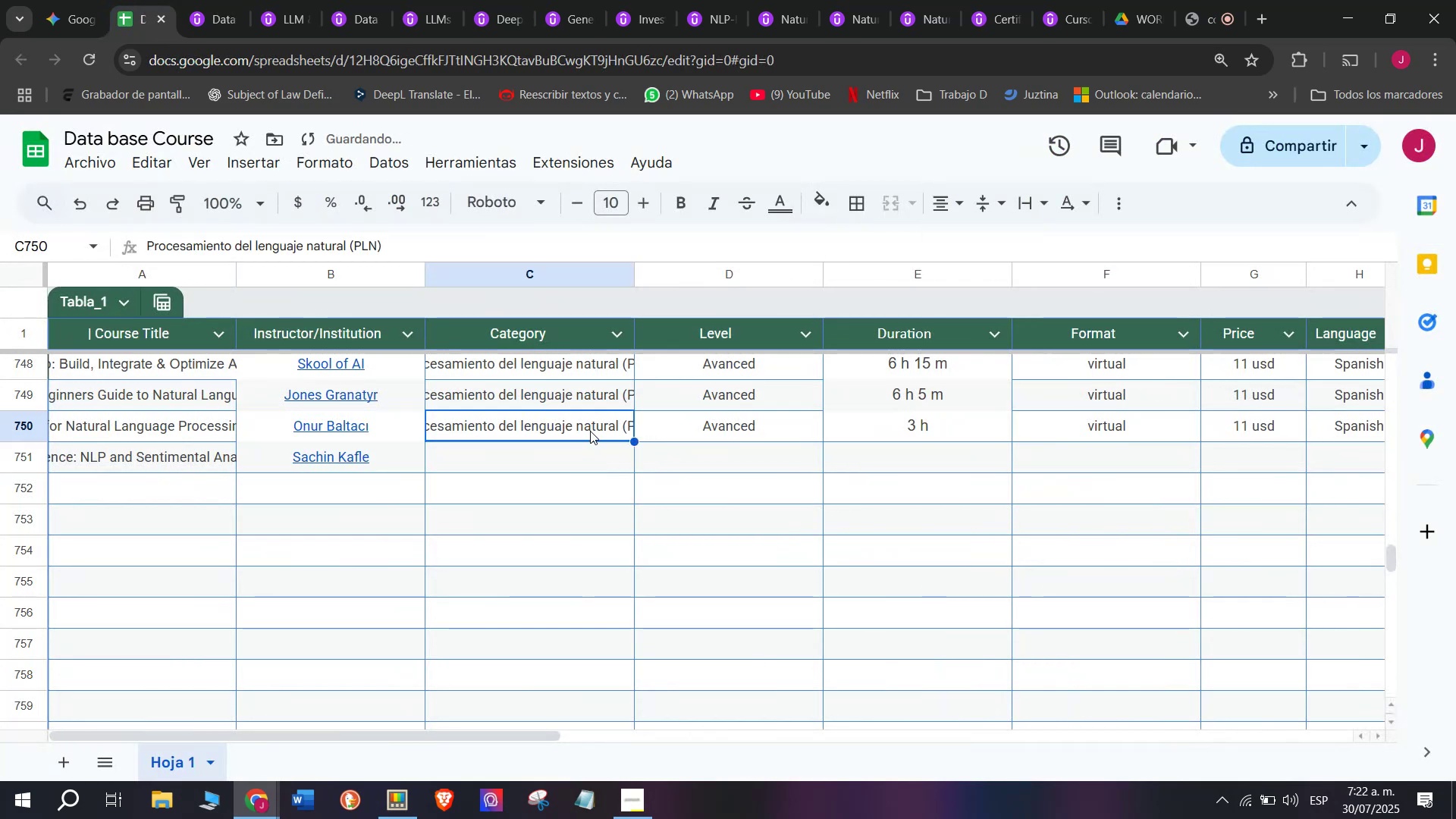 
key(Break)
 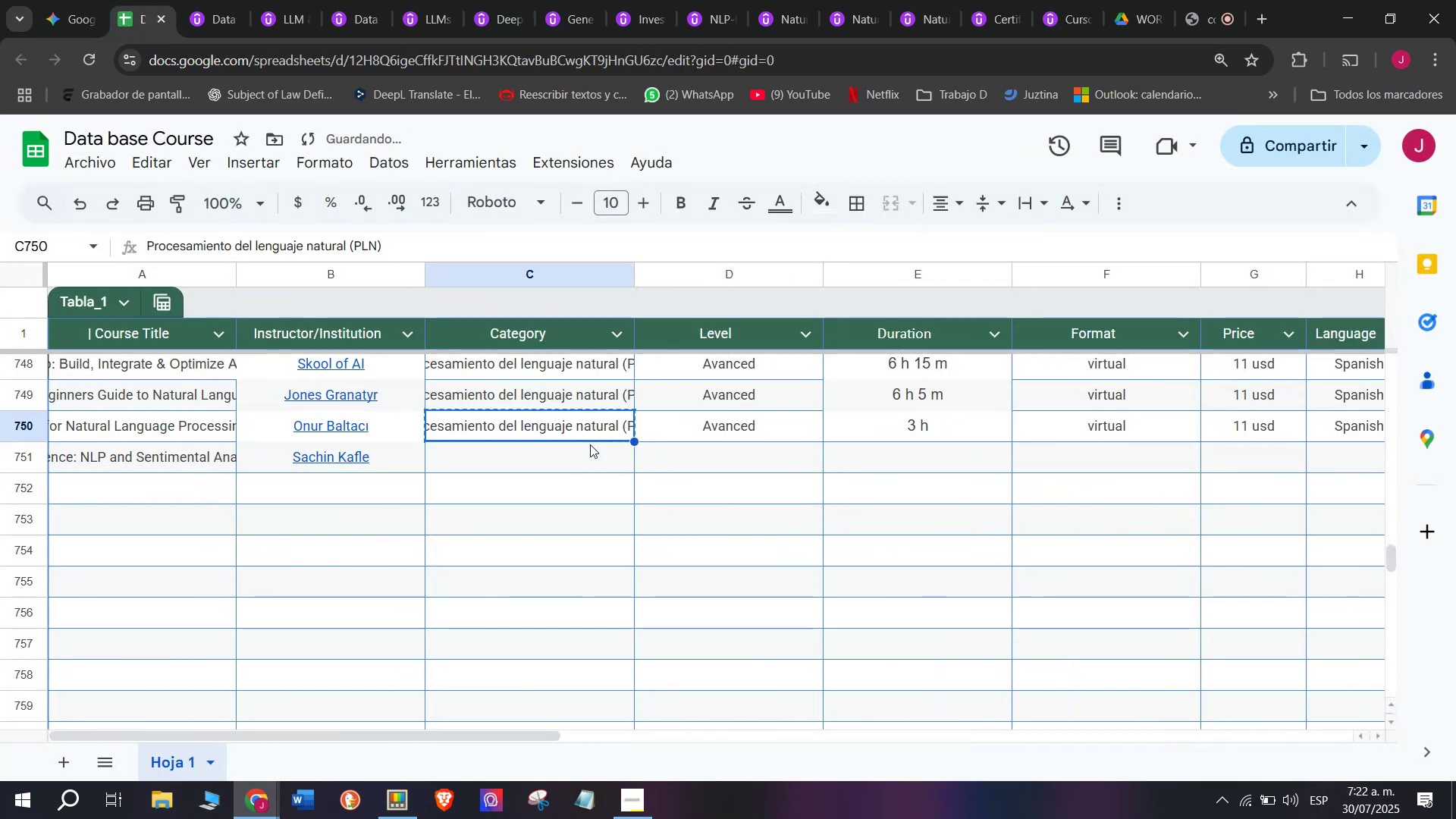 
key(Control+ControlLeft)
 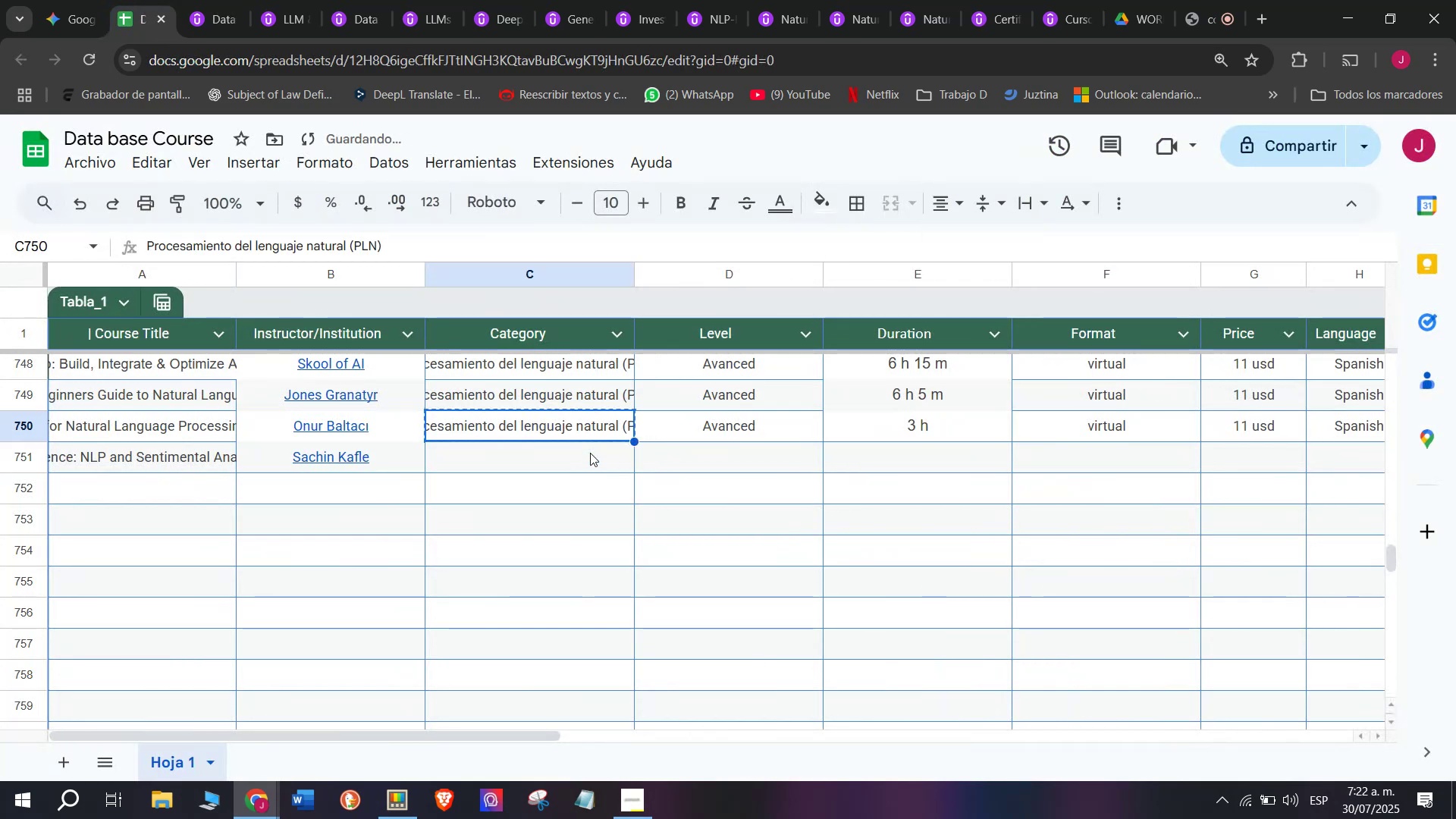 
key(Control+C)
 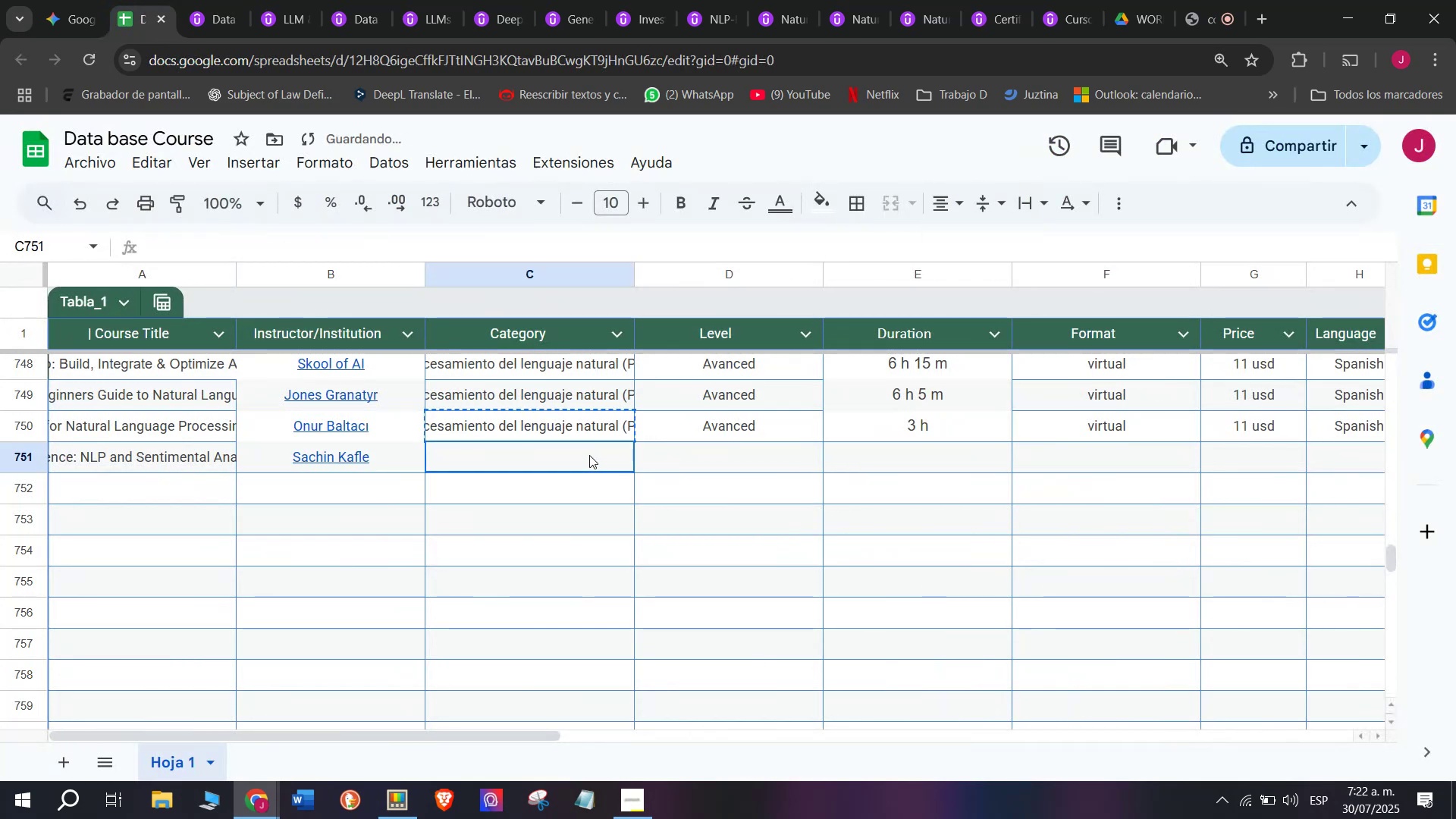 
triple_click([589, 455])
 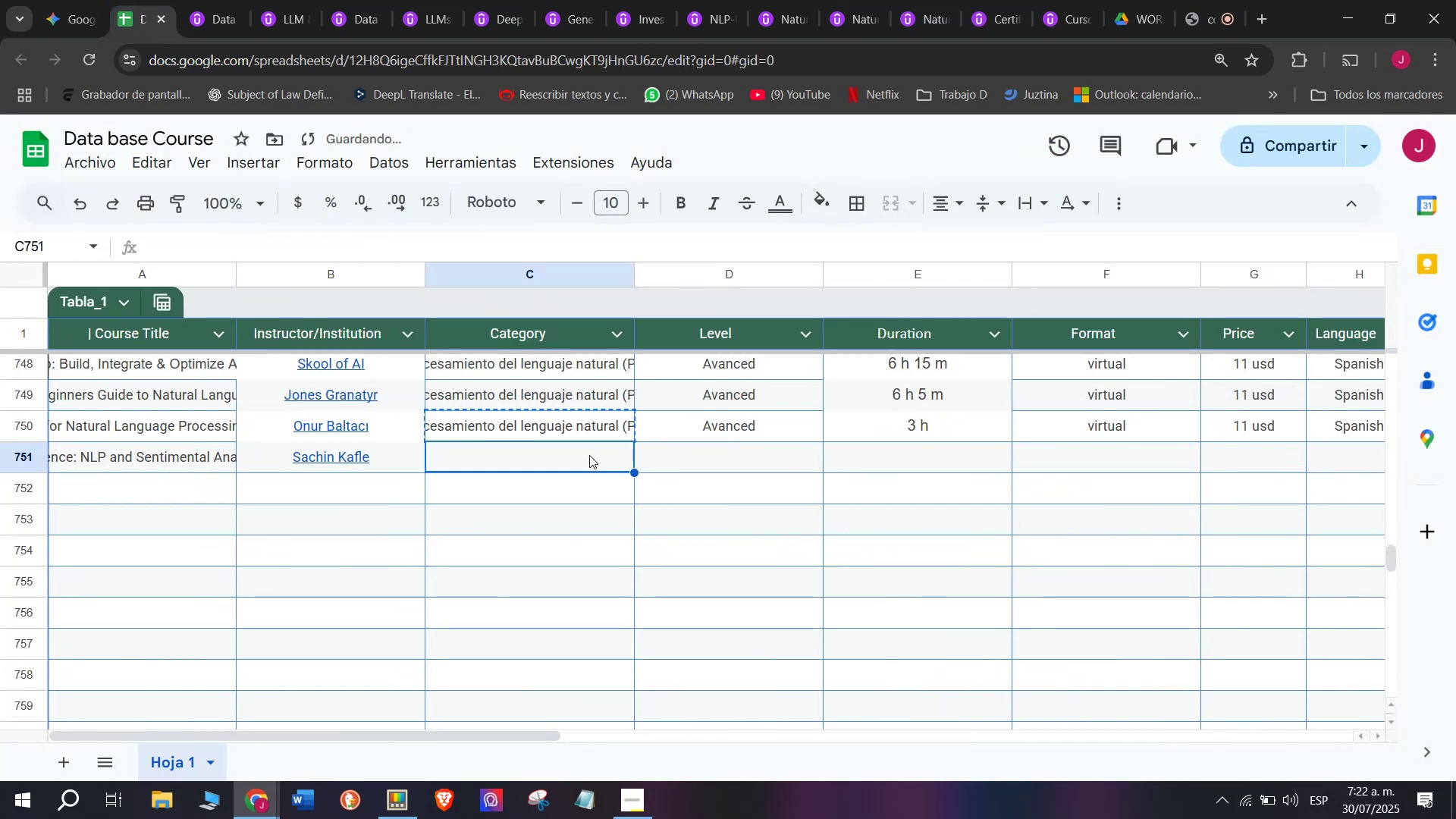 
key(Z)
 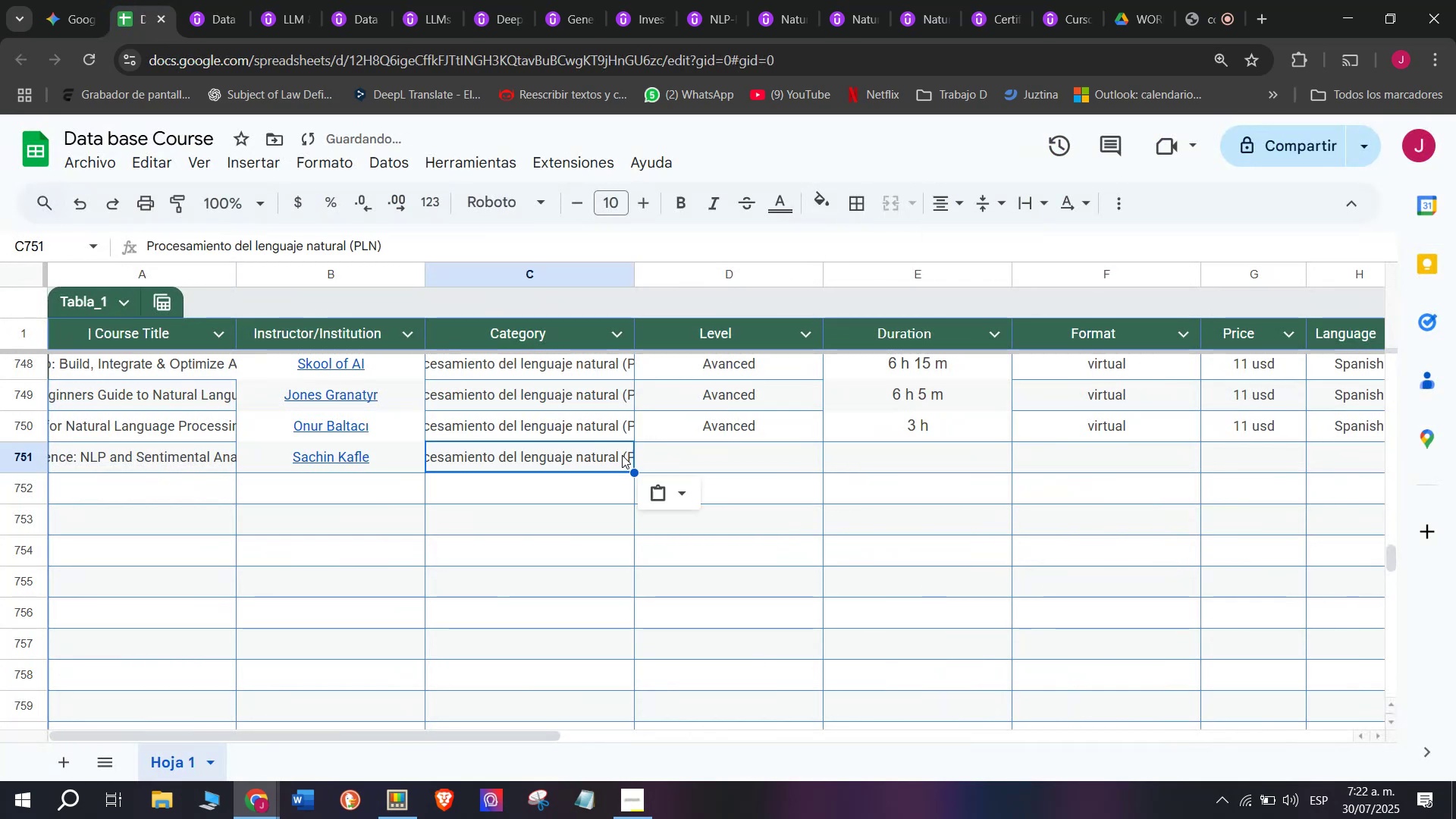 
key(Control+ControlLeft)
 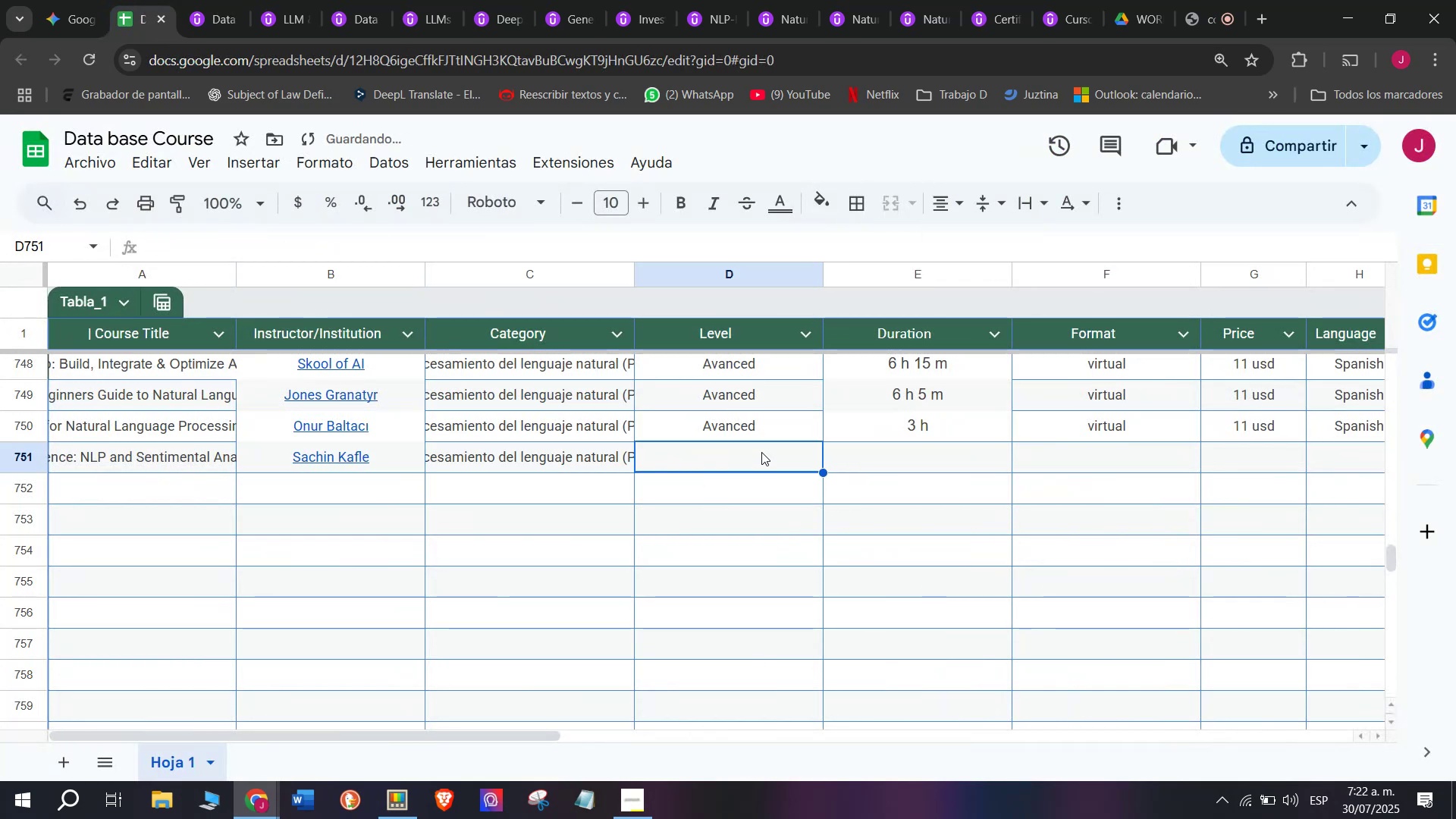 
key(Control+V)
 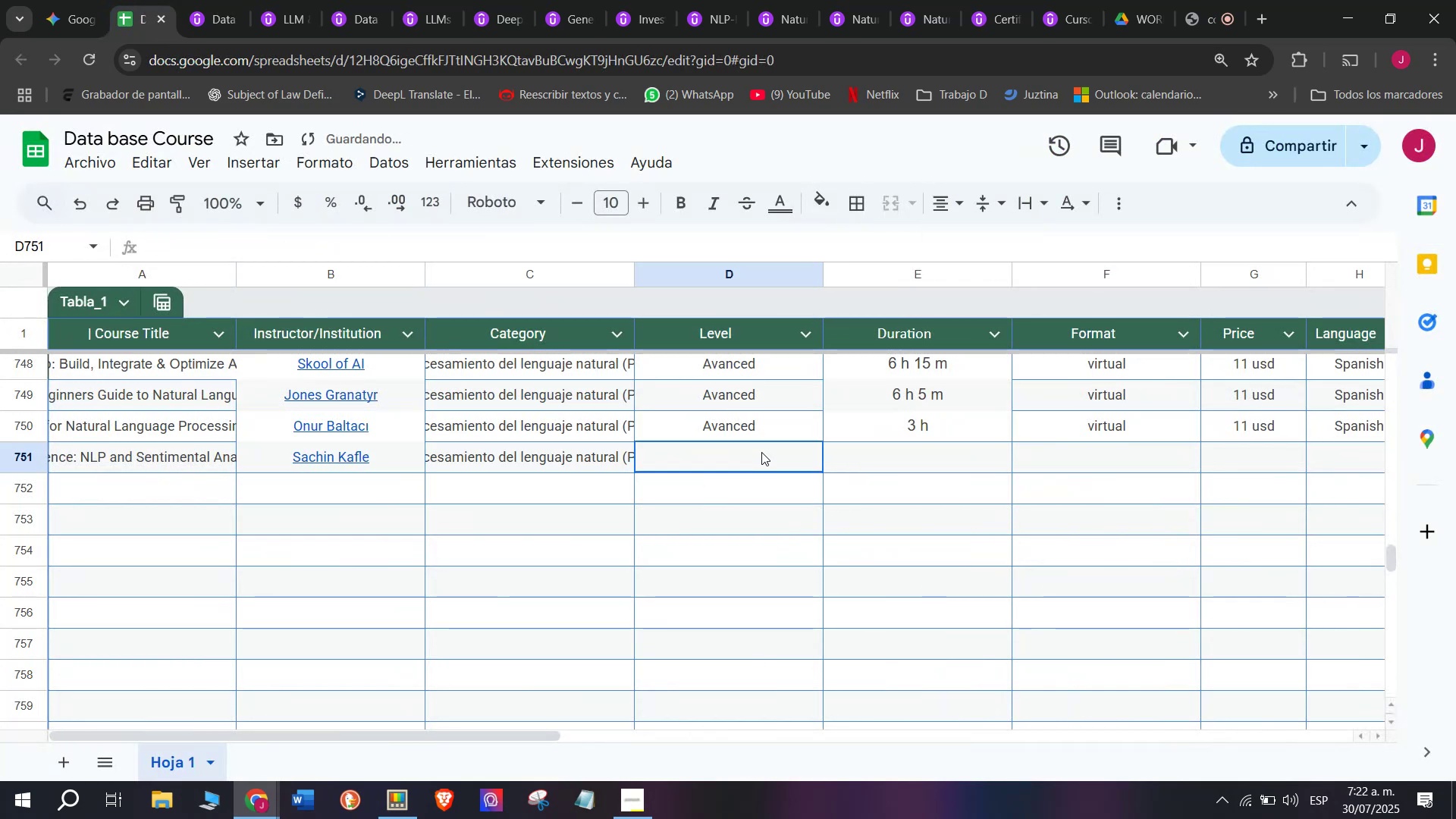 
triple_click([761, 452])
 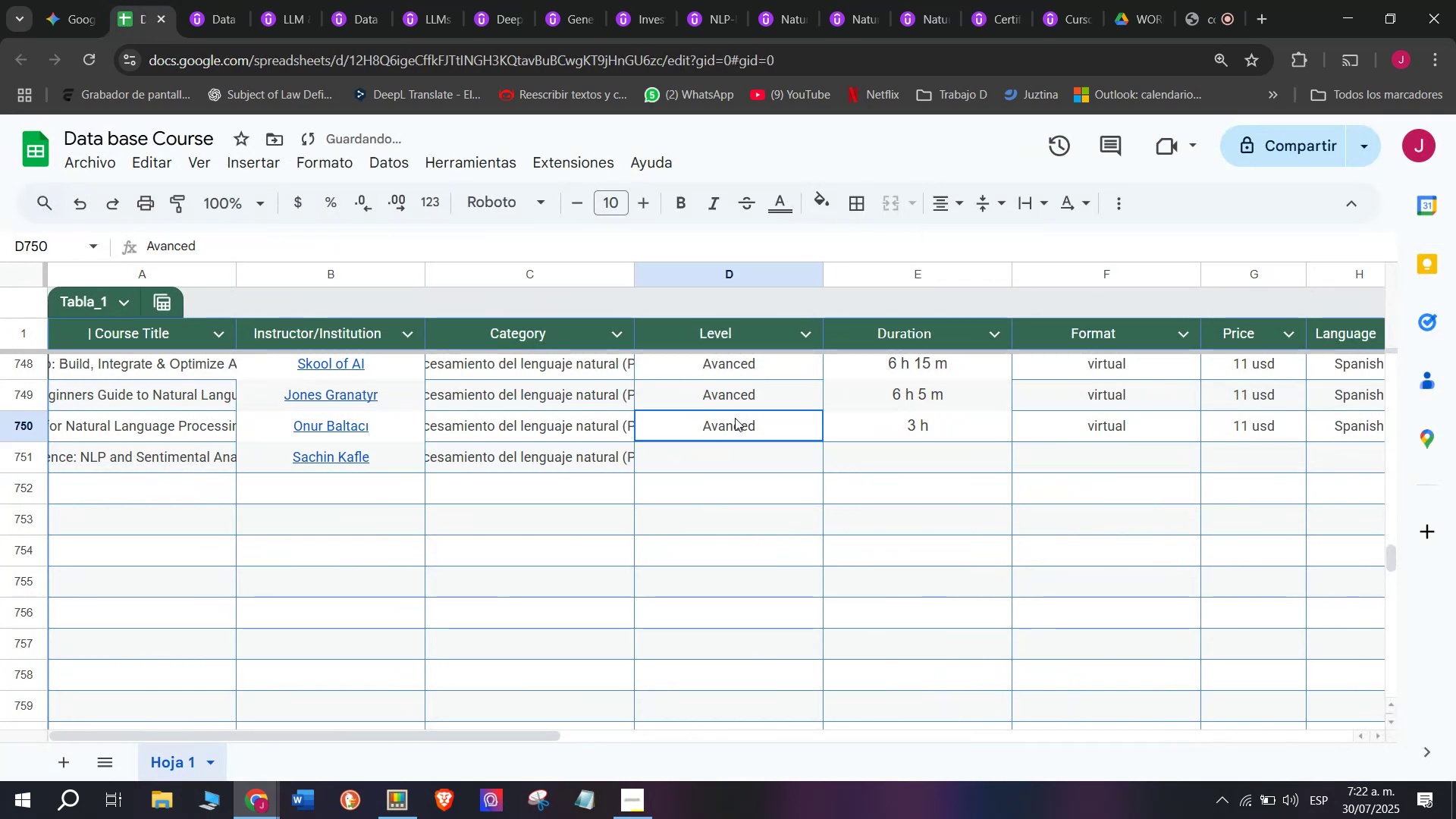 
triple_click([735, 418])
 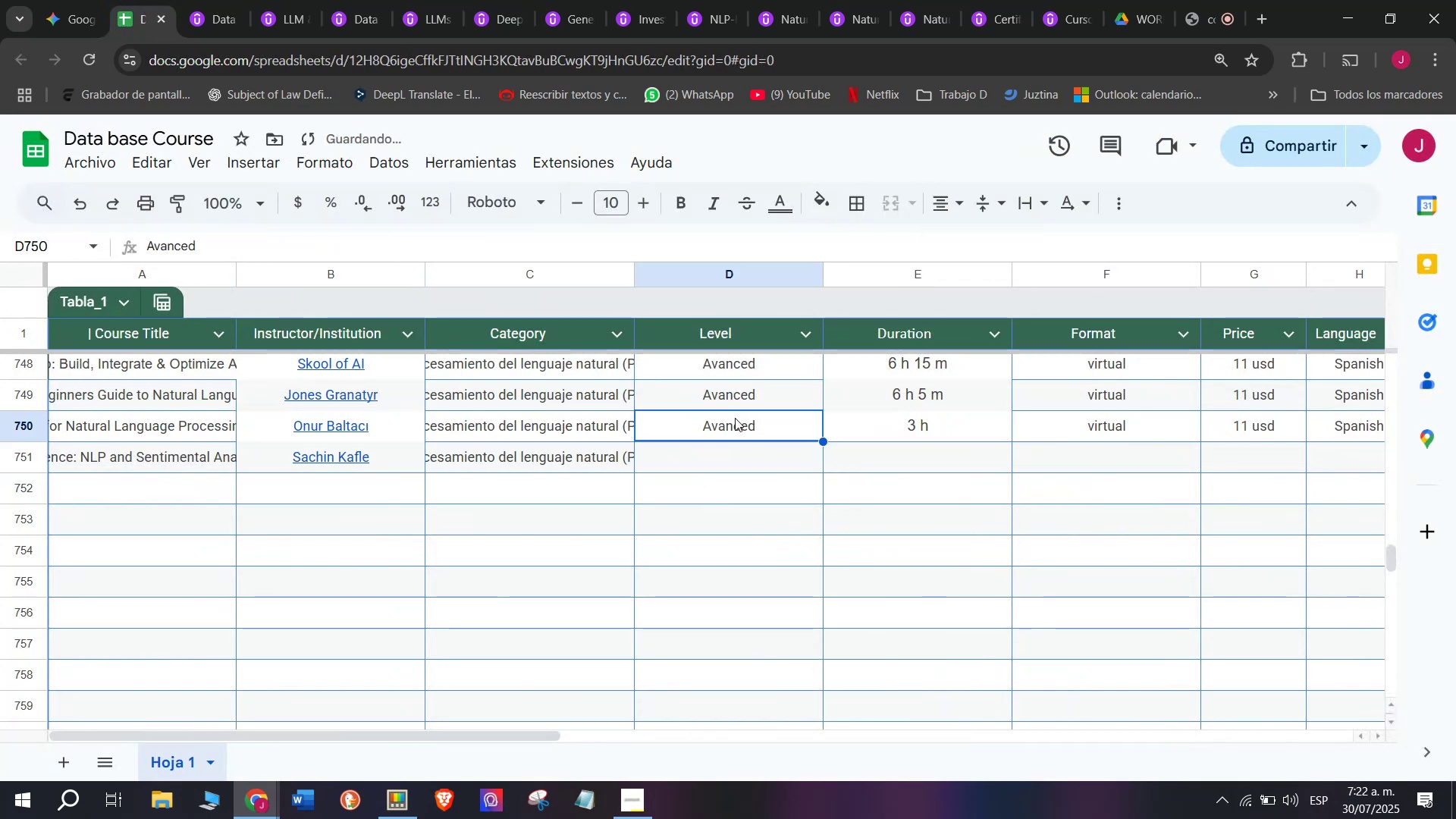 
key(Break)
 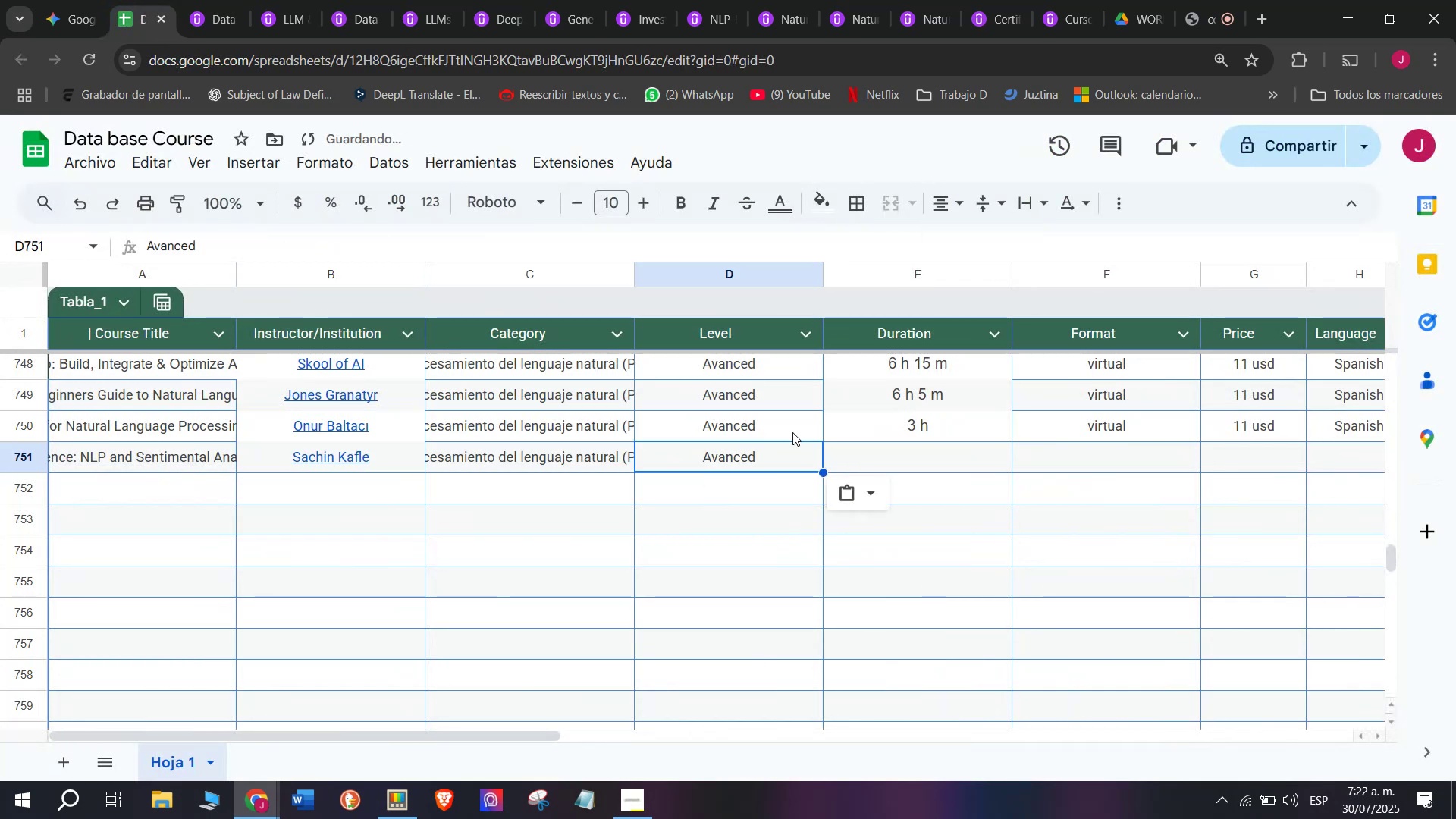 
key(Control+ControlLeft)
 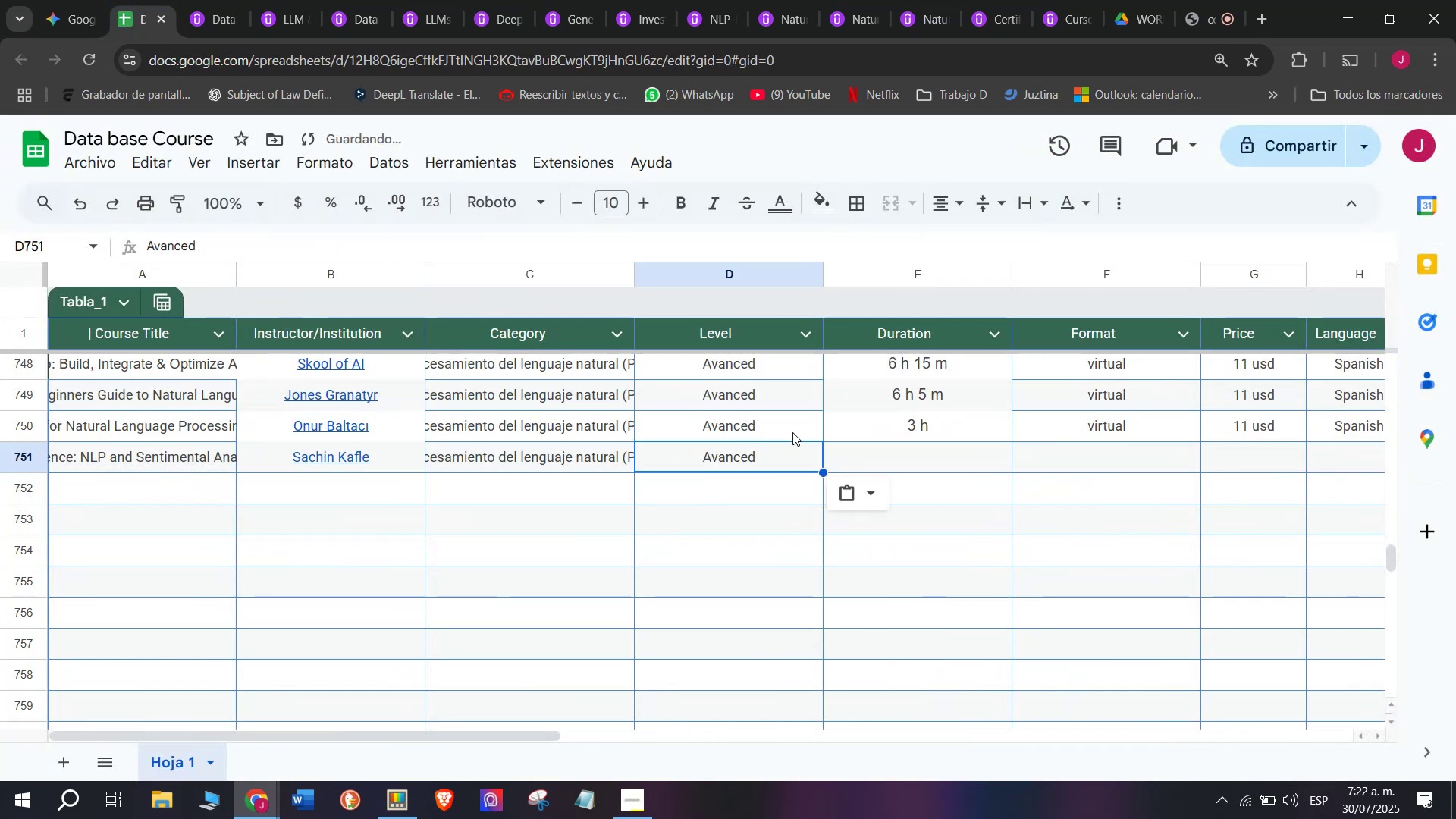 
key(Control+C)
 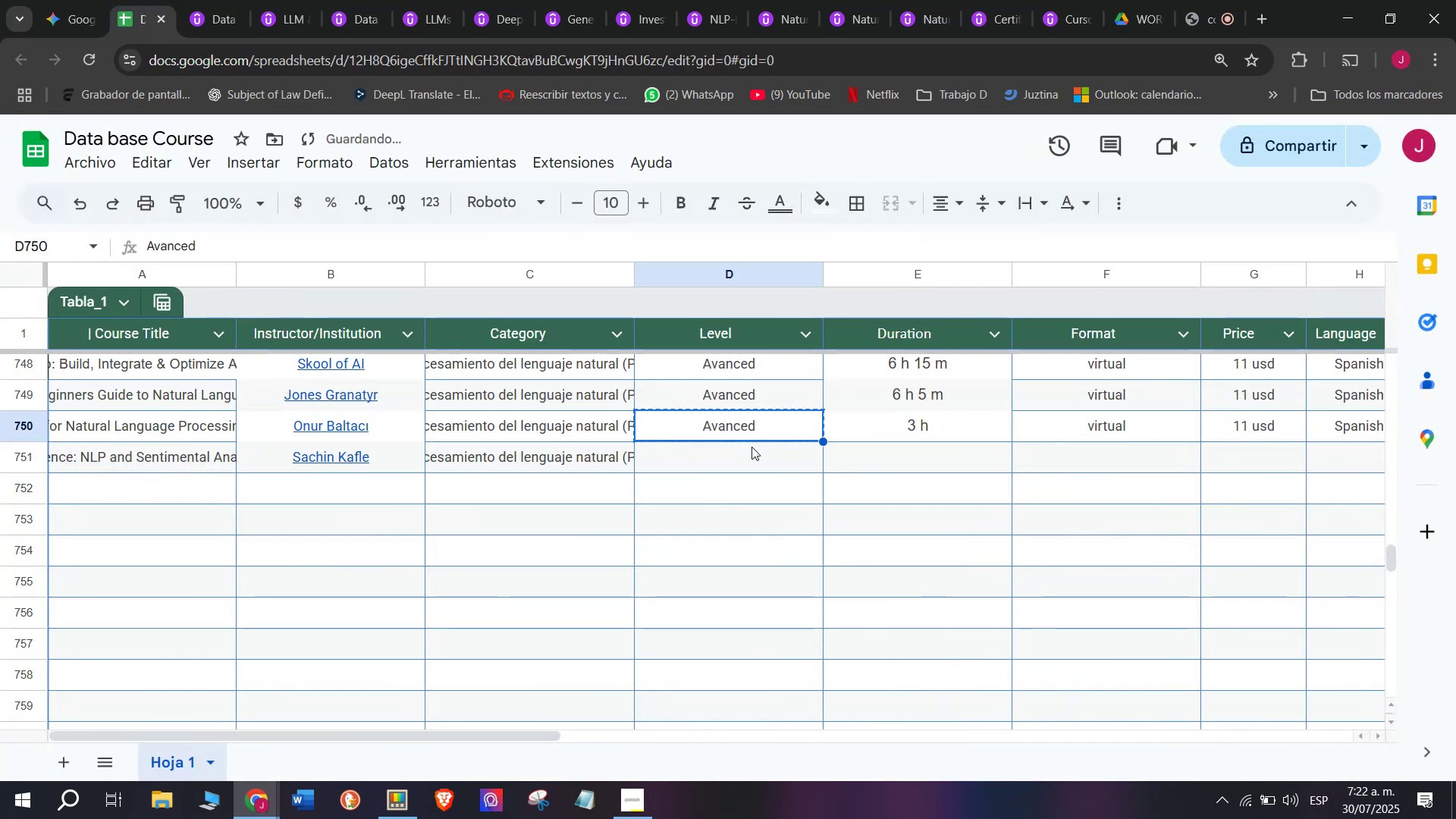 
triple_click([752, 447])
 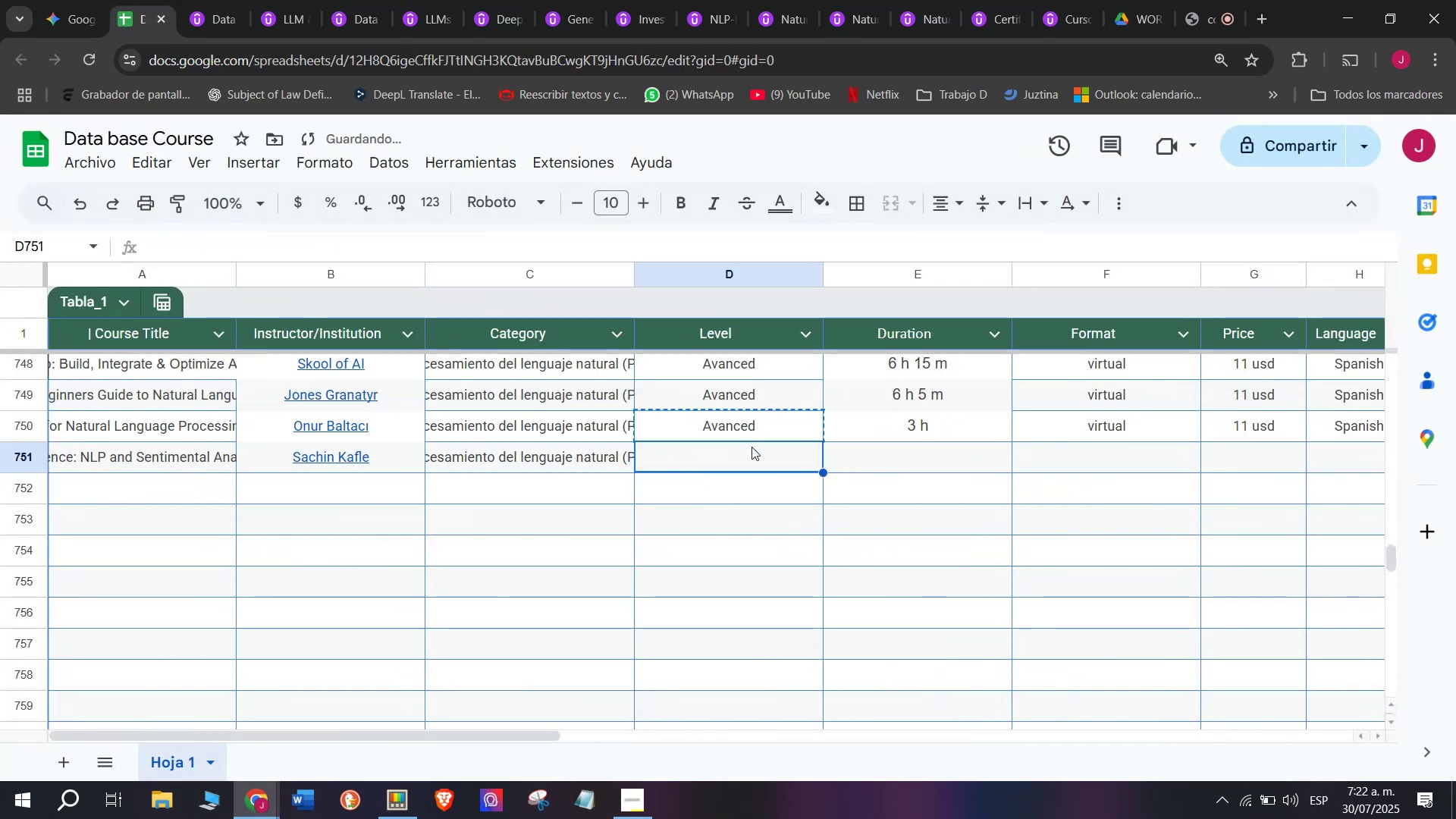 
key(Z)
 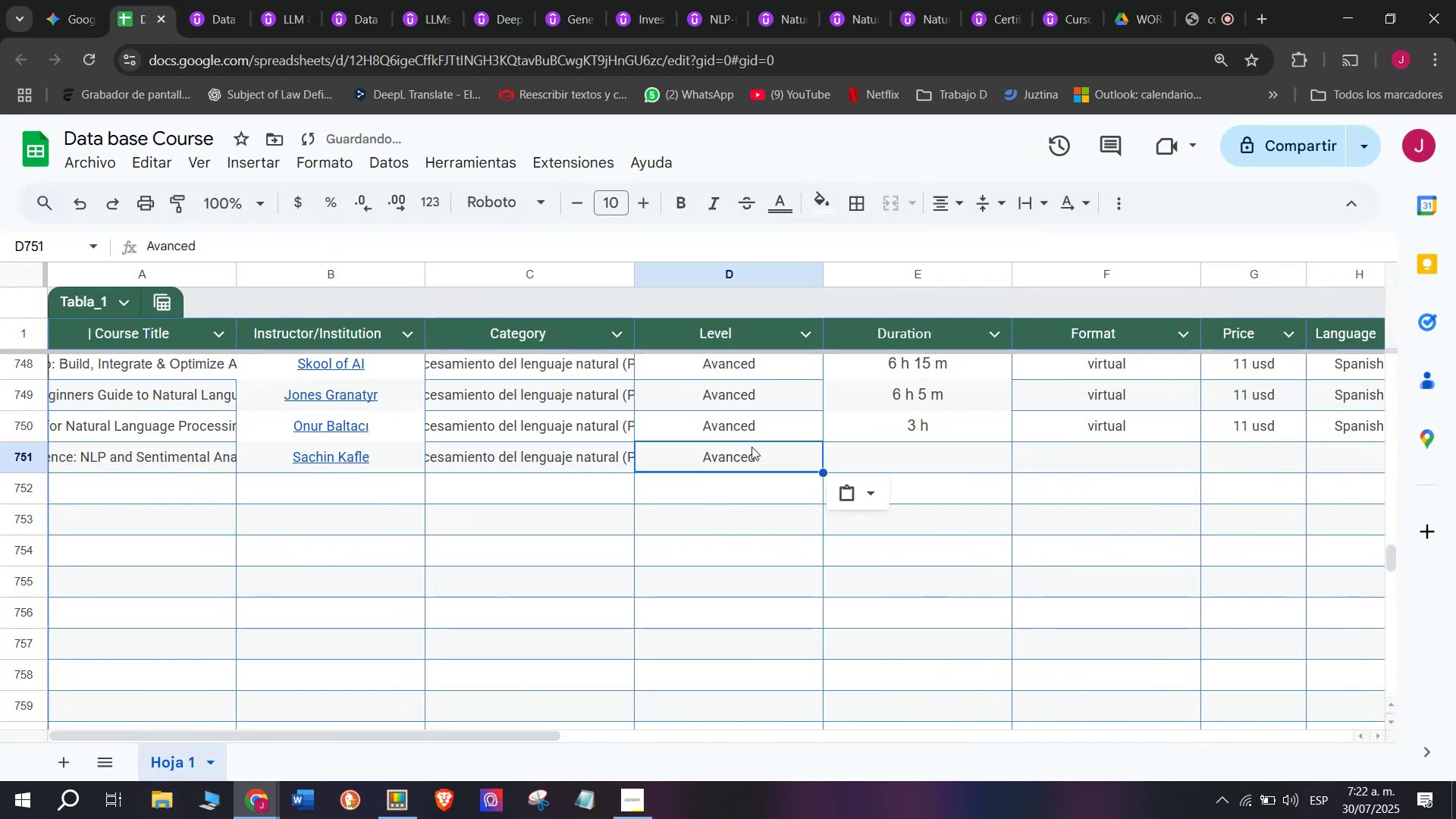 
key(Control+ControlLeft)
 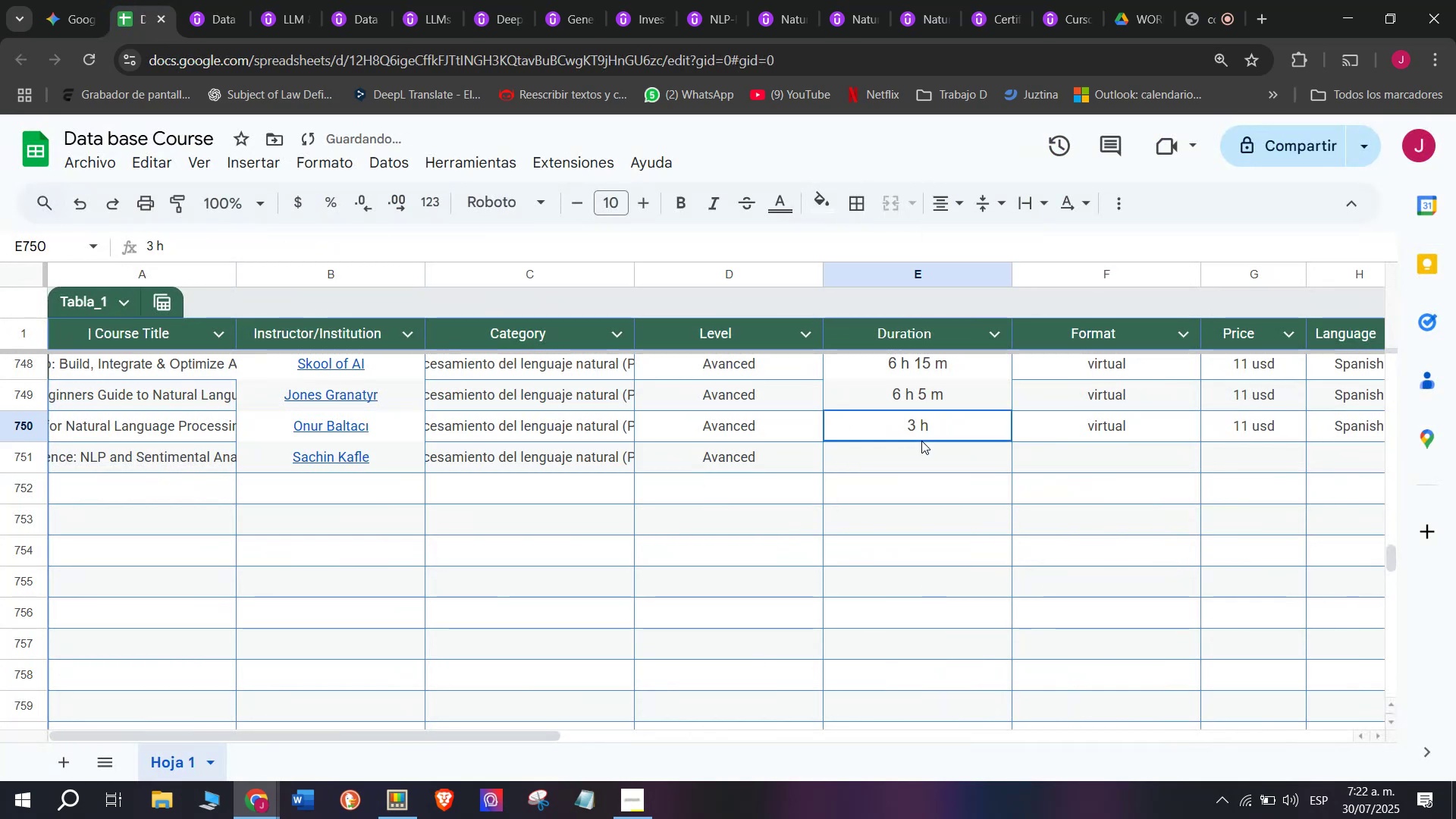 
key(Control+V)
 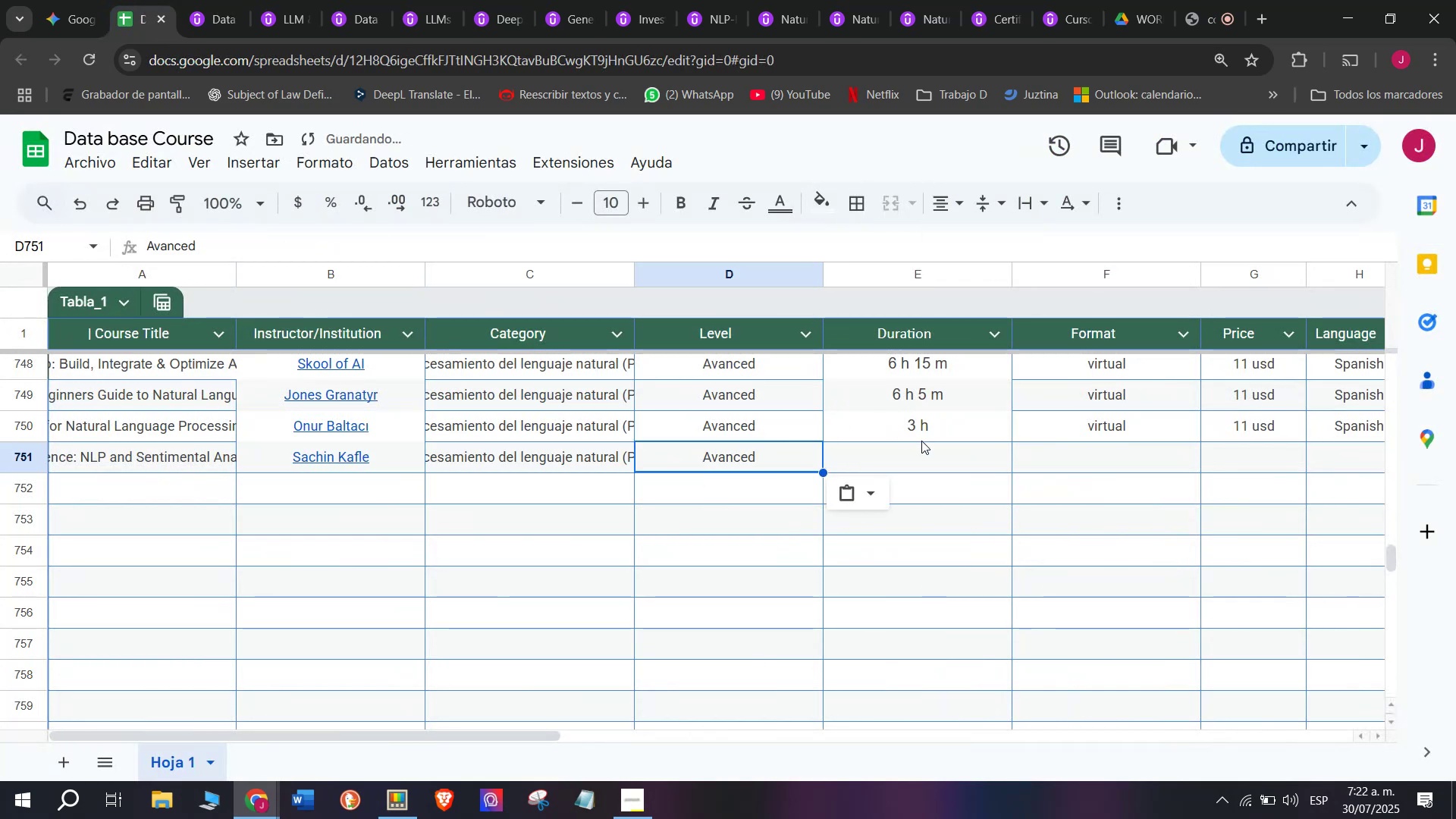 
left_click([921, 441])
 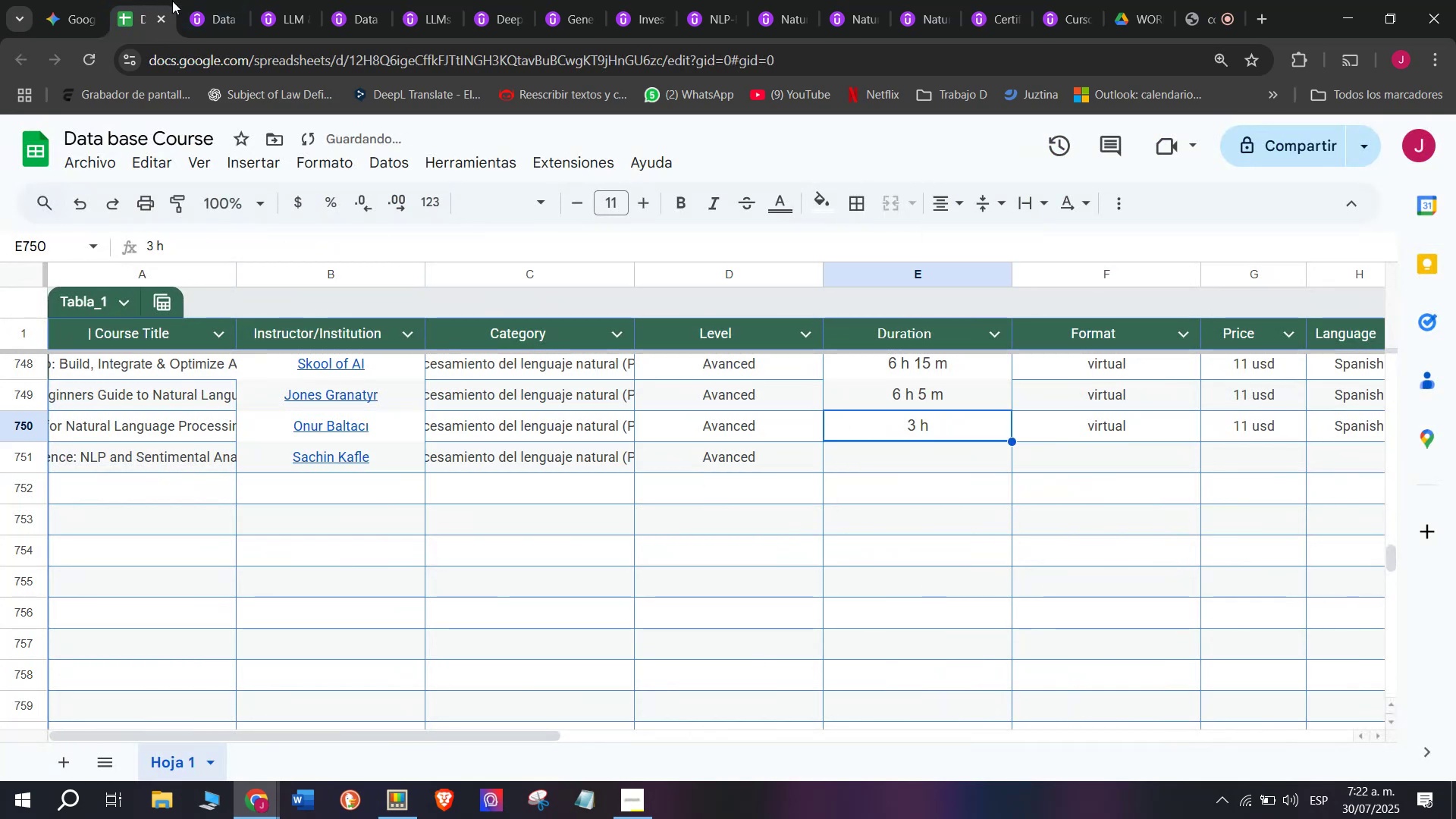 
left_click_drag(start_coordinate=[199, 8], to_coordinate=[203, 13])
 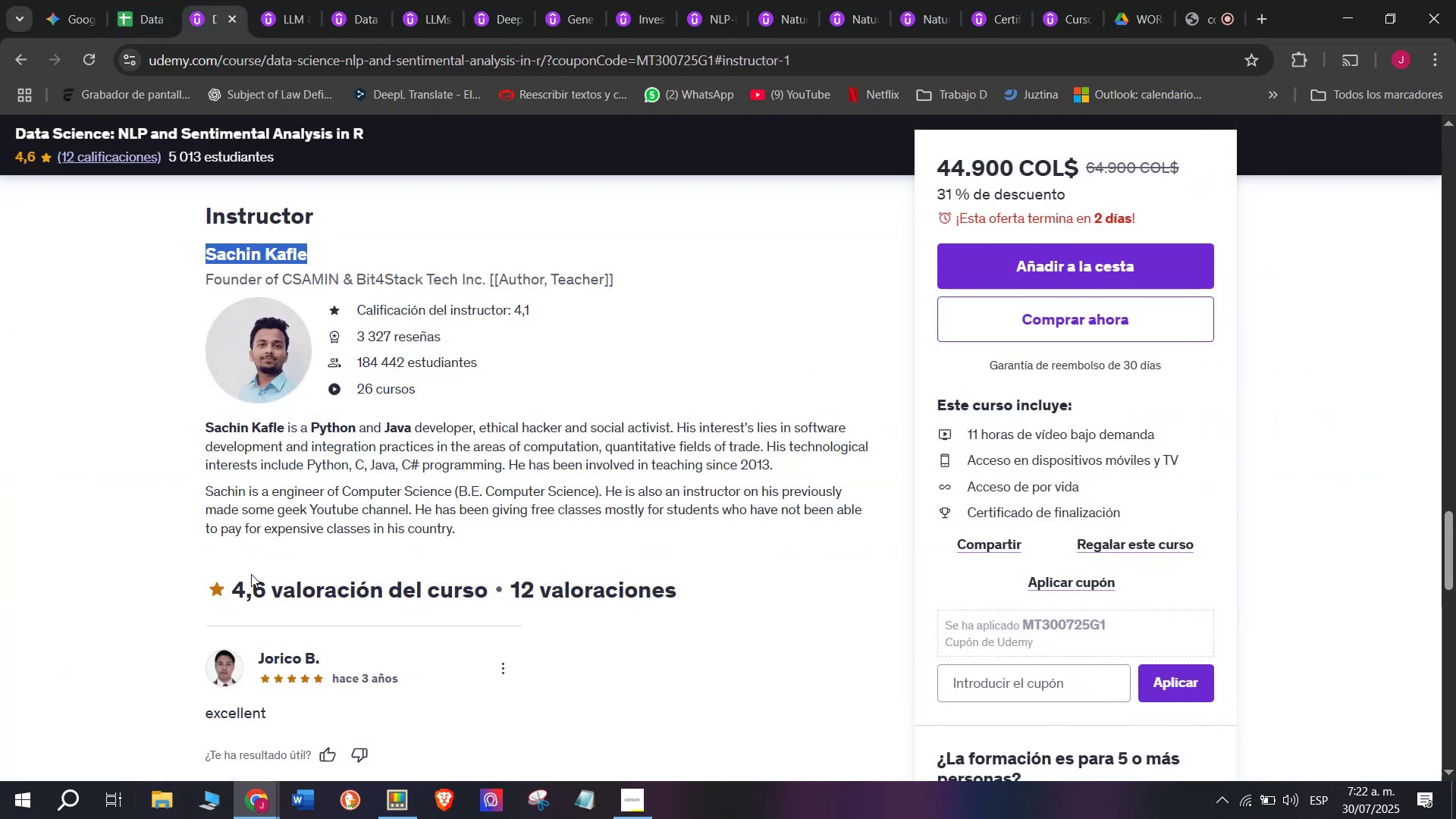 
scroll: coordinate [240, 553], scroll_direction: up, amount: 10.0
 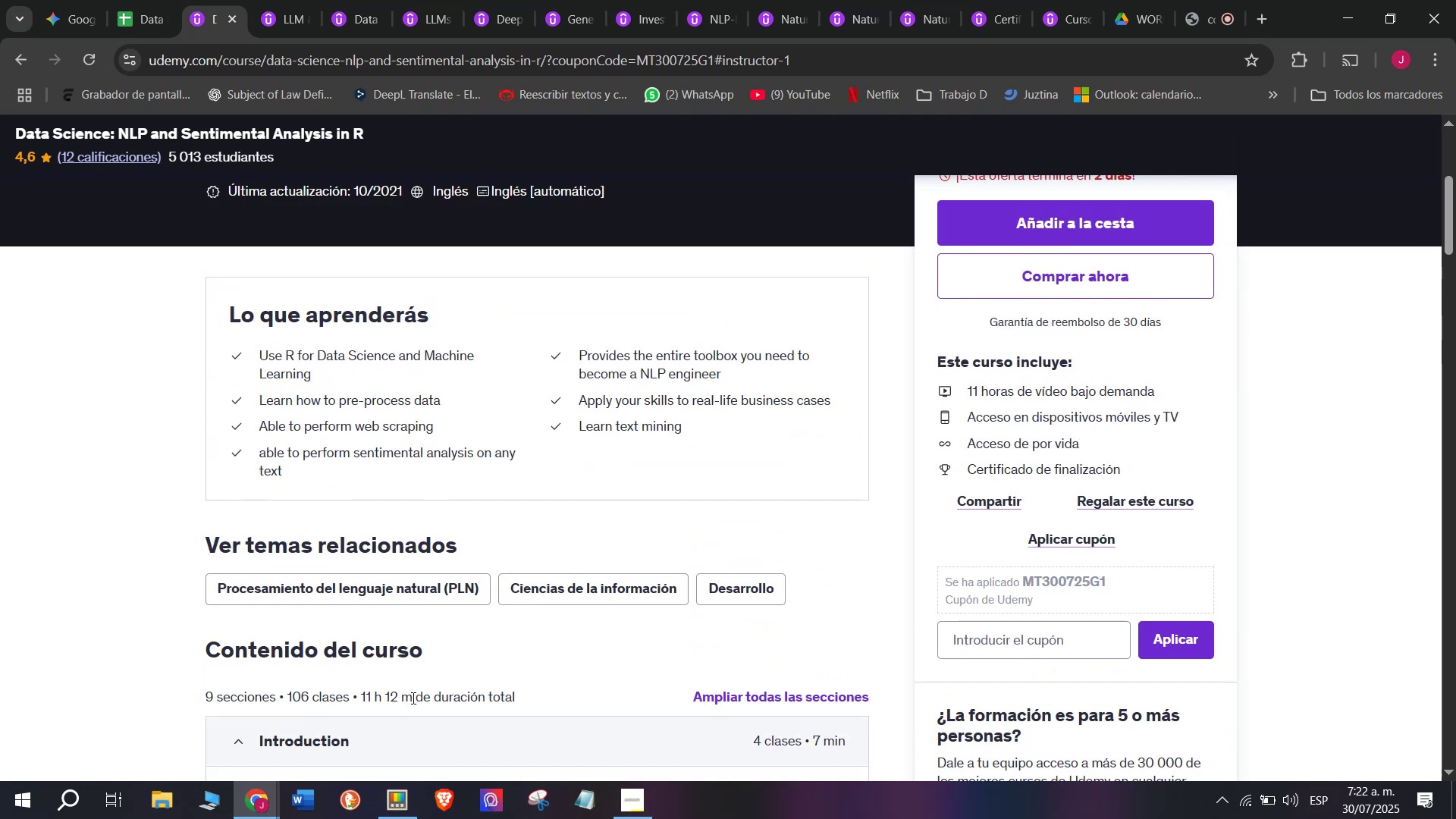 
left_click_drag(start_coordinate=[412, 698], to_coordinate=[360, 691])
 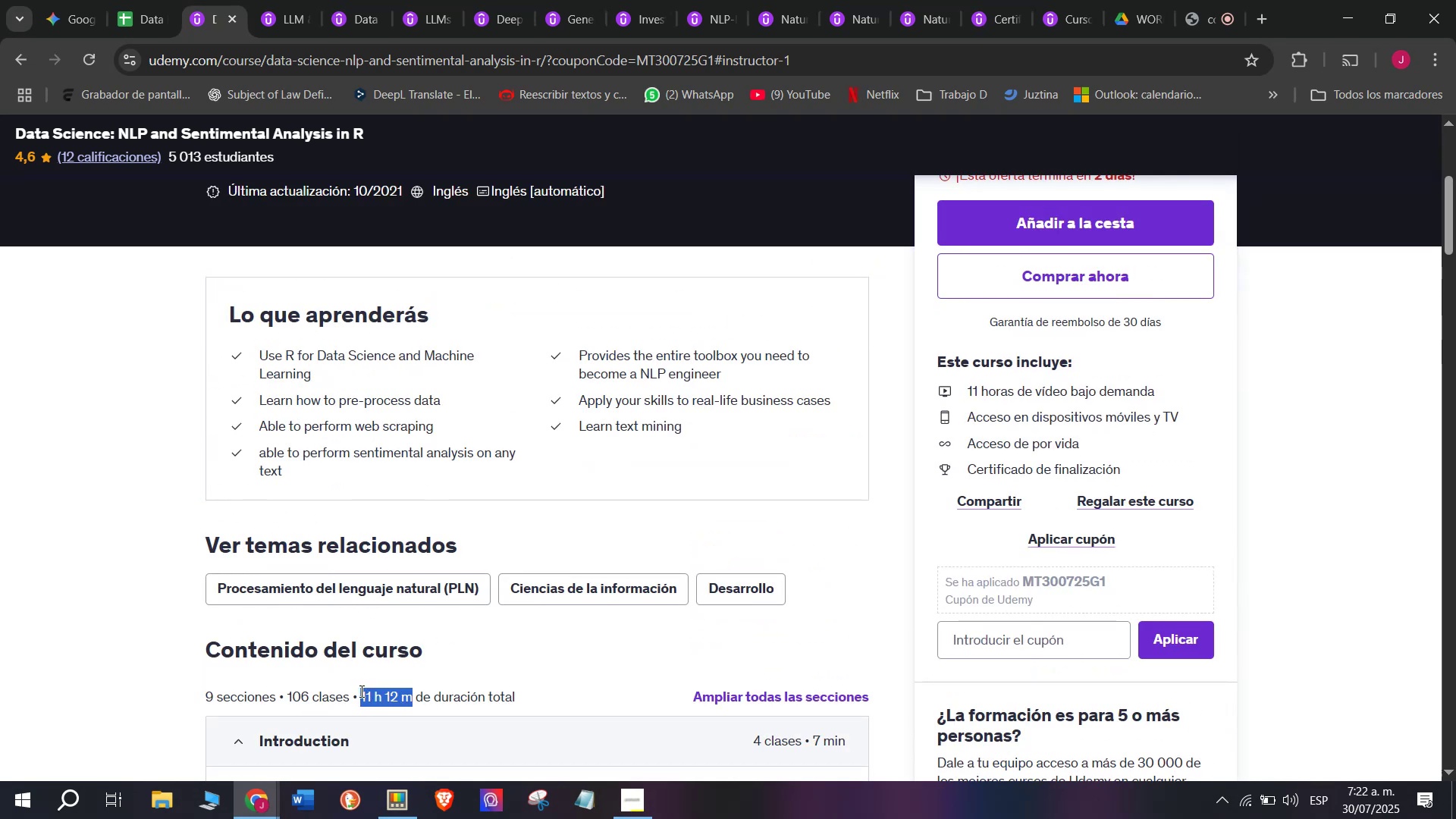 
key(Break)
 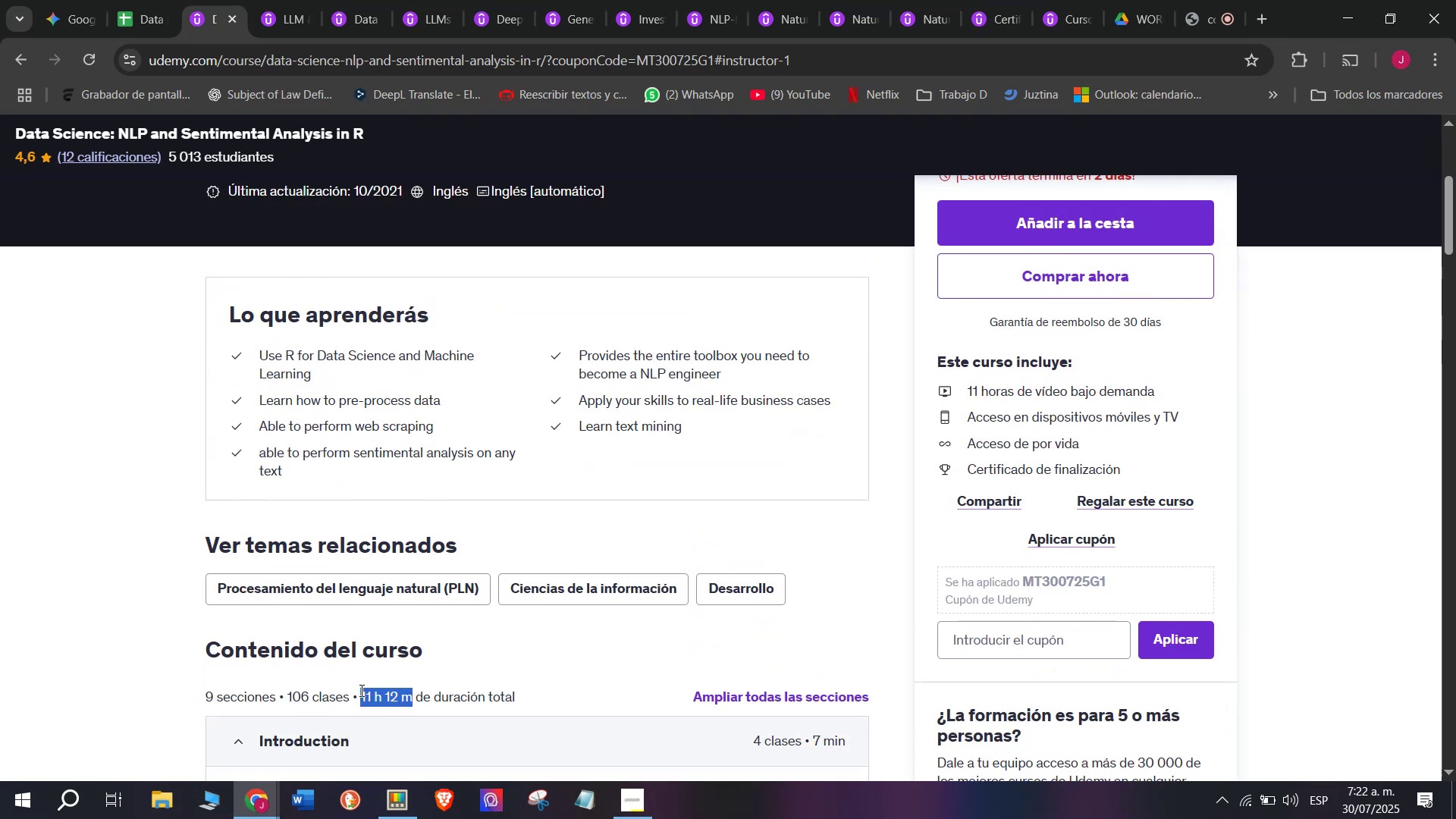 
key(Control+ControlLeft)
 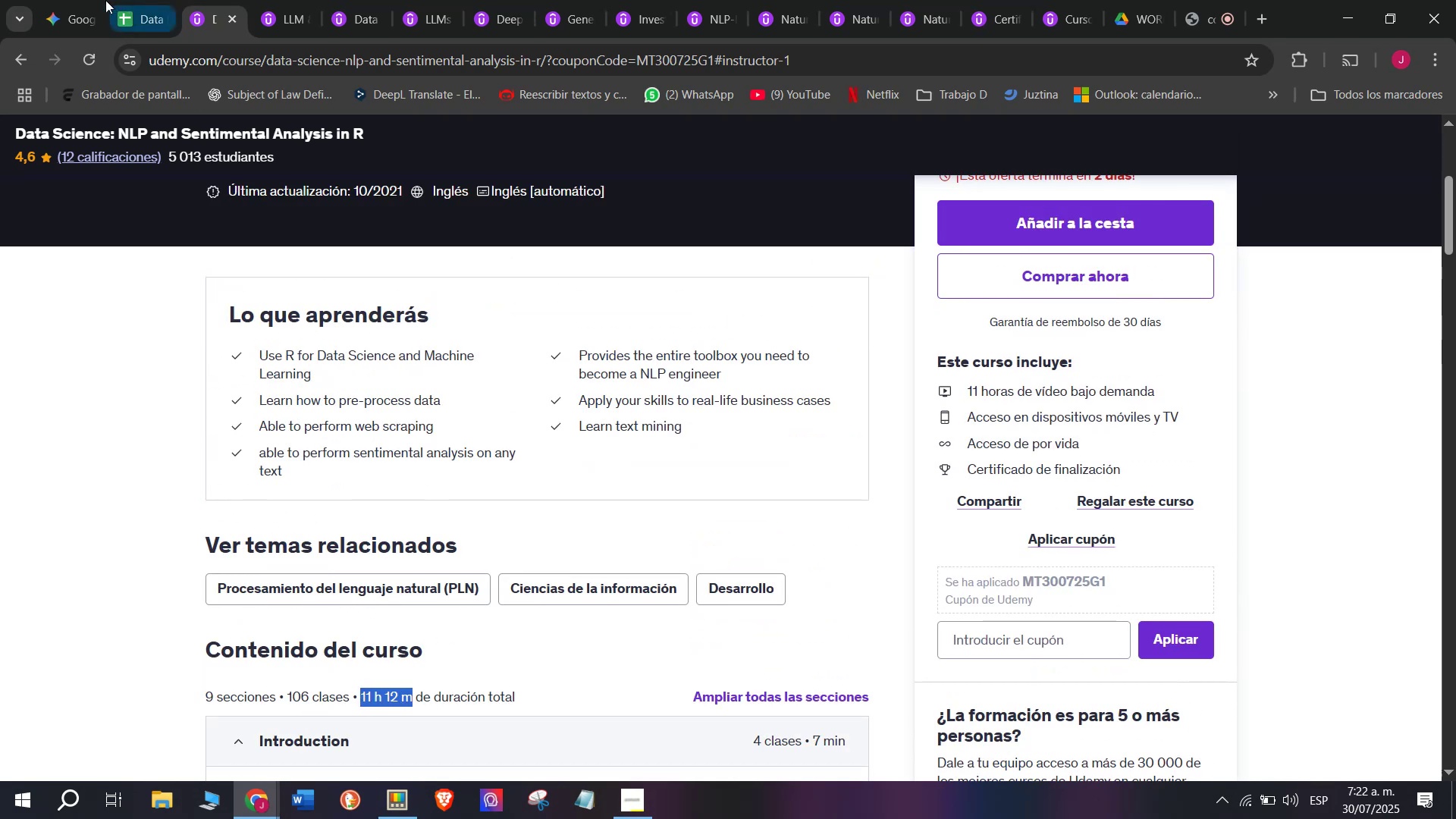 
key(Control+C)
 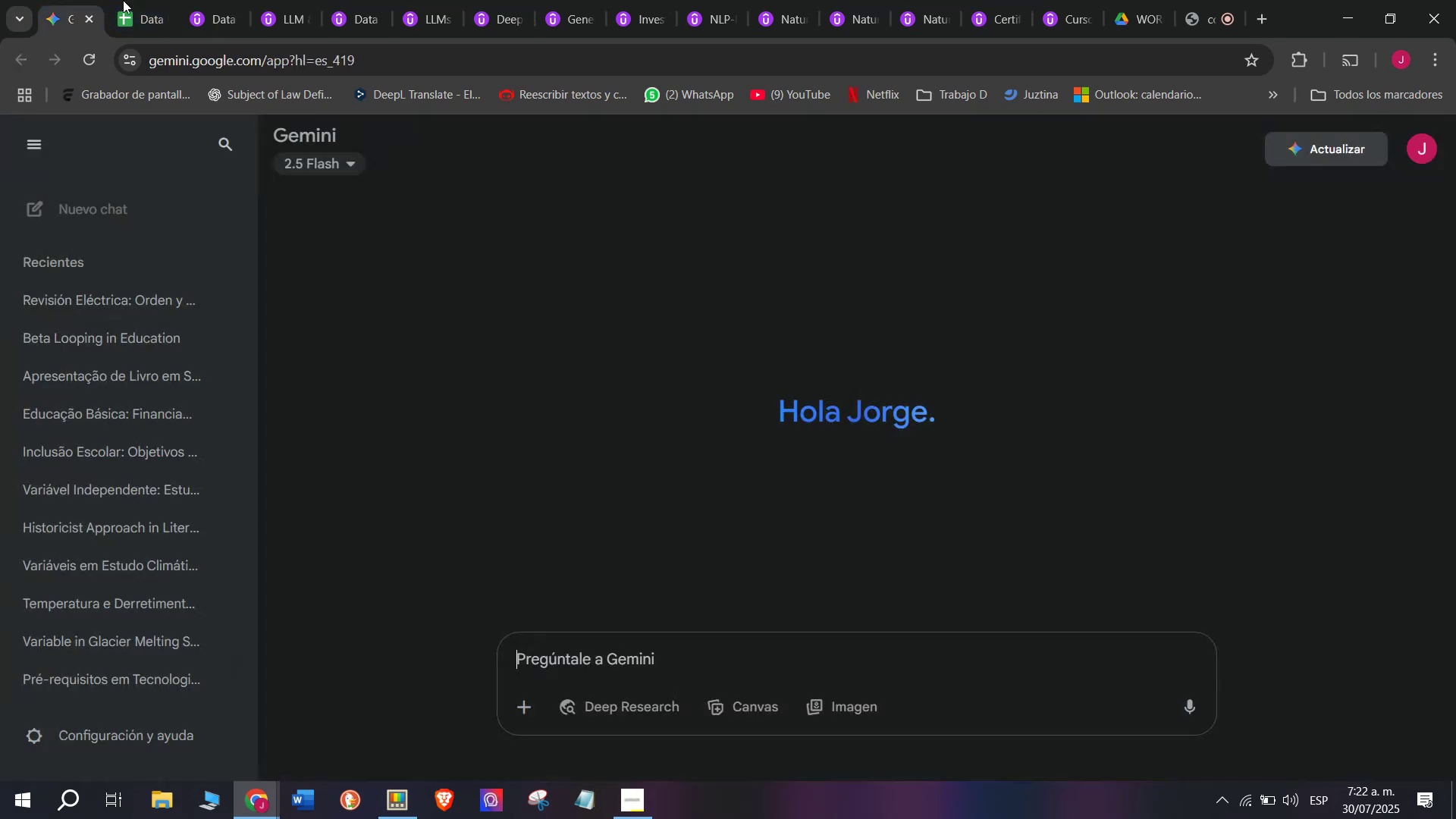 
double_click([138, 0])
 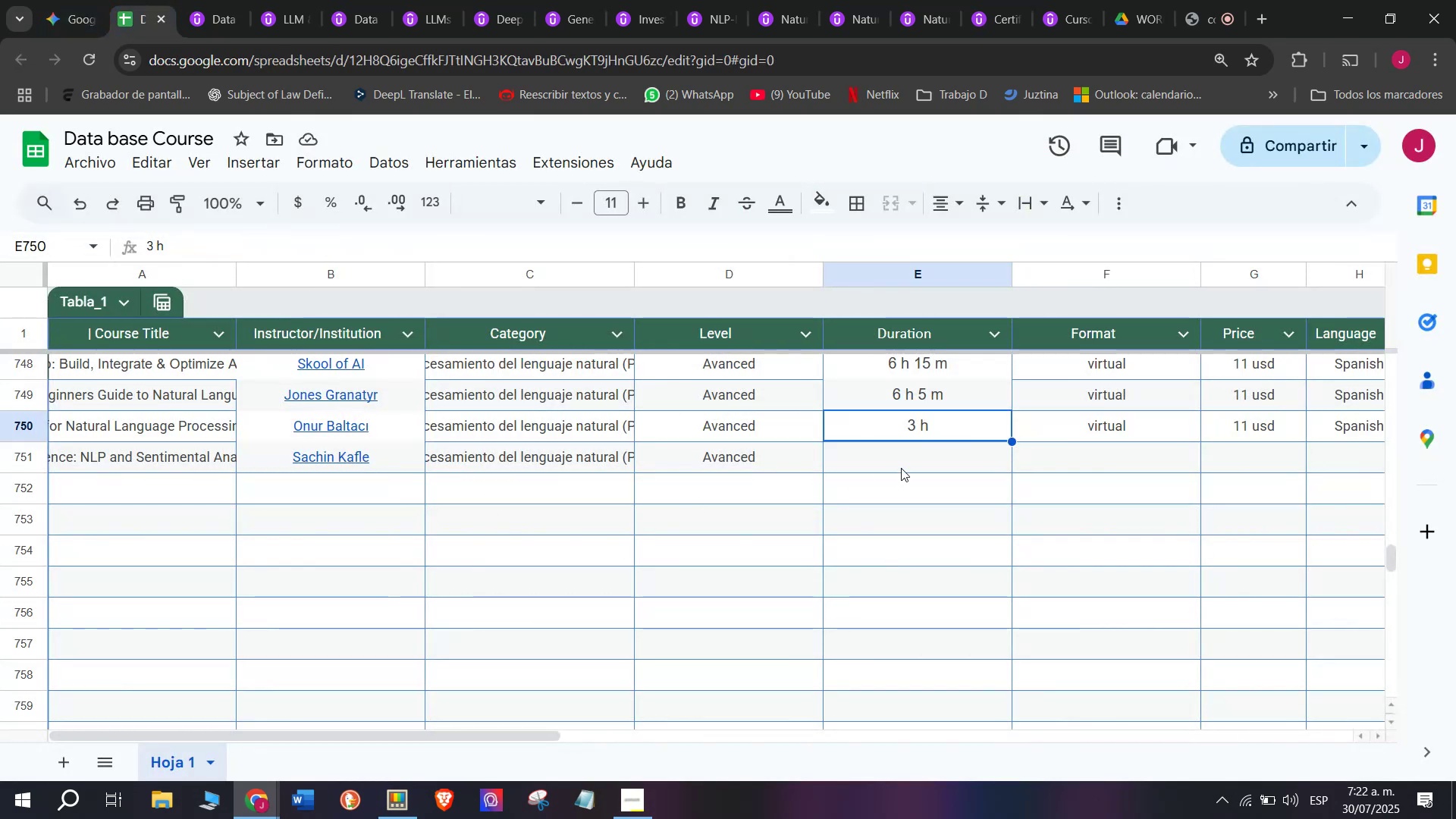 
left_click([905, 465])
 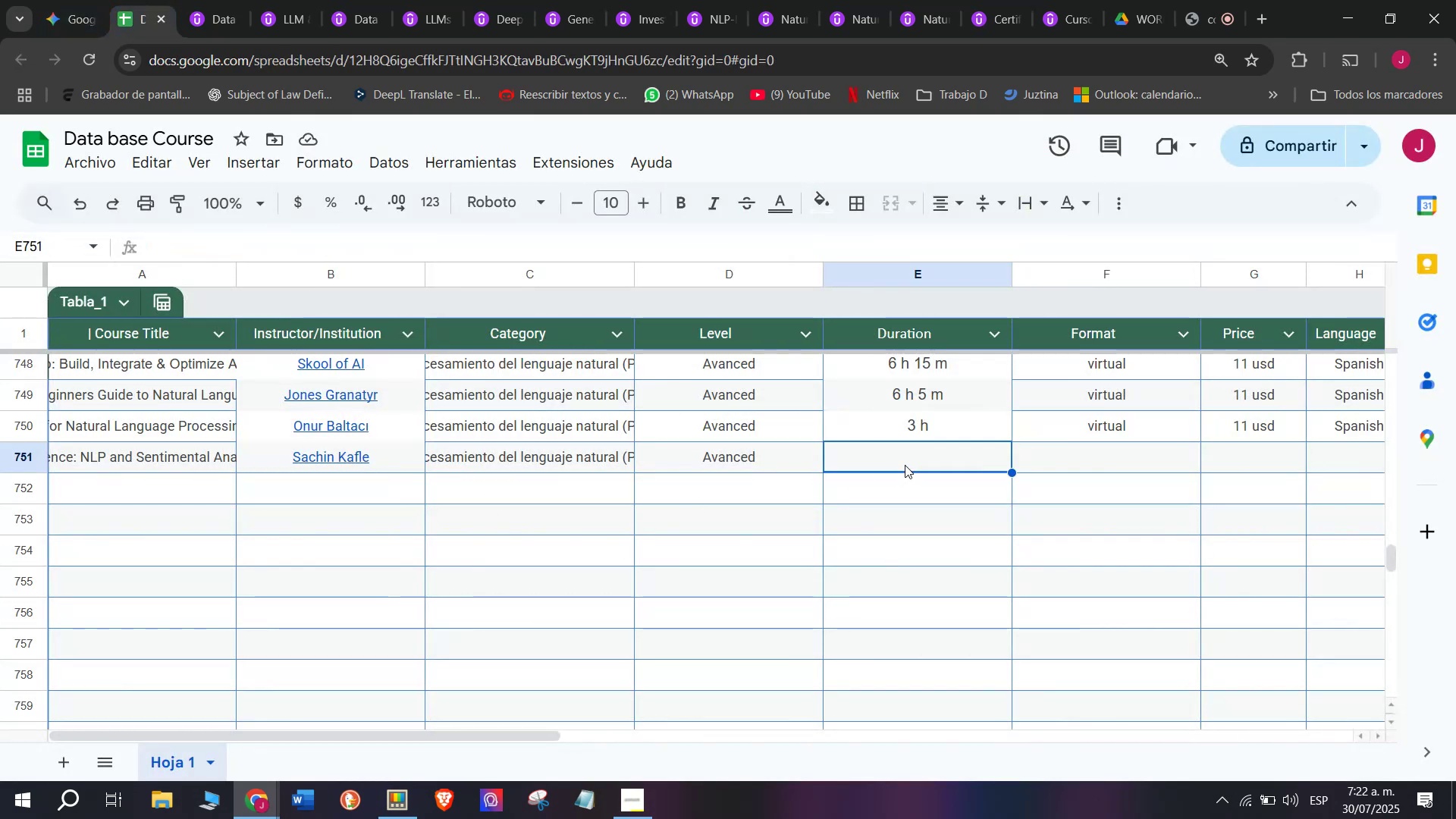 
key(Control+ControlLeft)
 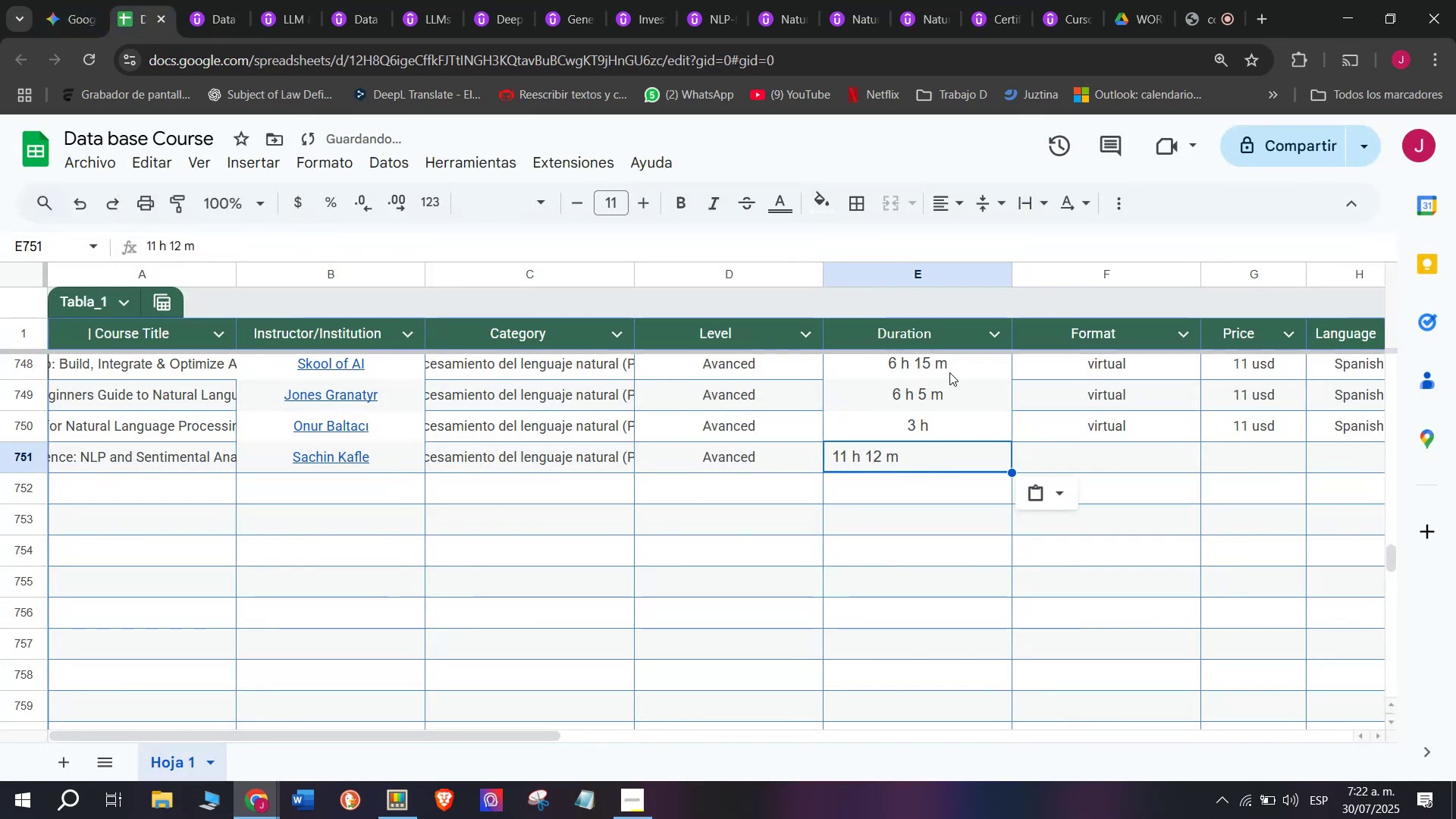 
key(Z)
 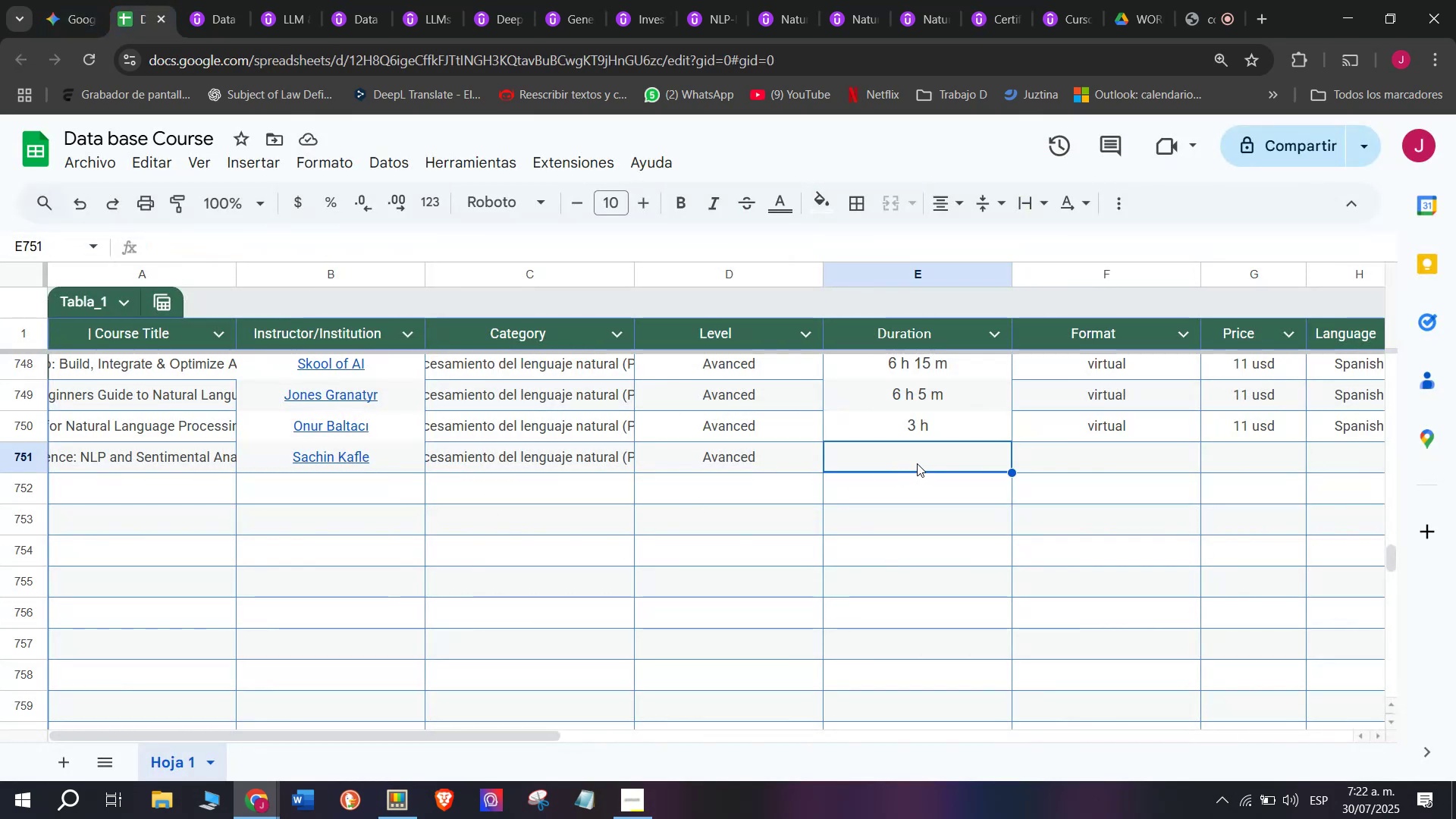 
key(Control+V)
 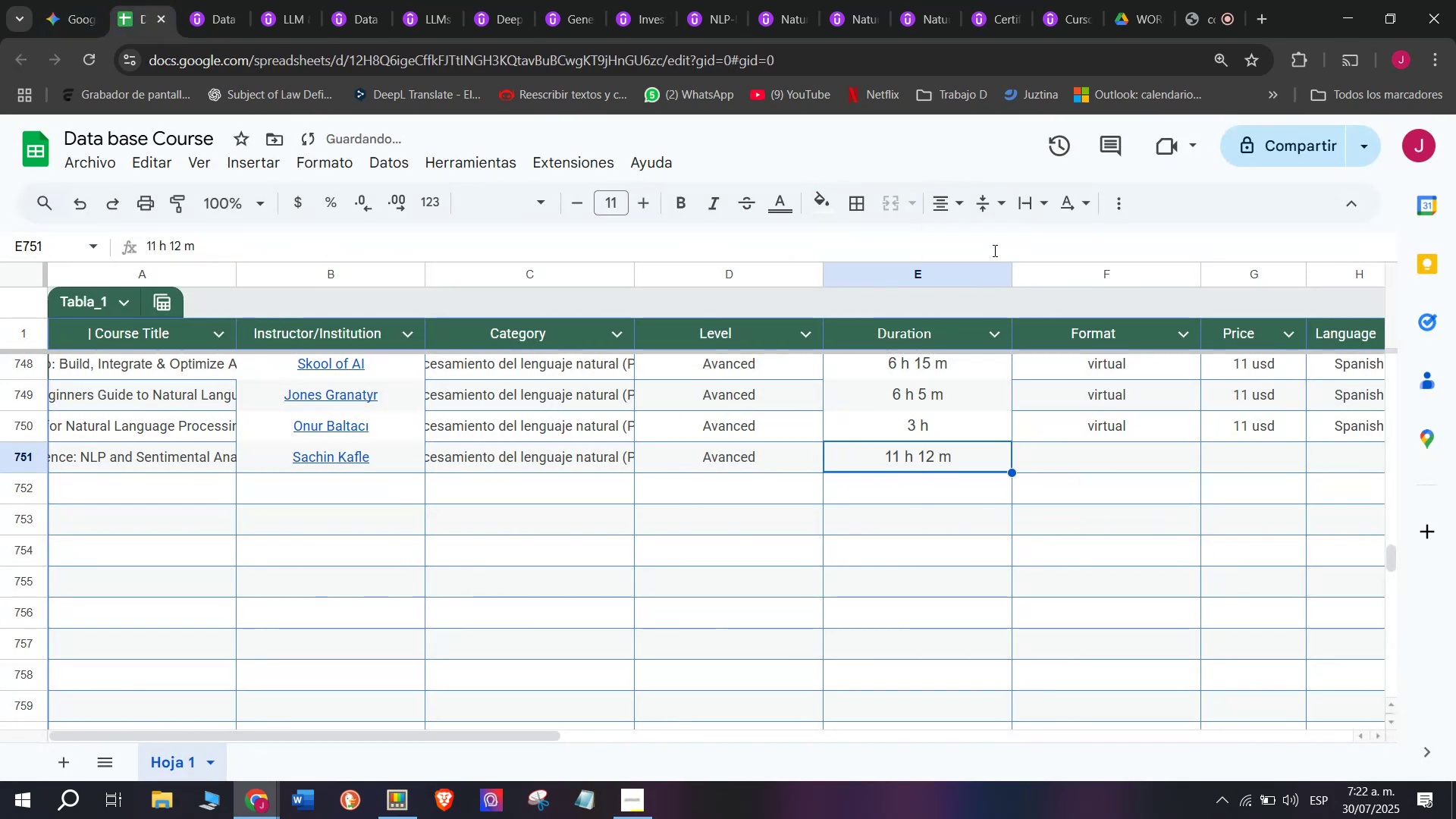 
left_click([1099, 418])
 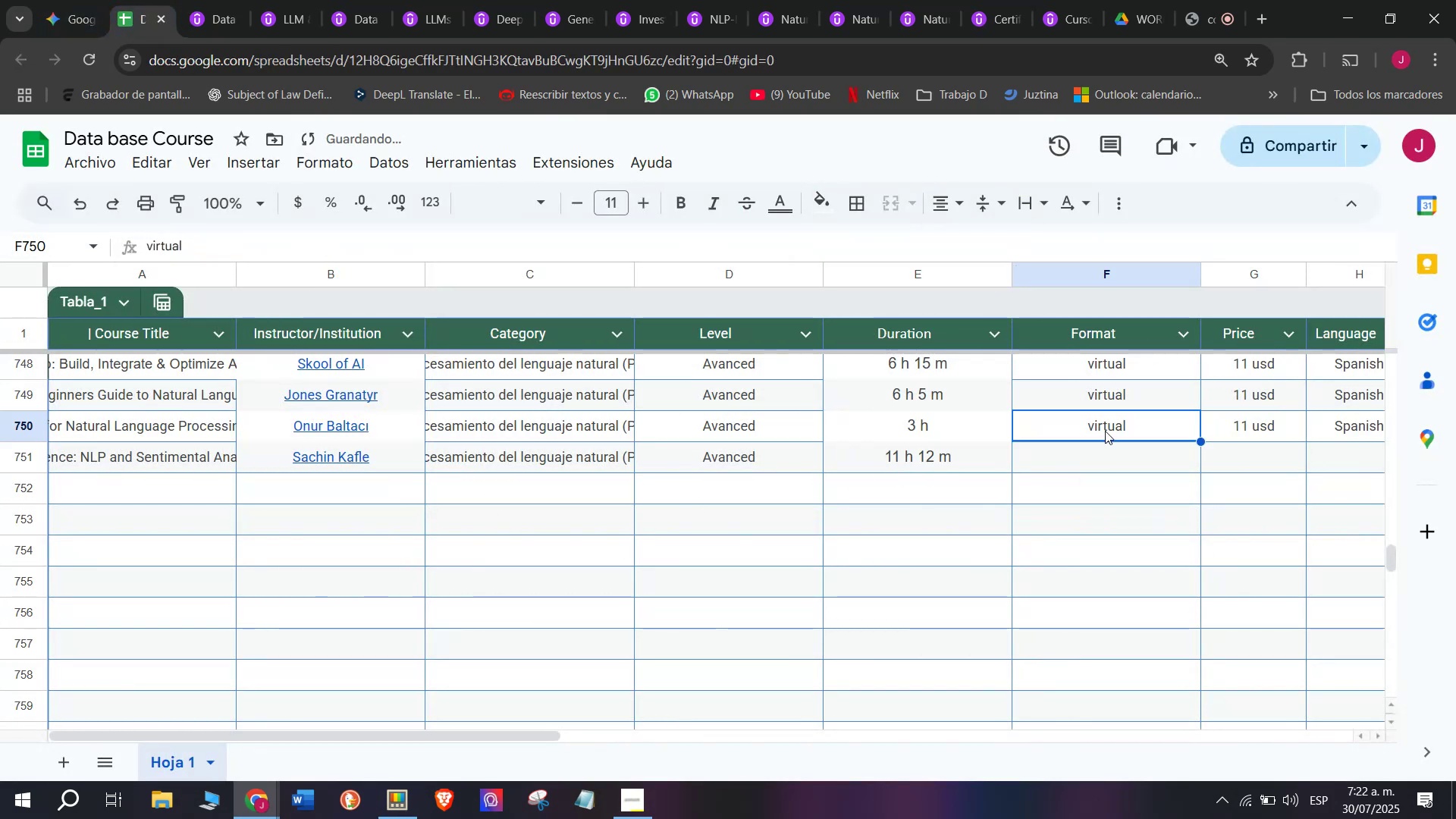 
key(Control+ControlLeft)
 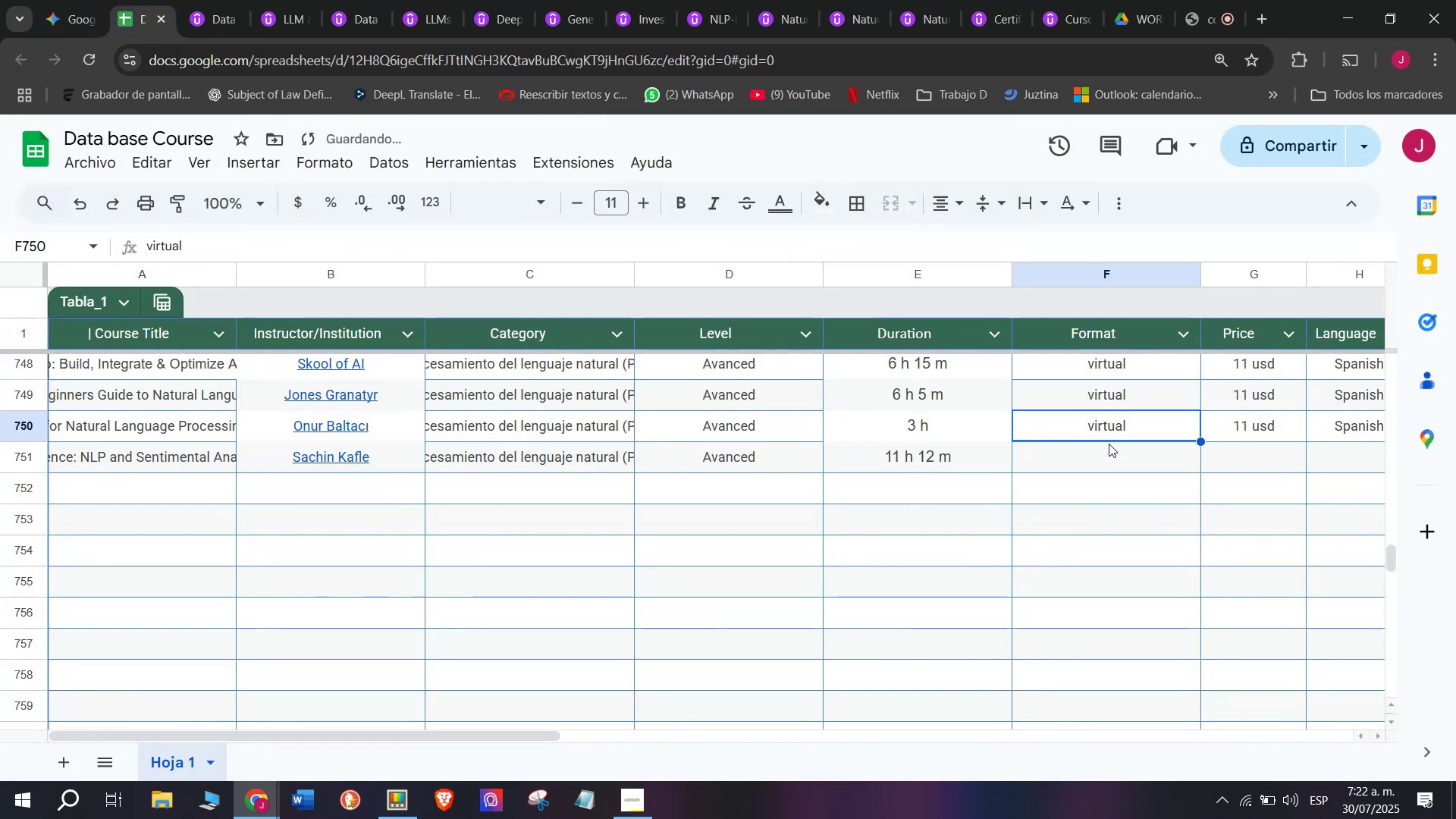 
key(Break)
 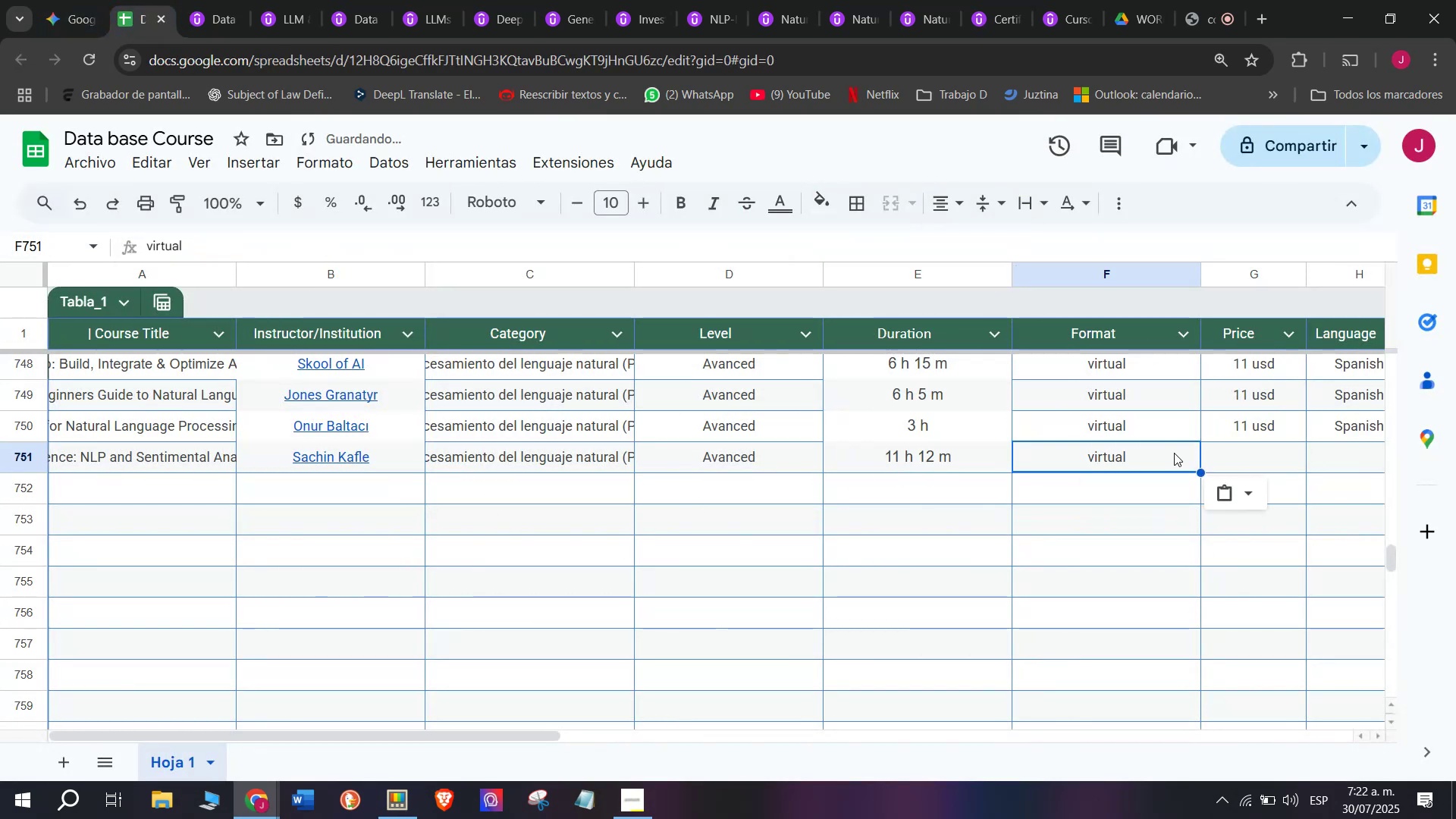 
key(Control+C)
 